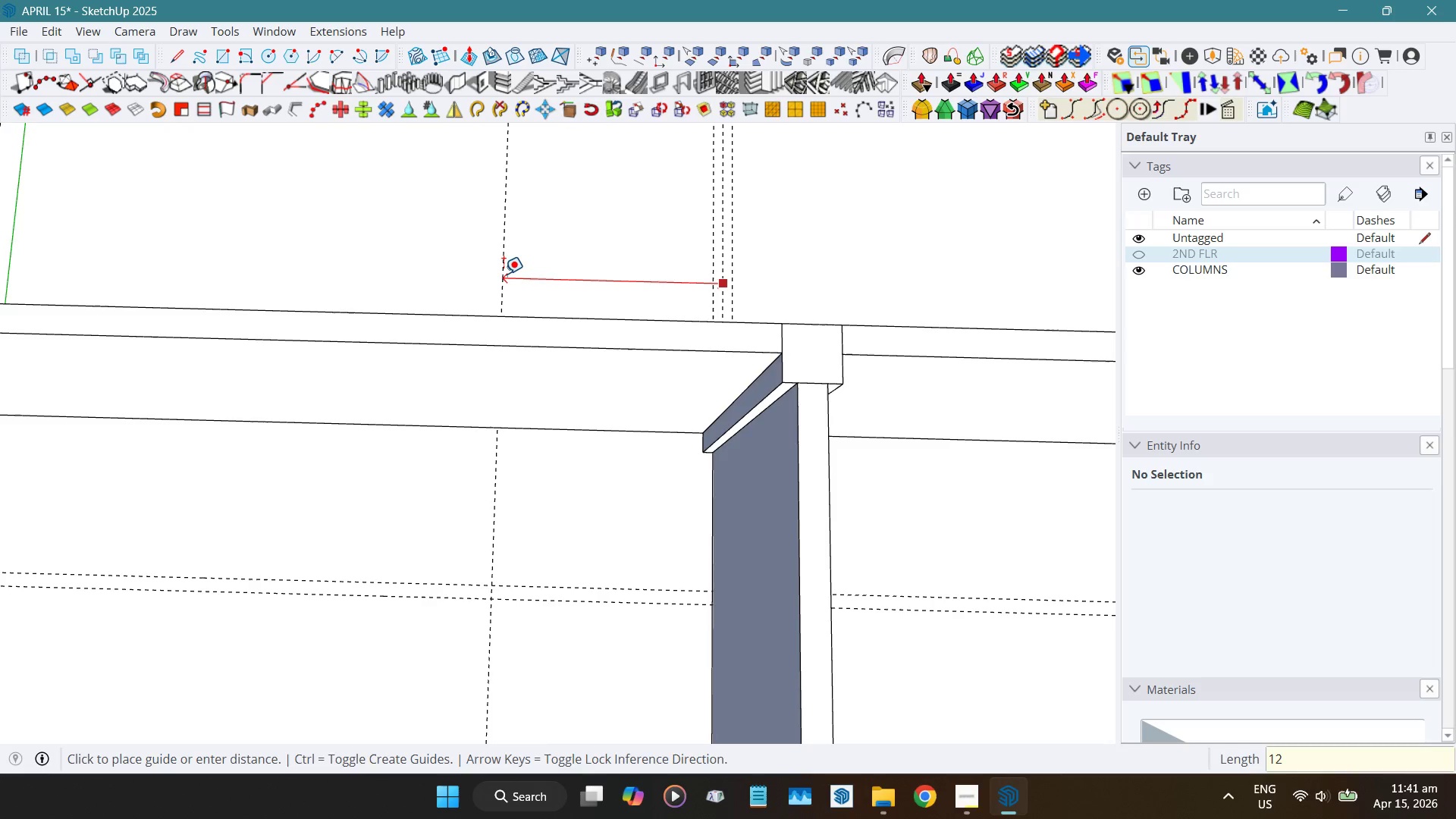 
key(Numpad2)
 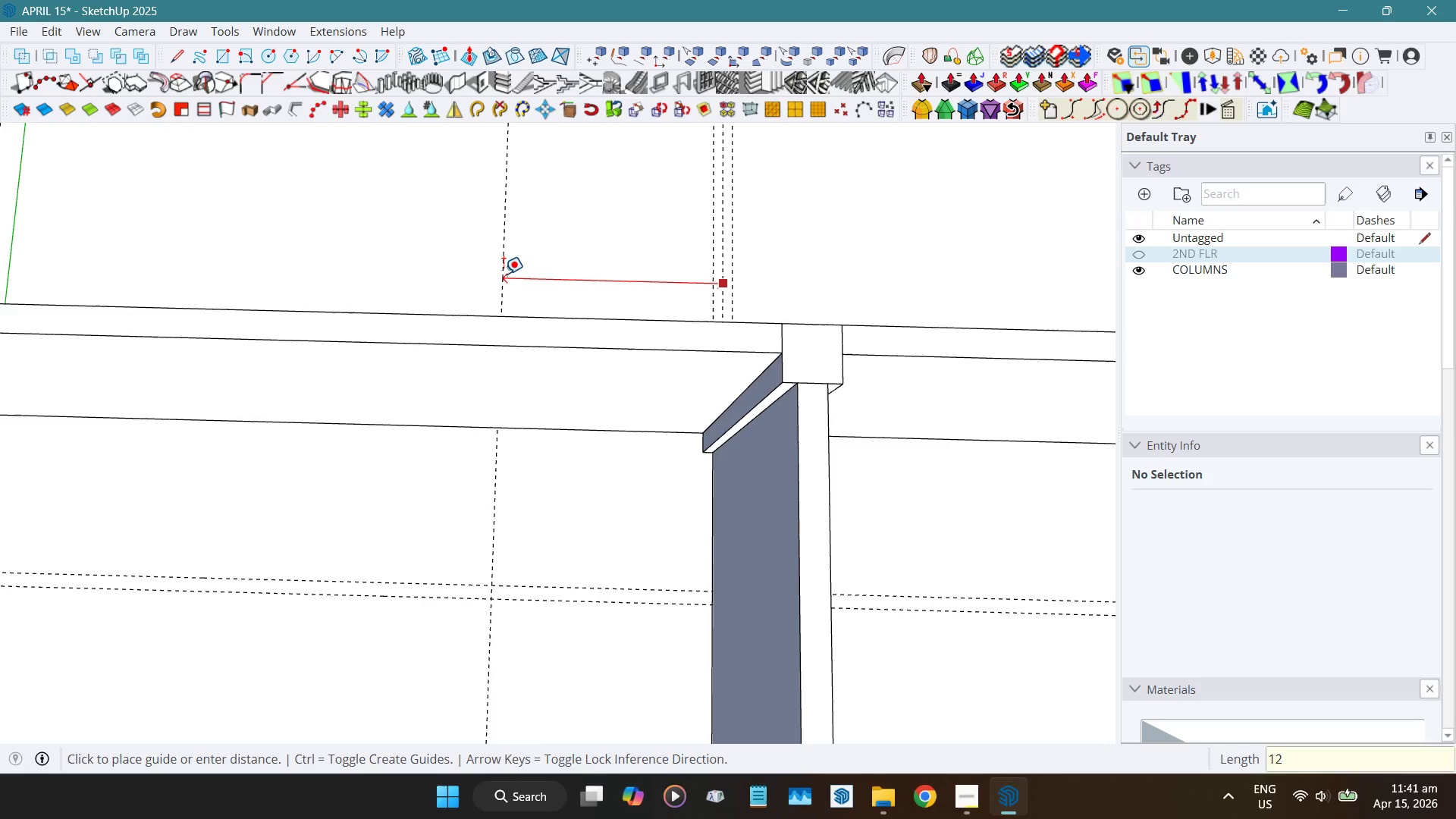 
key(Numpad0)
 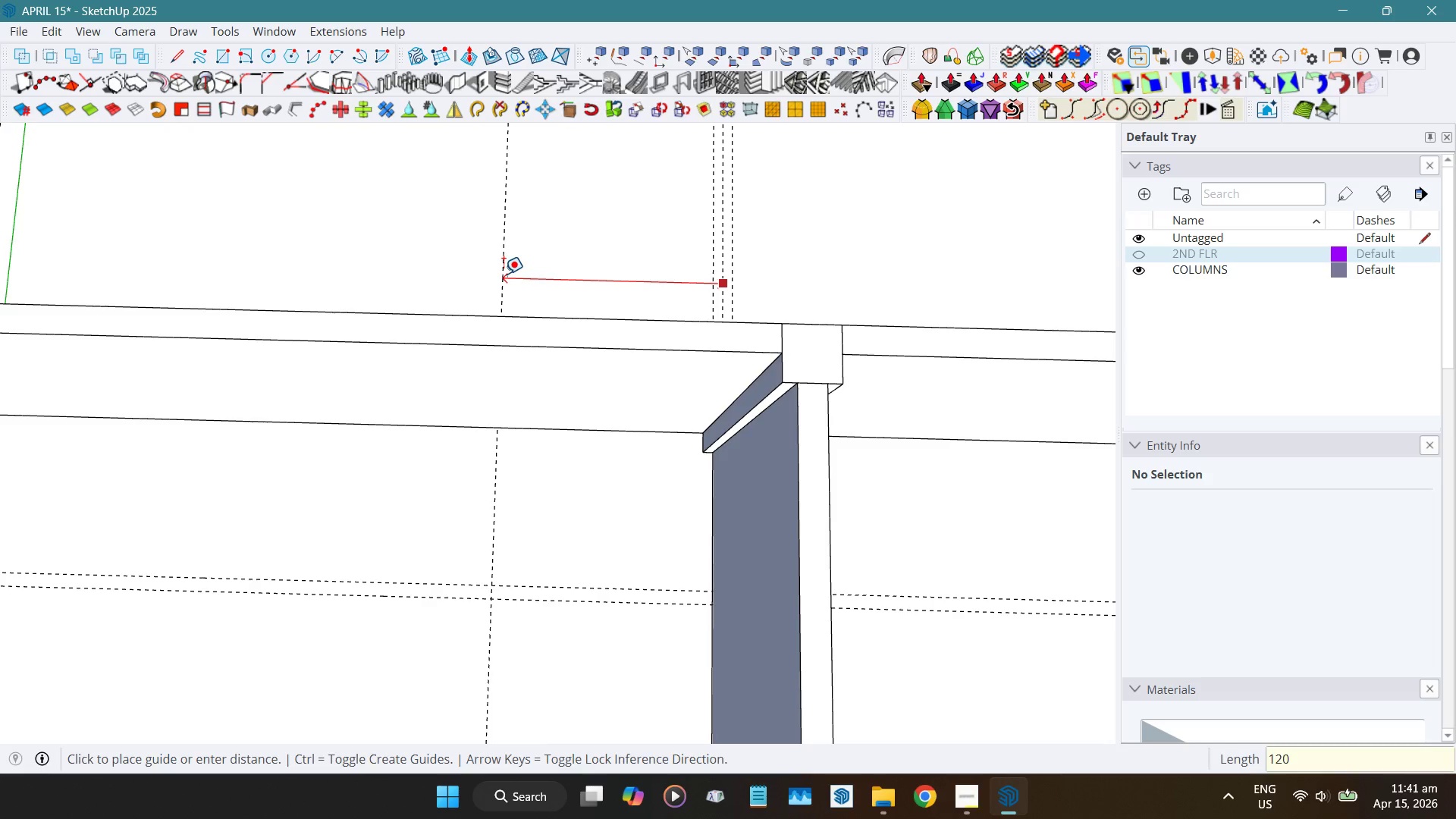 
key(Numpad0)
 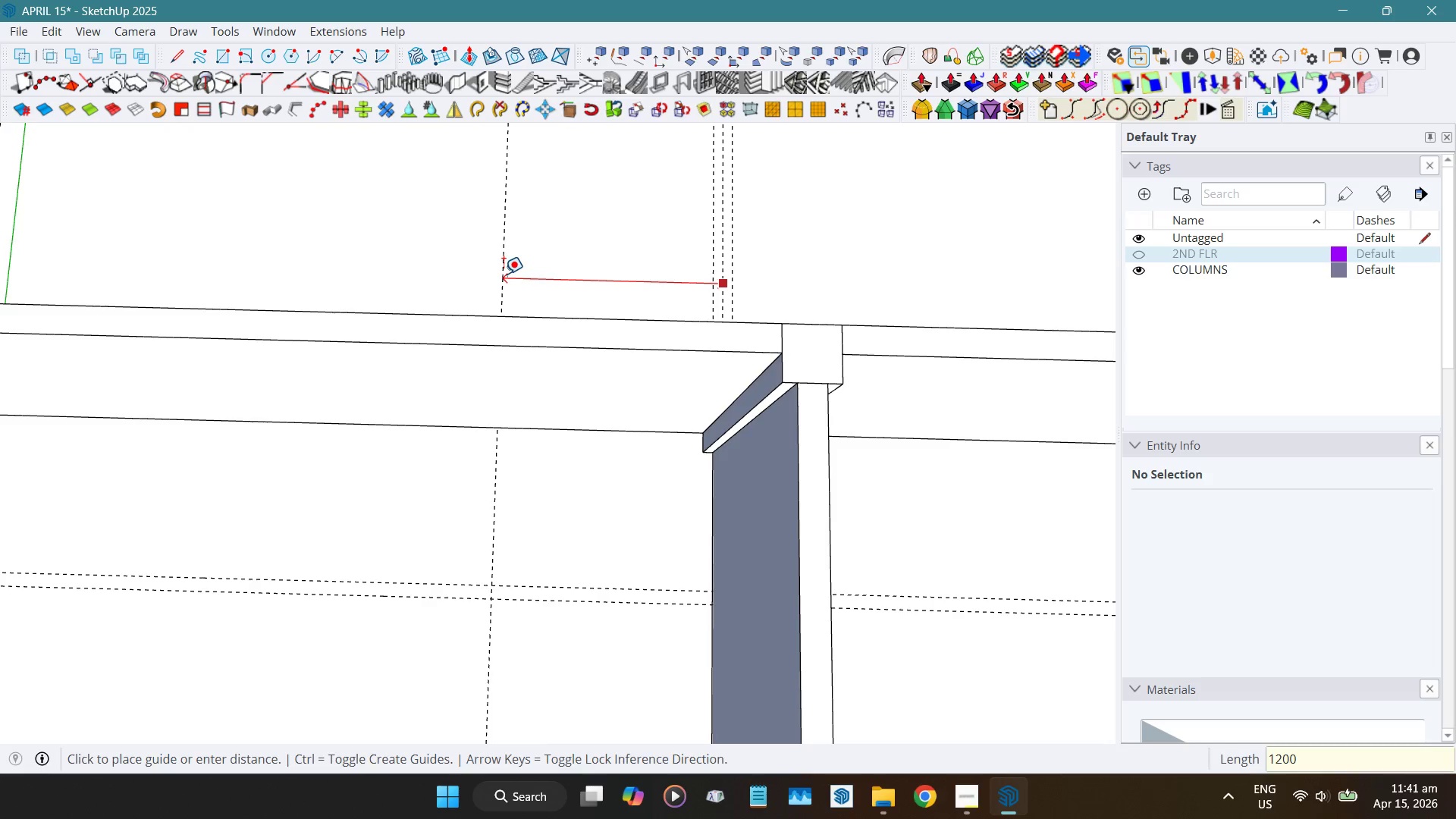 
key(NumpadEnter)
 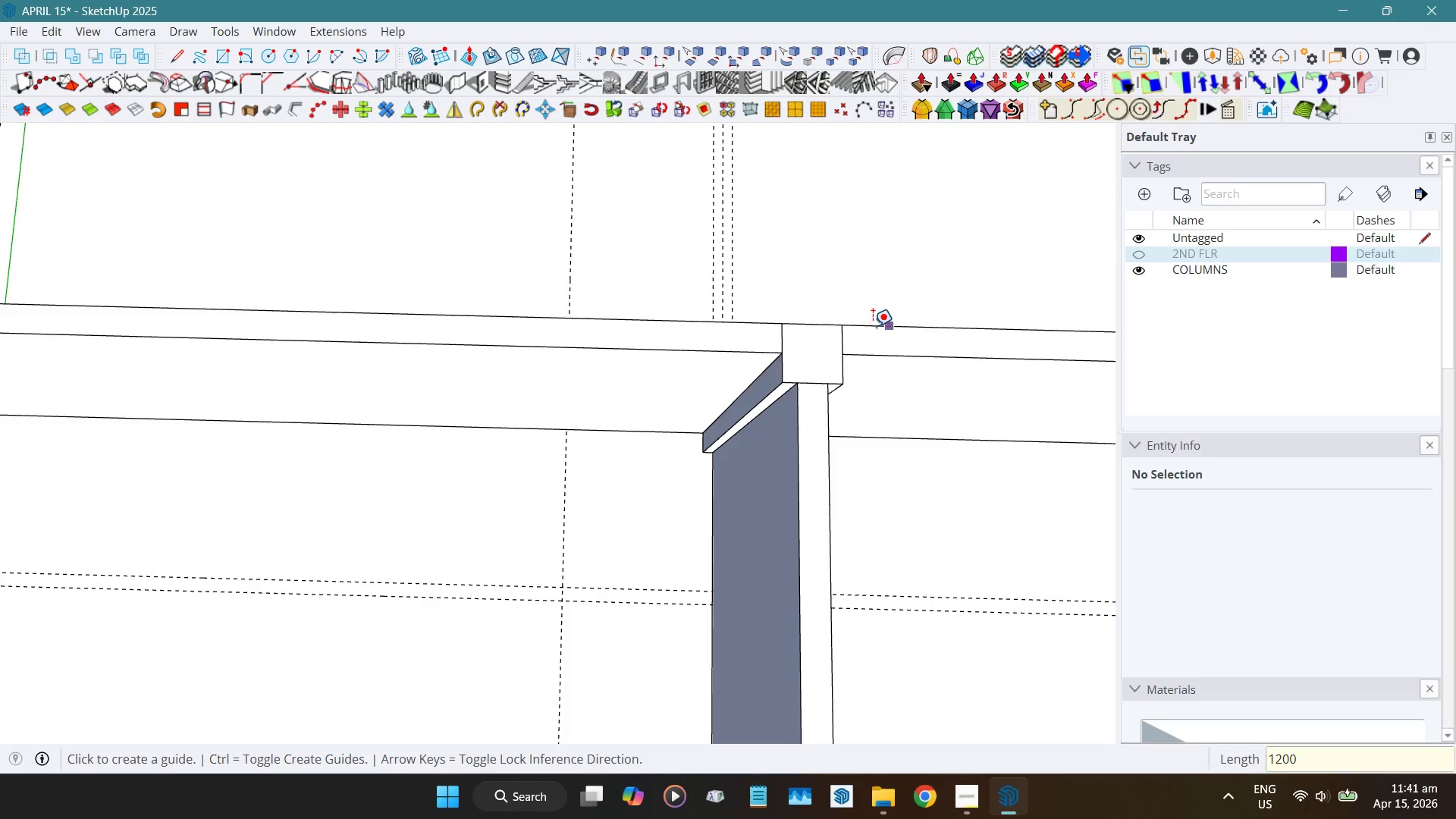 
scroll: coordinate [730, 269], scroll_direction: up, amount: 3.0
 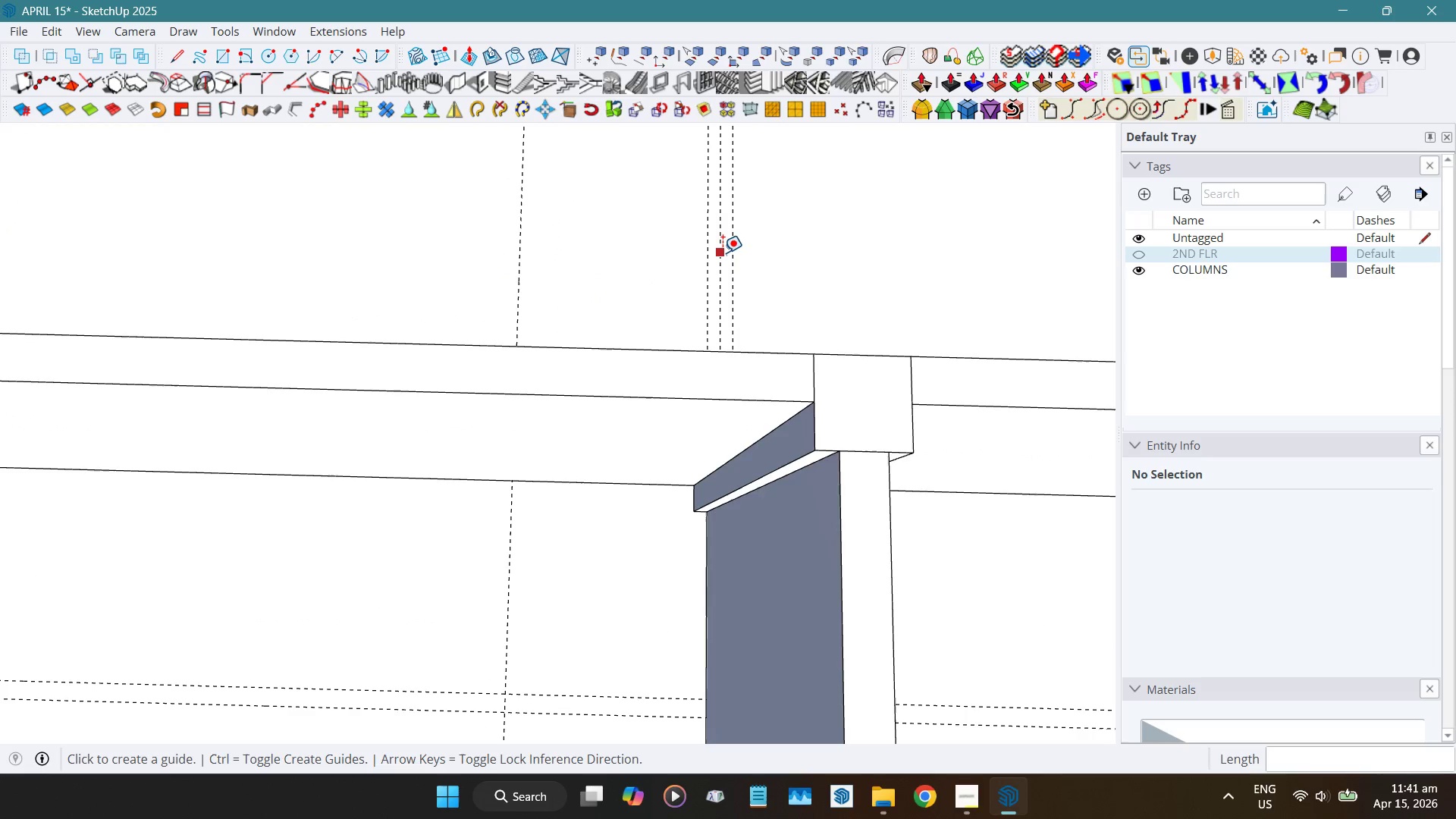 
left_click_drag(start_coordinate=[723, 253], to_coordinate=[731, 253])
 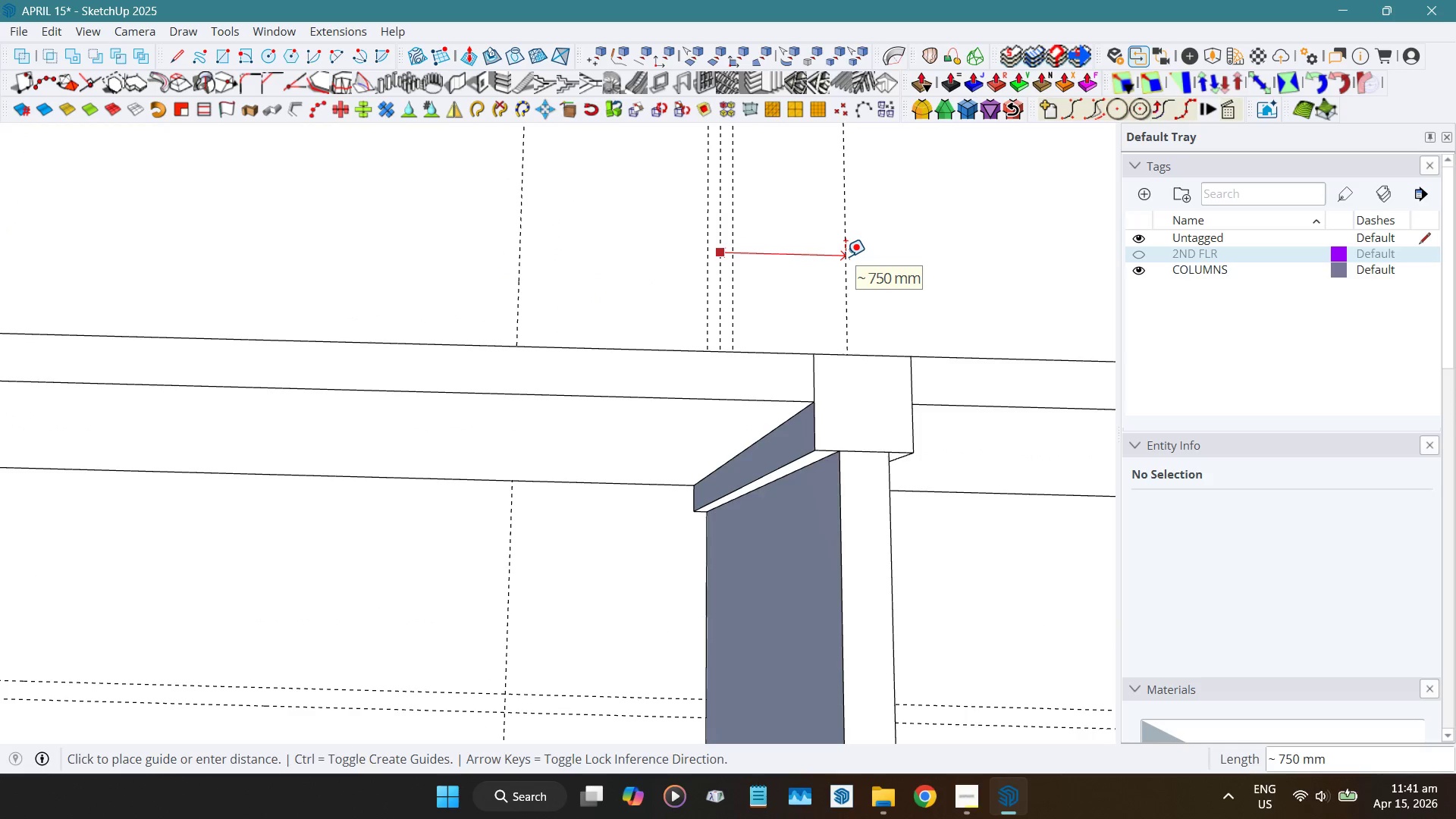 
key(Numpad1)
 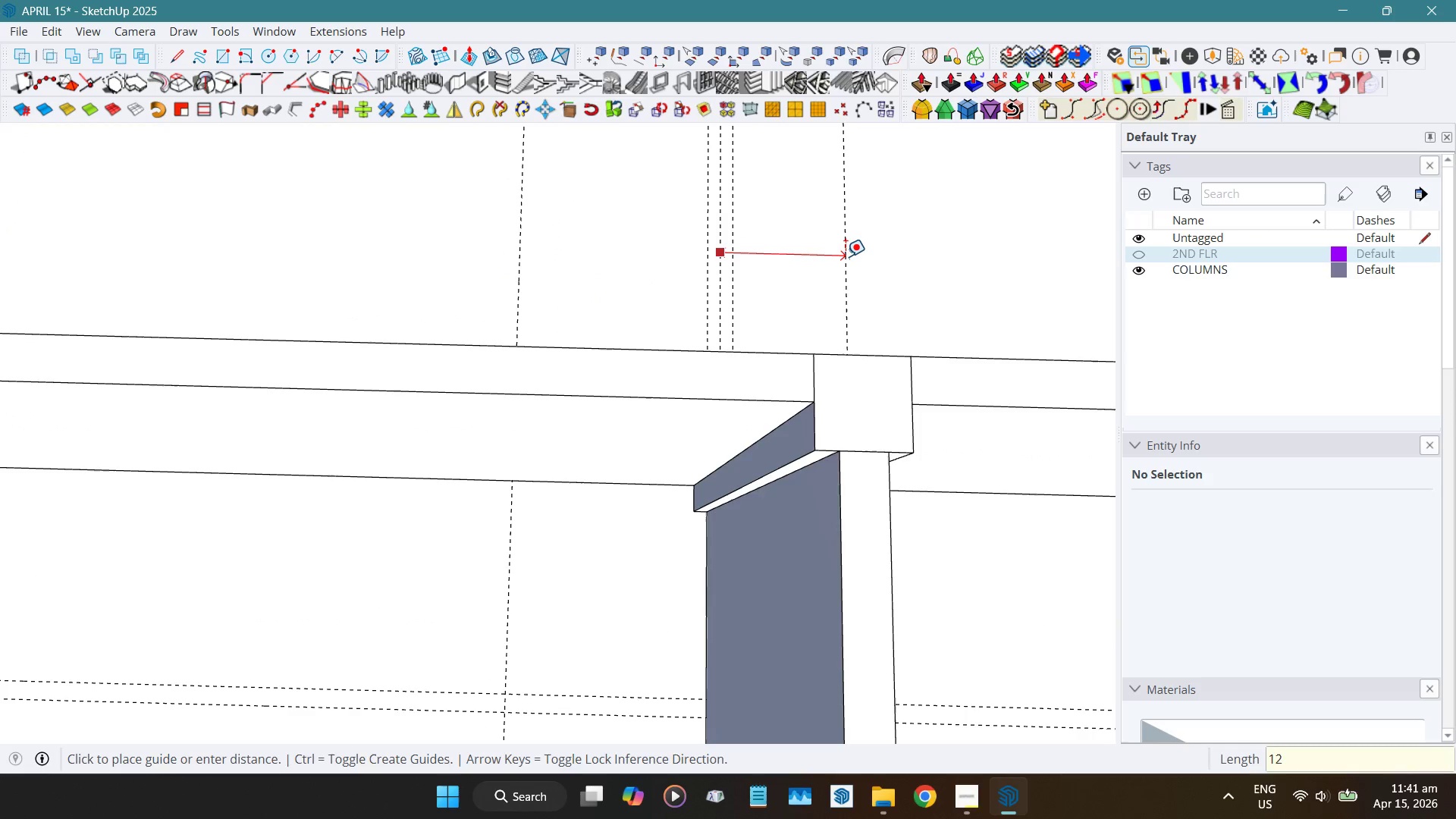 
key(Numpad2)
 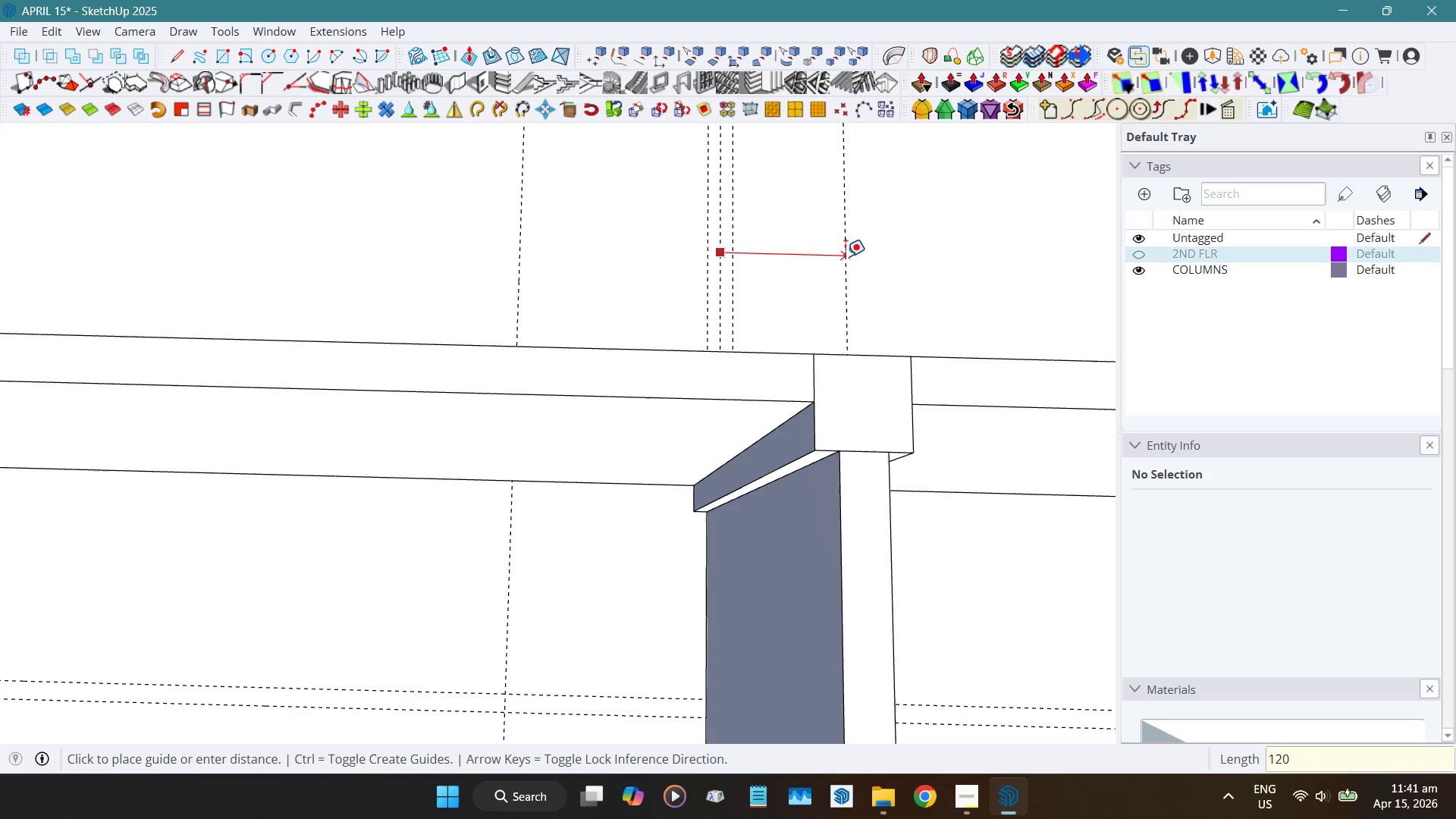 
key(Numpad0)
 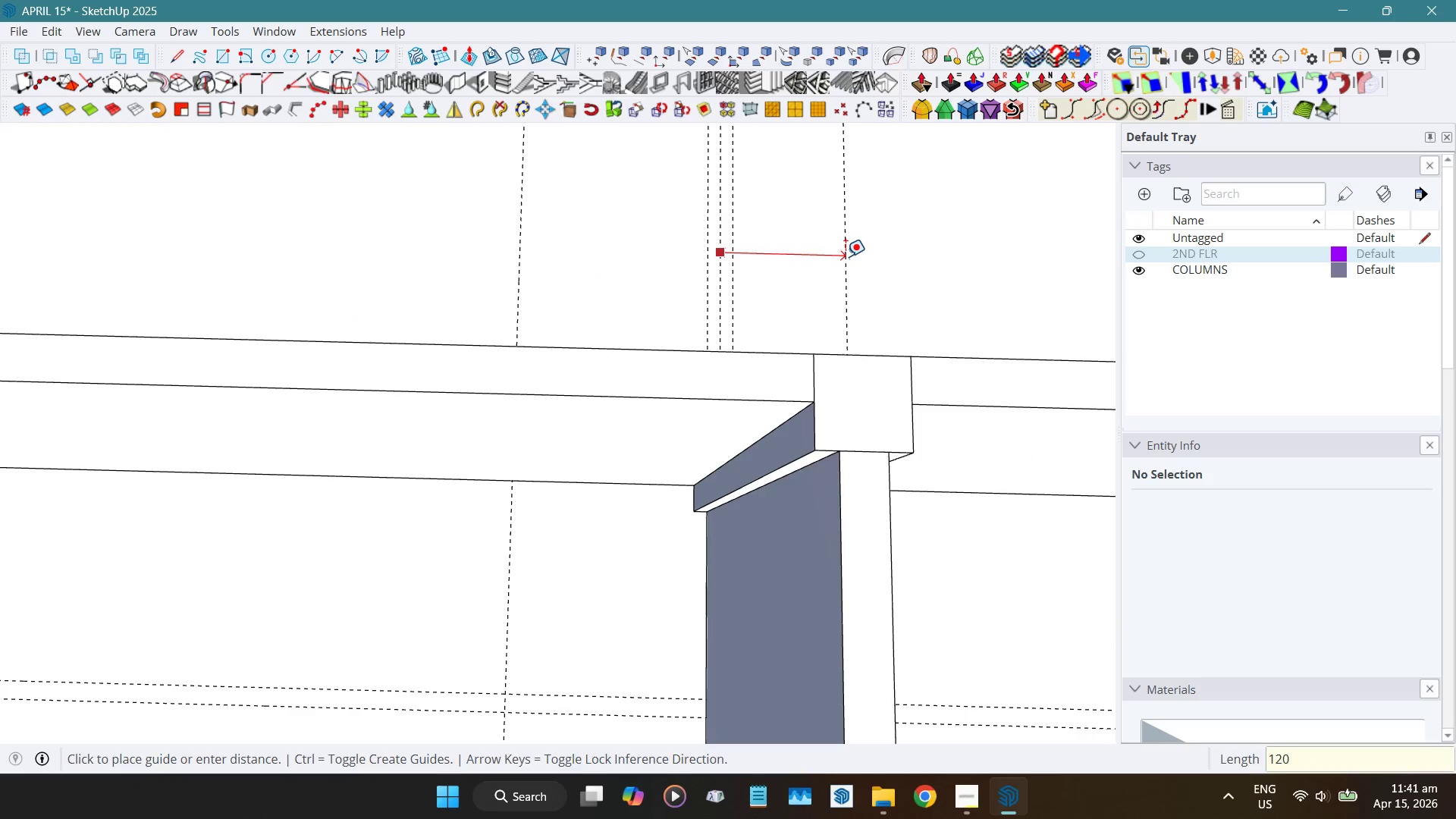 
key(Numpad0)
 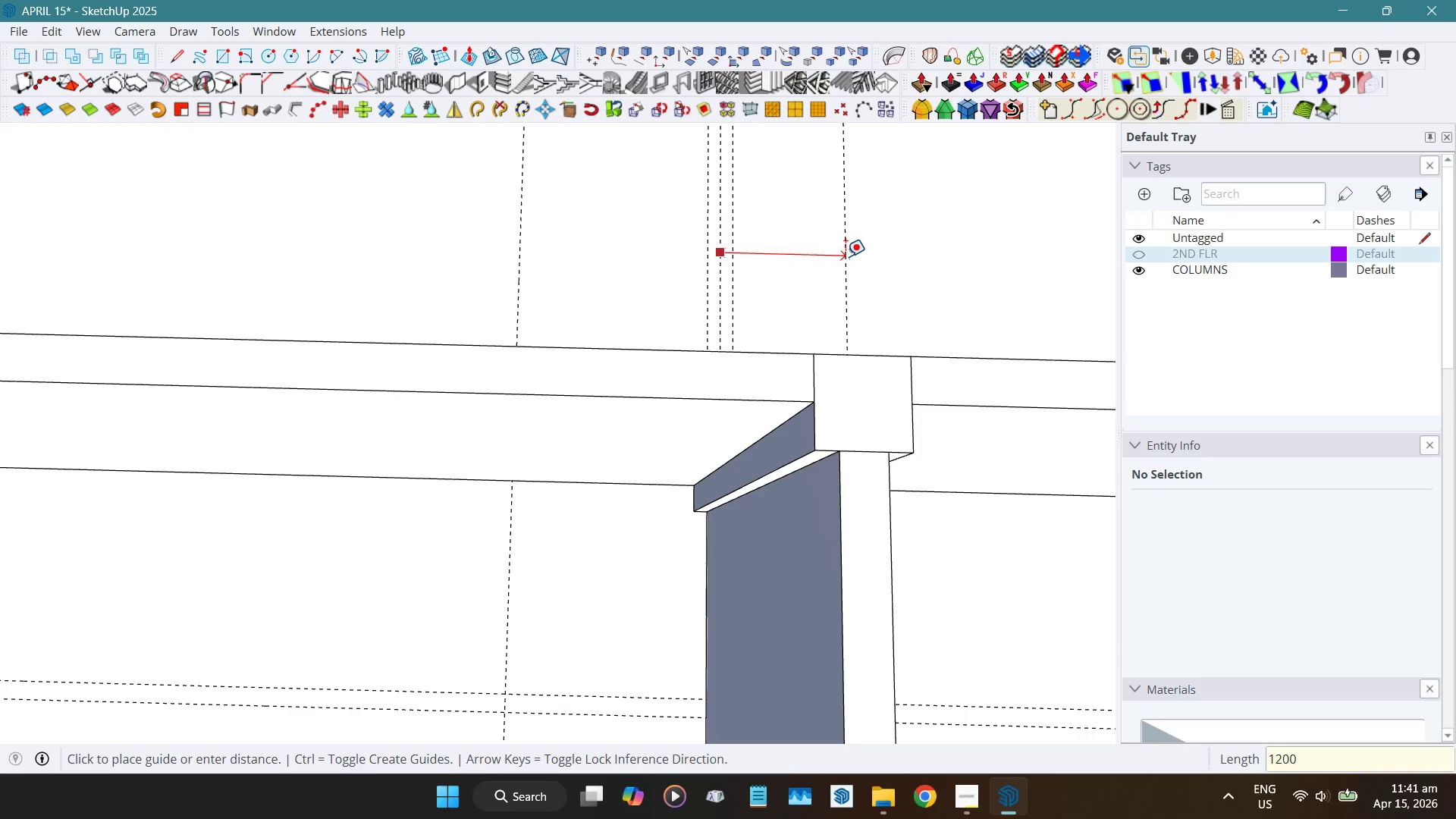 
key(NumpadEnter)
 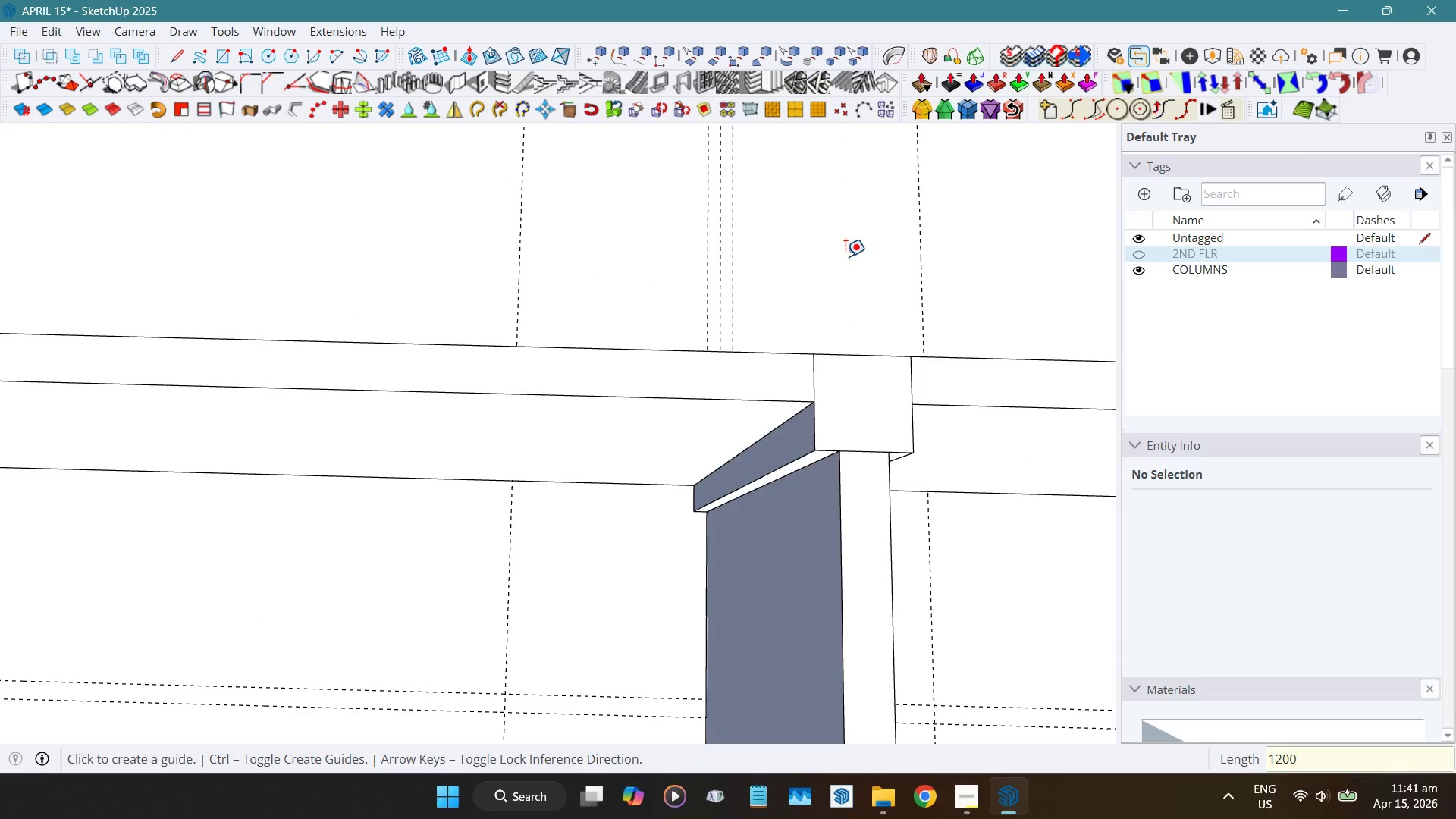 
scroll: coordinate [634, 520], scroll_direction: down, amount: 5.0
 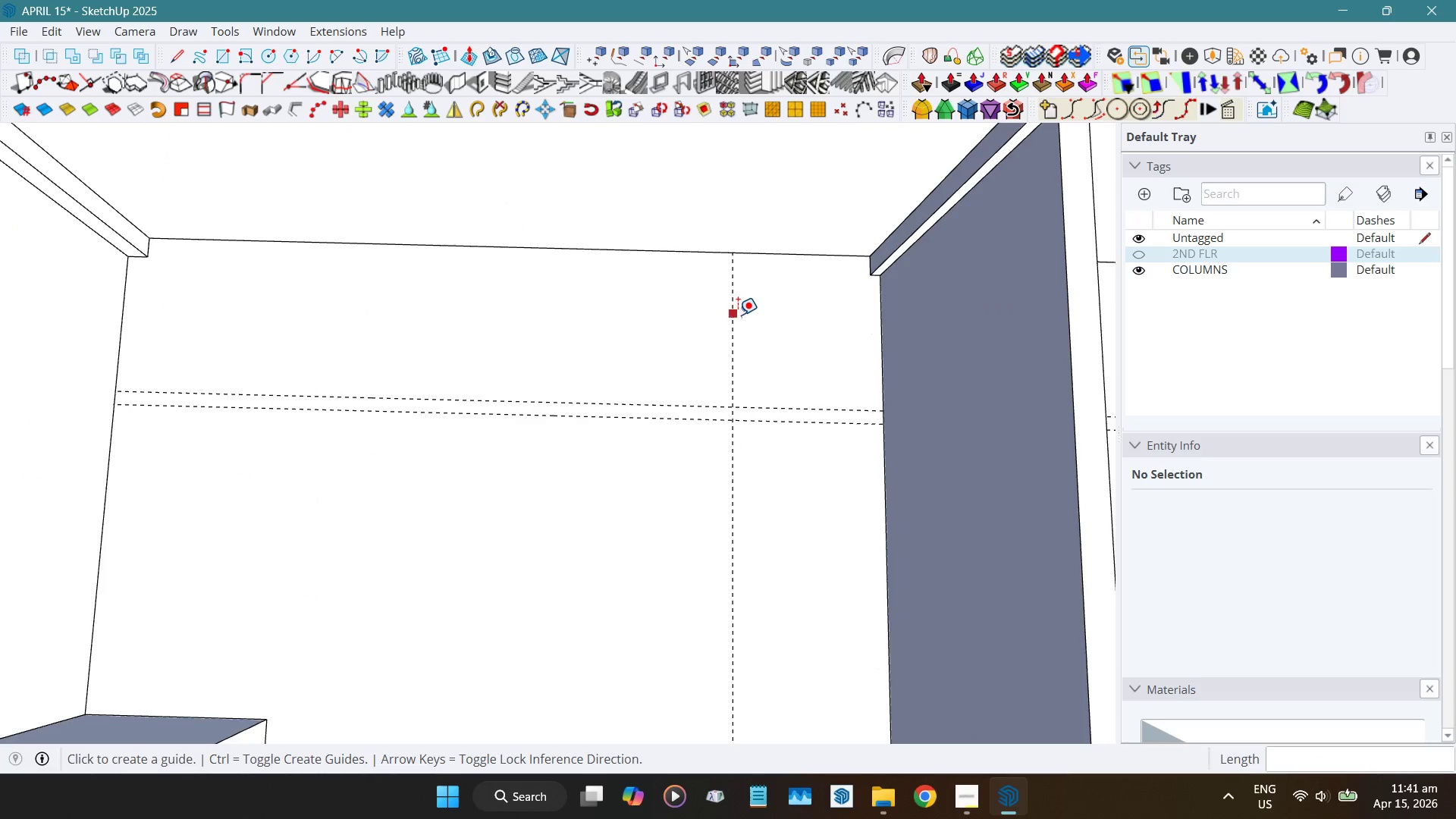 
left_click([738, 315])
 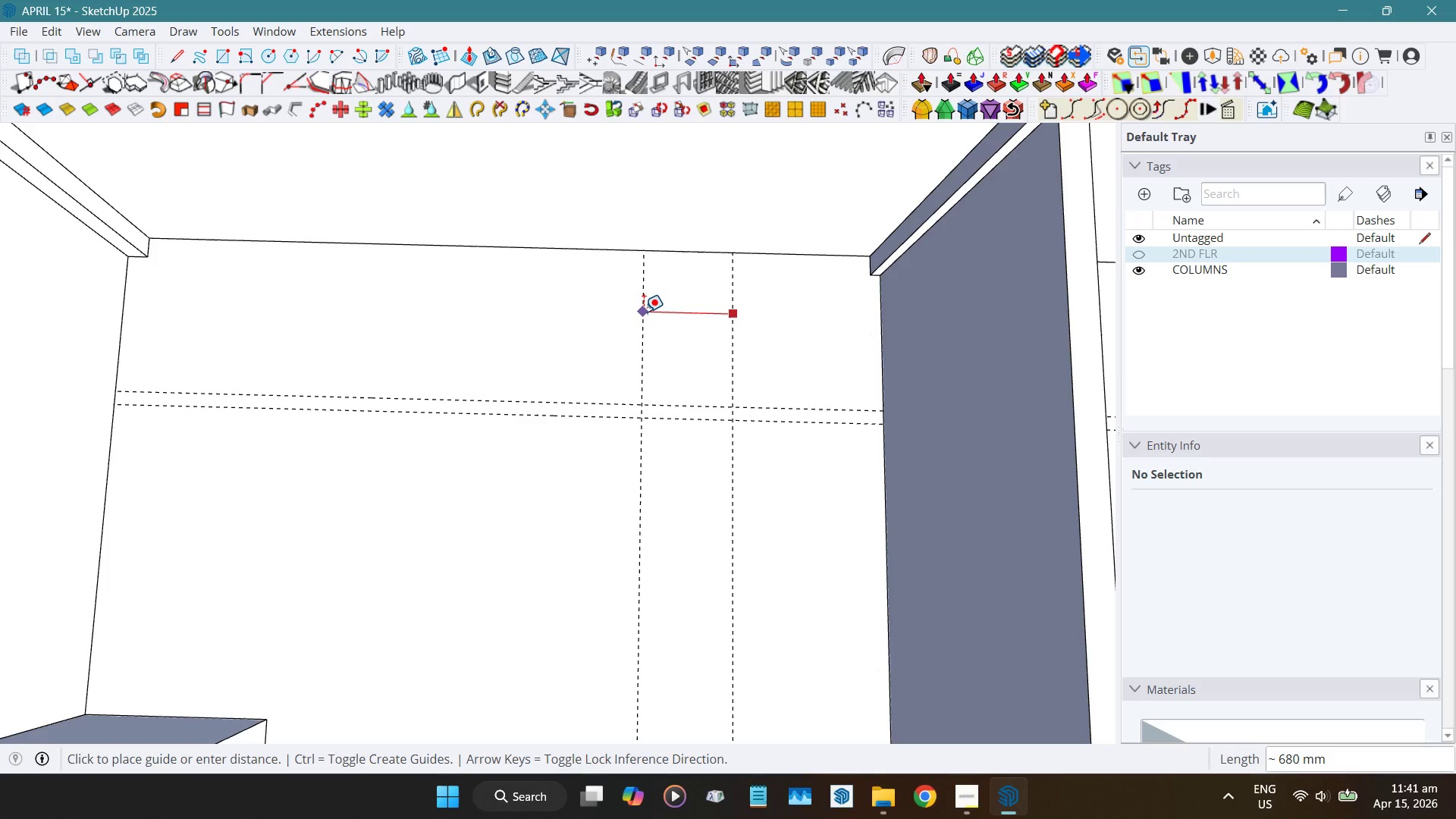 
key(Numpad1)
 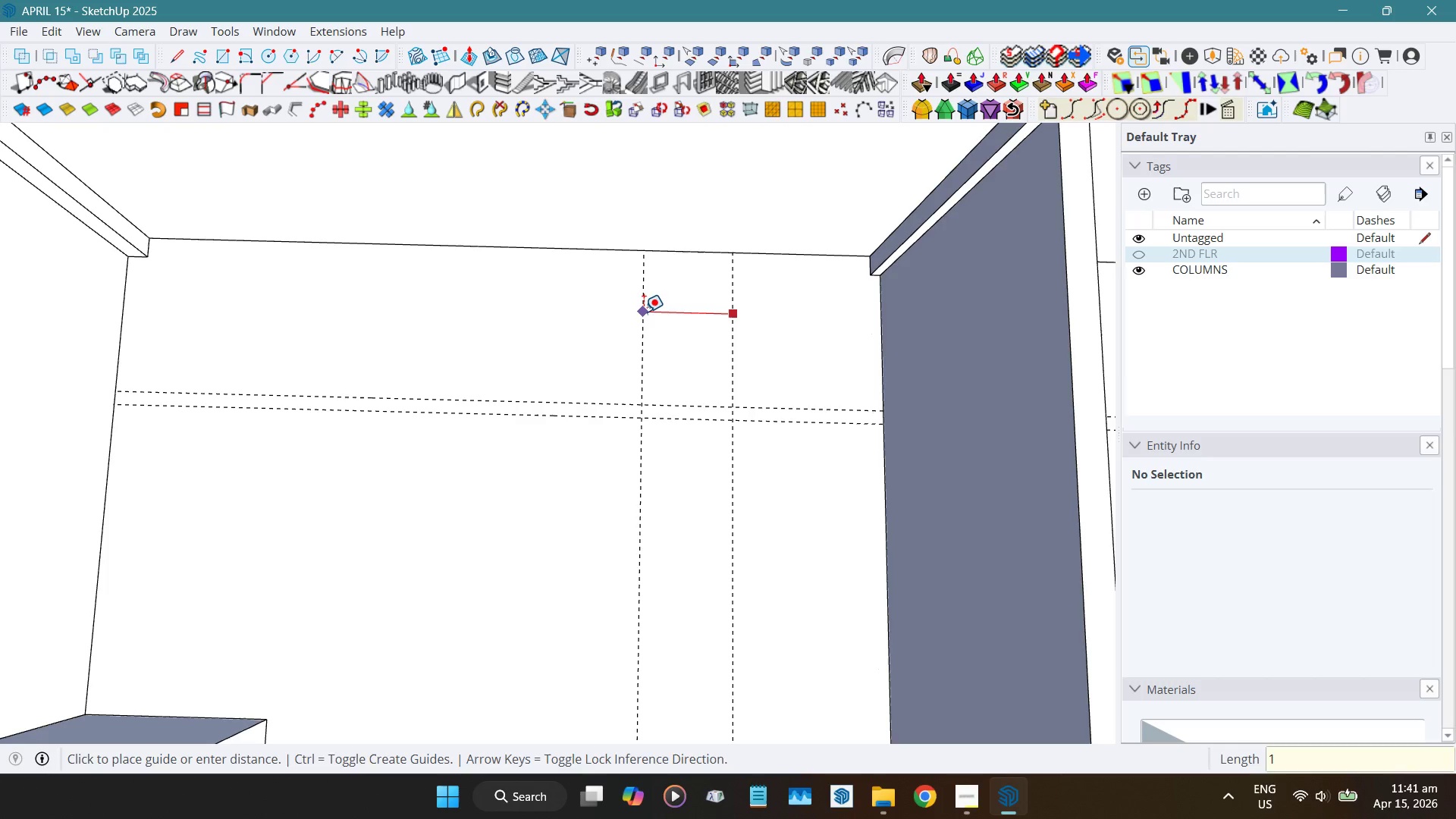 
key(Numpad0)
 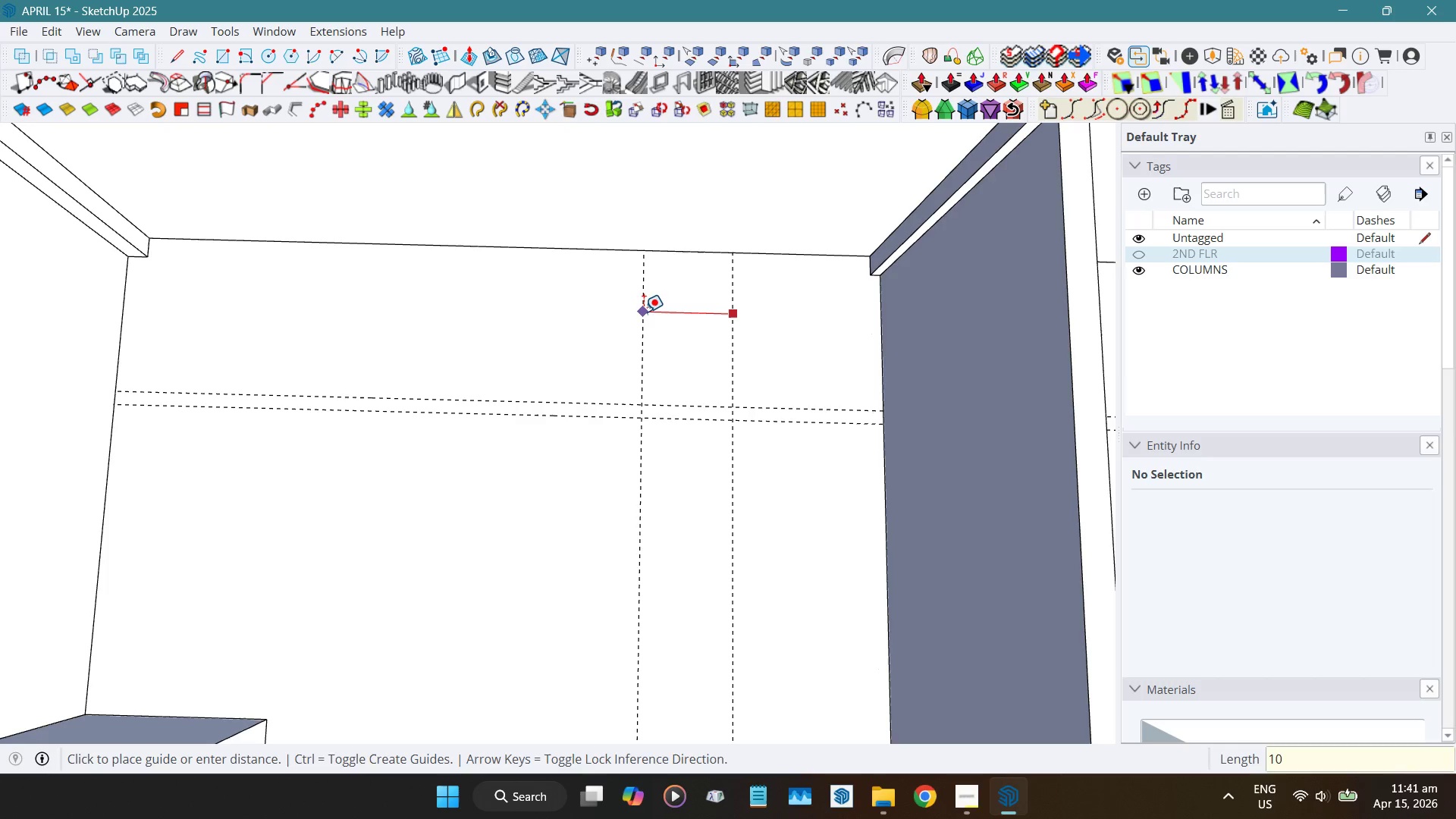 
key(Numpad0)
 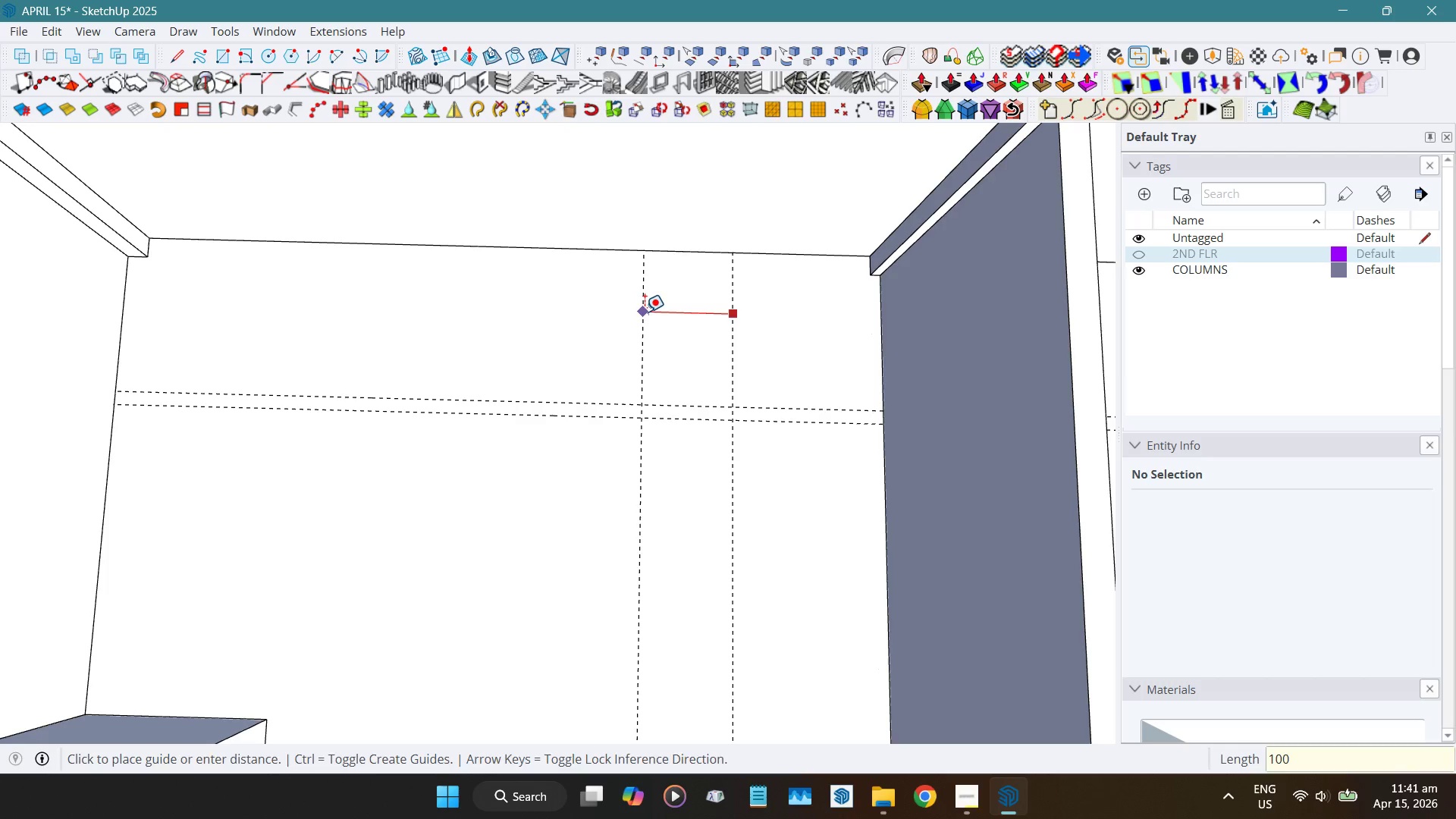 
key(NumpadEnter)
 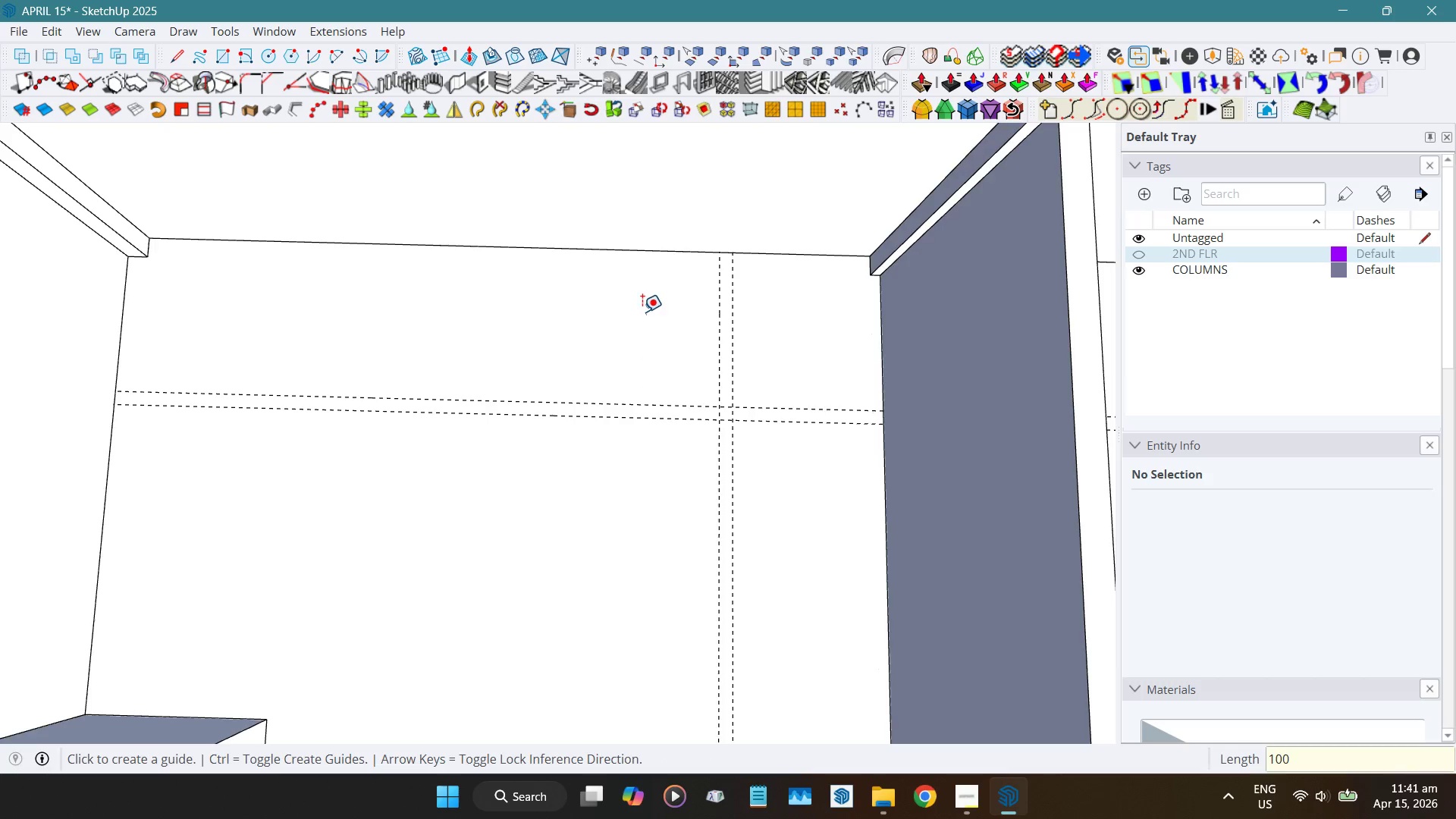 
scroll: coordinate [193, 497], scroll_direction: down, amount: 5.0
 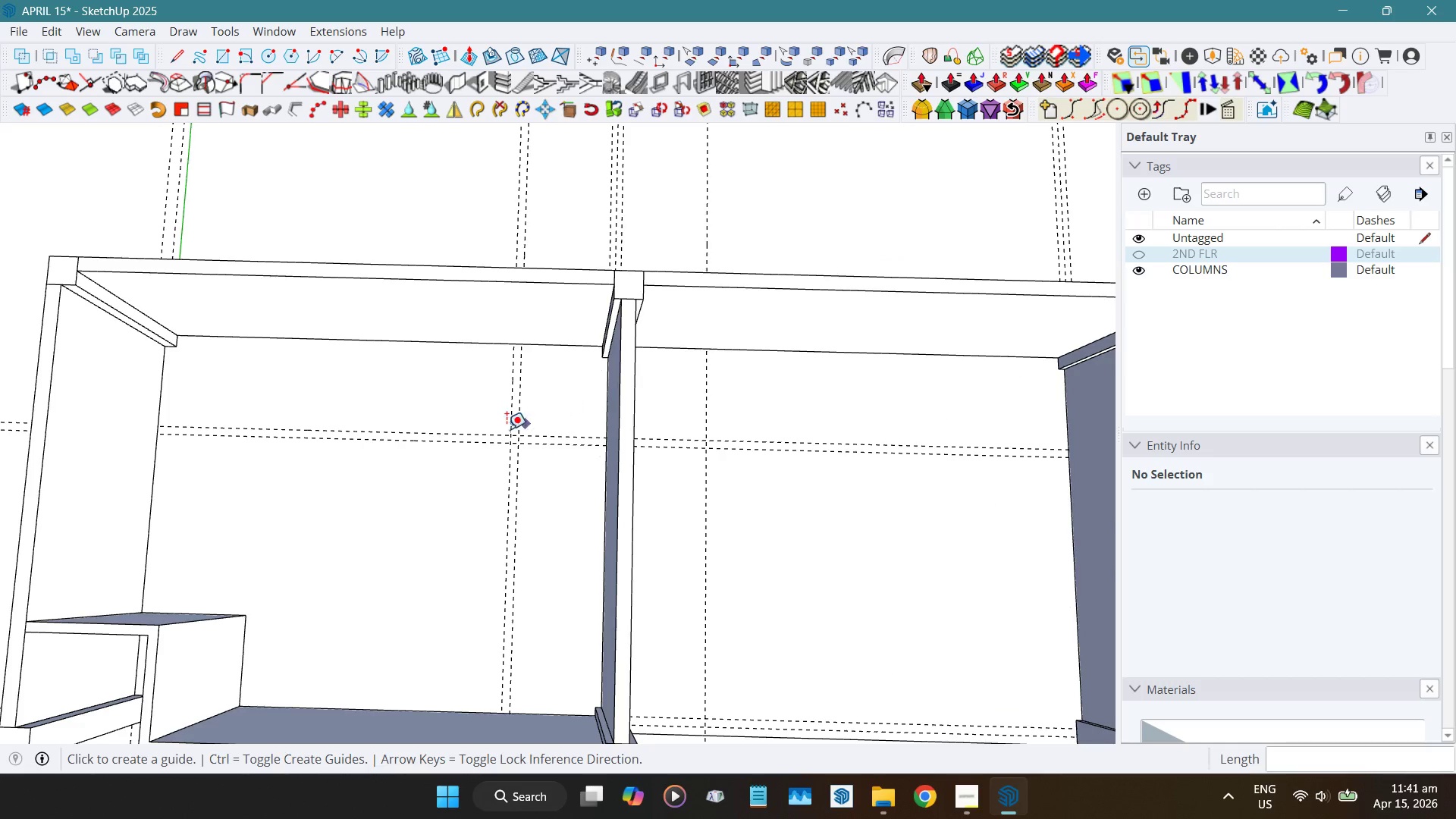 
key(Space)
 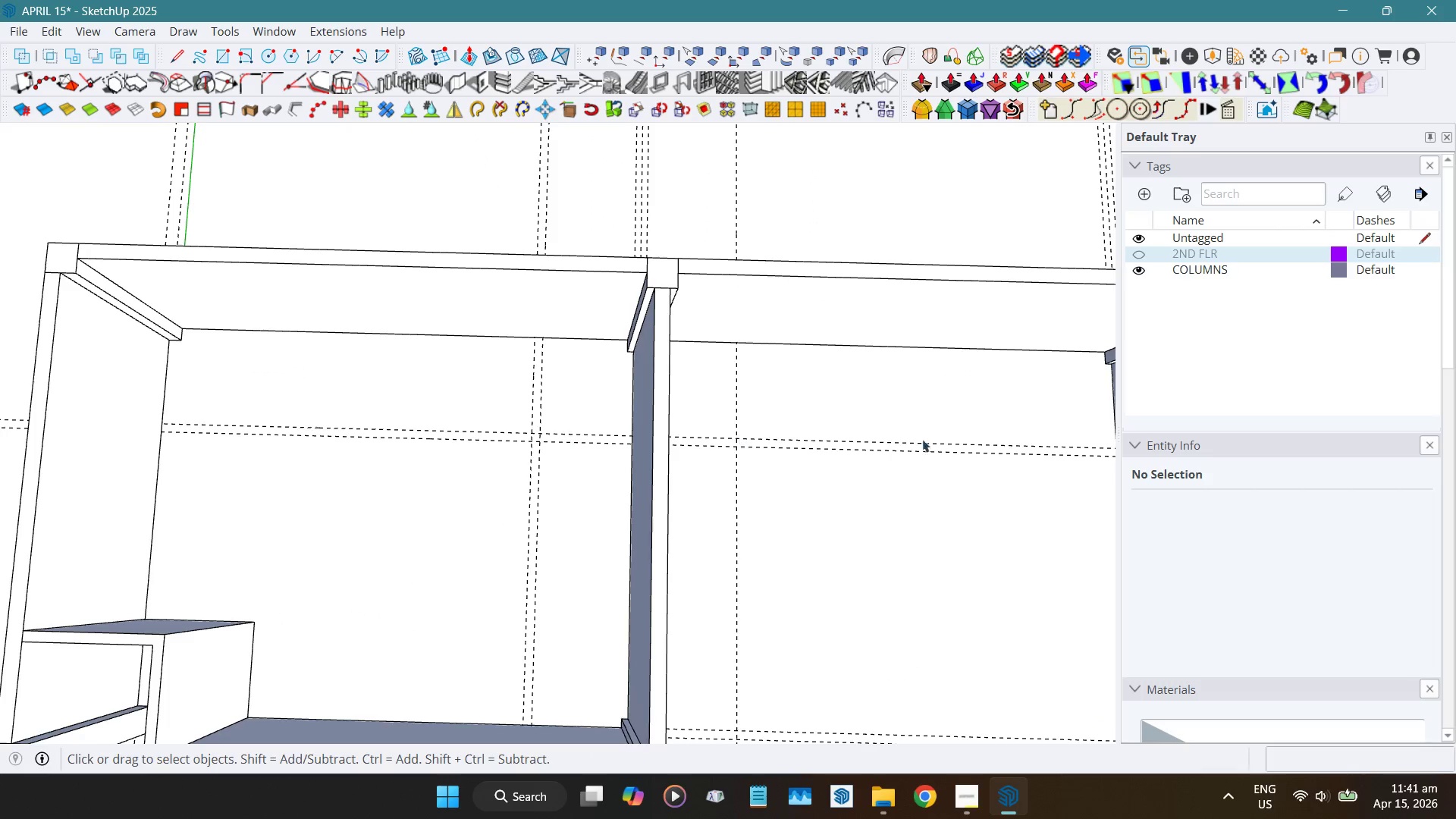 
scroll: coordinate [359, 449], scroll_direction: down, amount: 1.0
 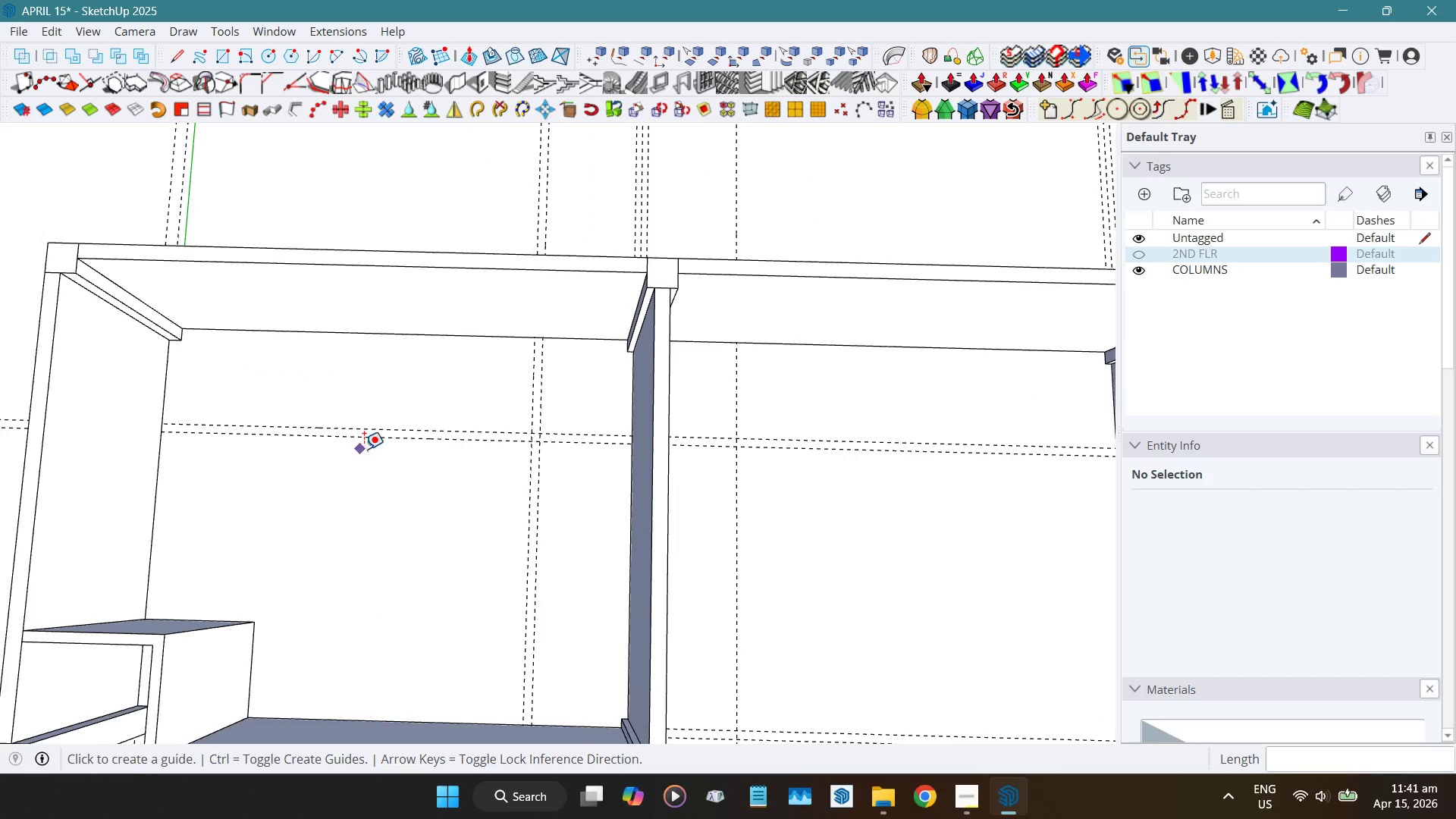 
scroll: coordinate [748, 417], scroll_direction: up, amount: 1.0
 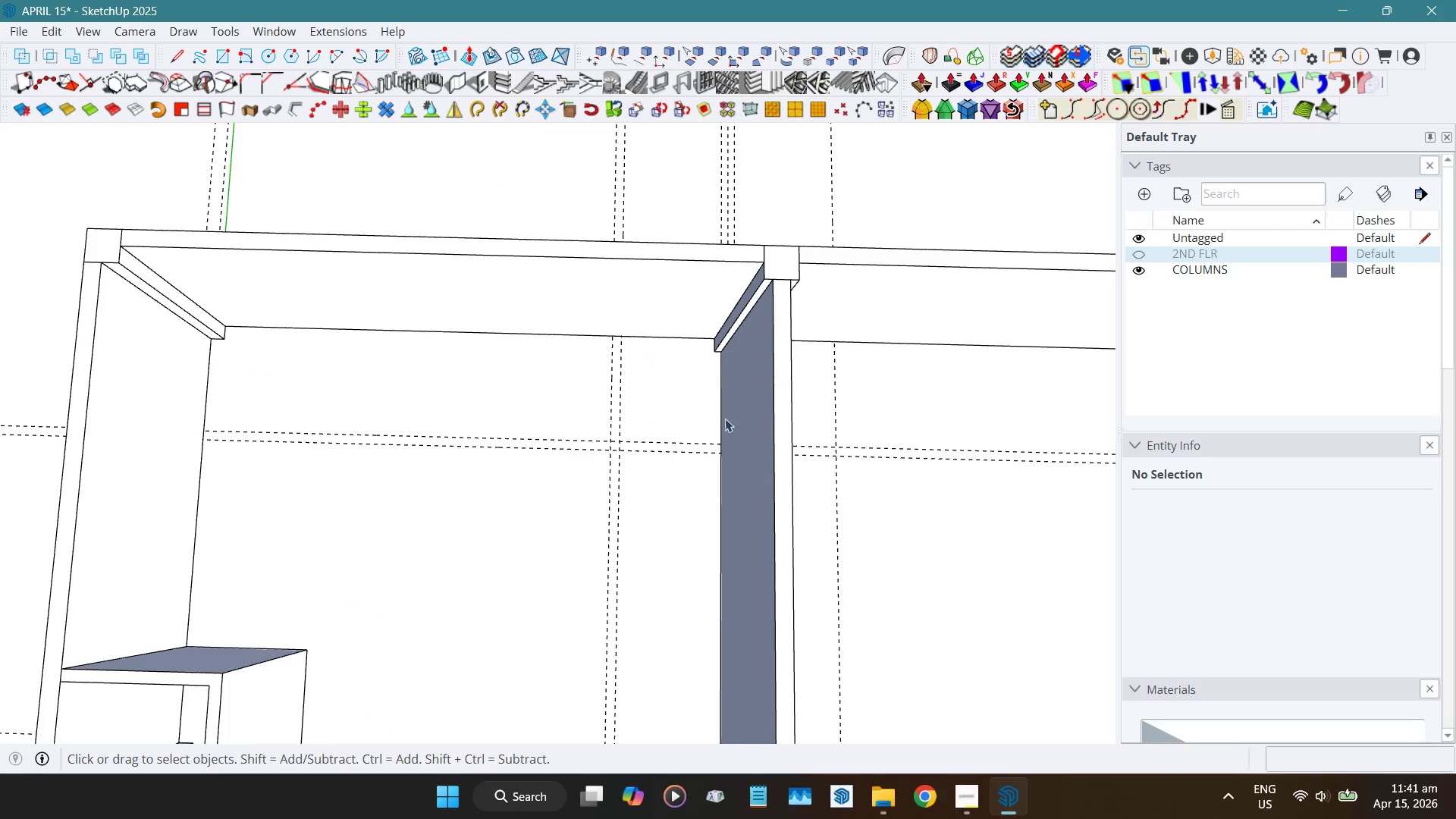 
hold_key(key=ShiftLeft, duration=0.5)
 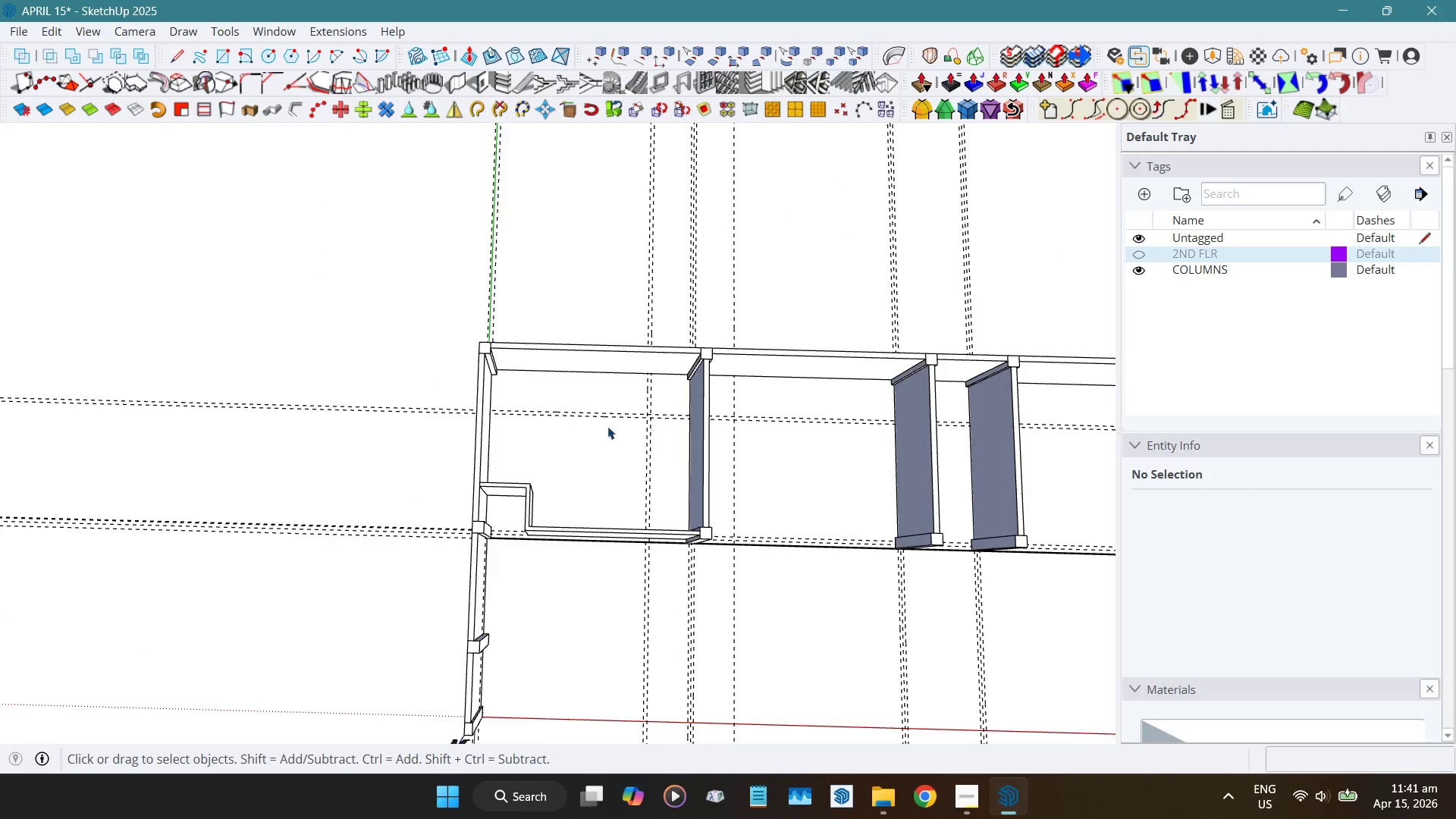 
scroll: coordinate [494, 419], scroll_direction: down, amount: 9.0
 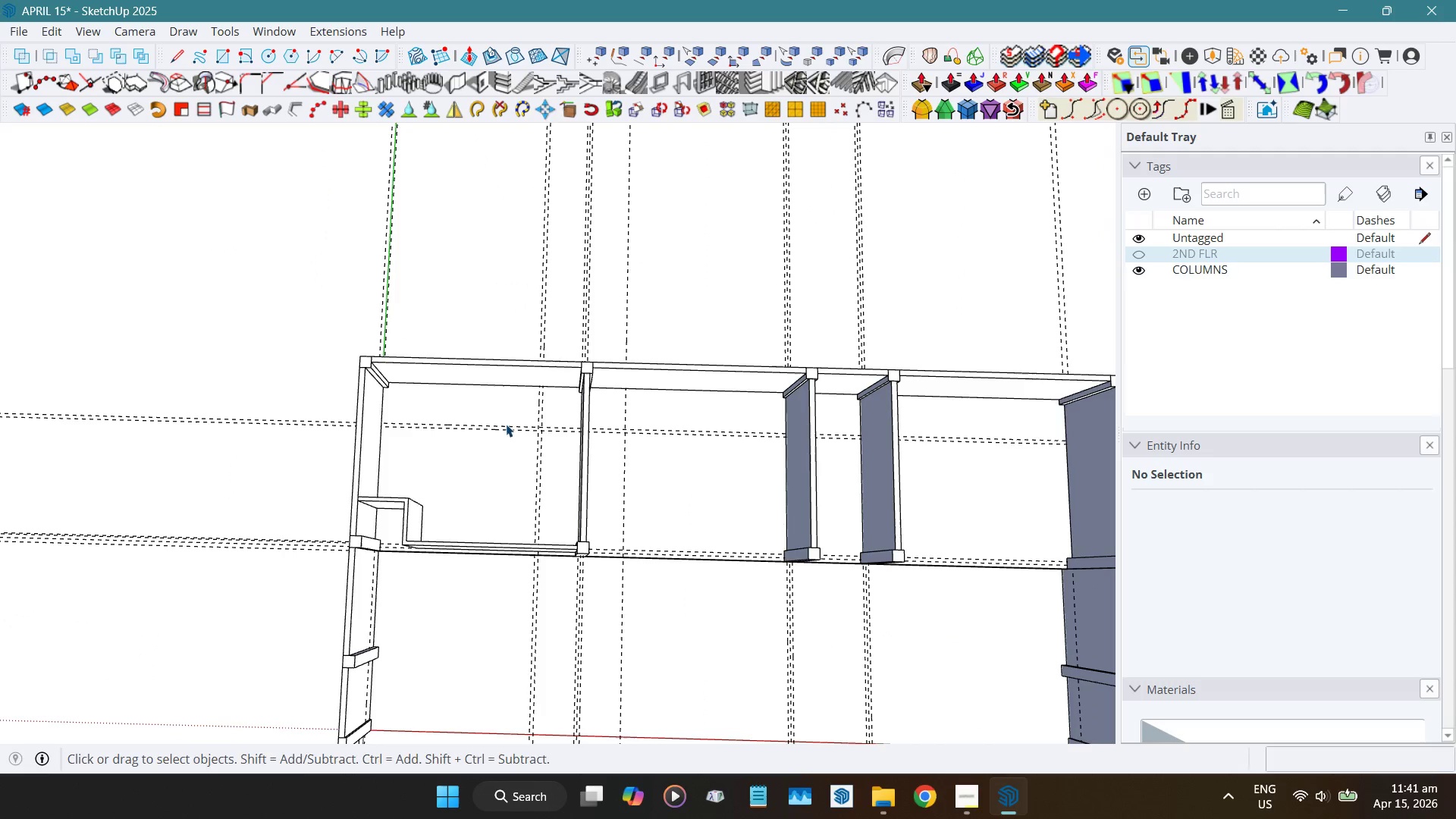 
scroll: coordinate [620, 419], scroll_direction: up, amount: 9.0
 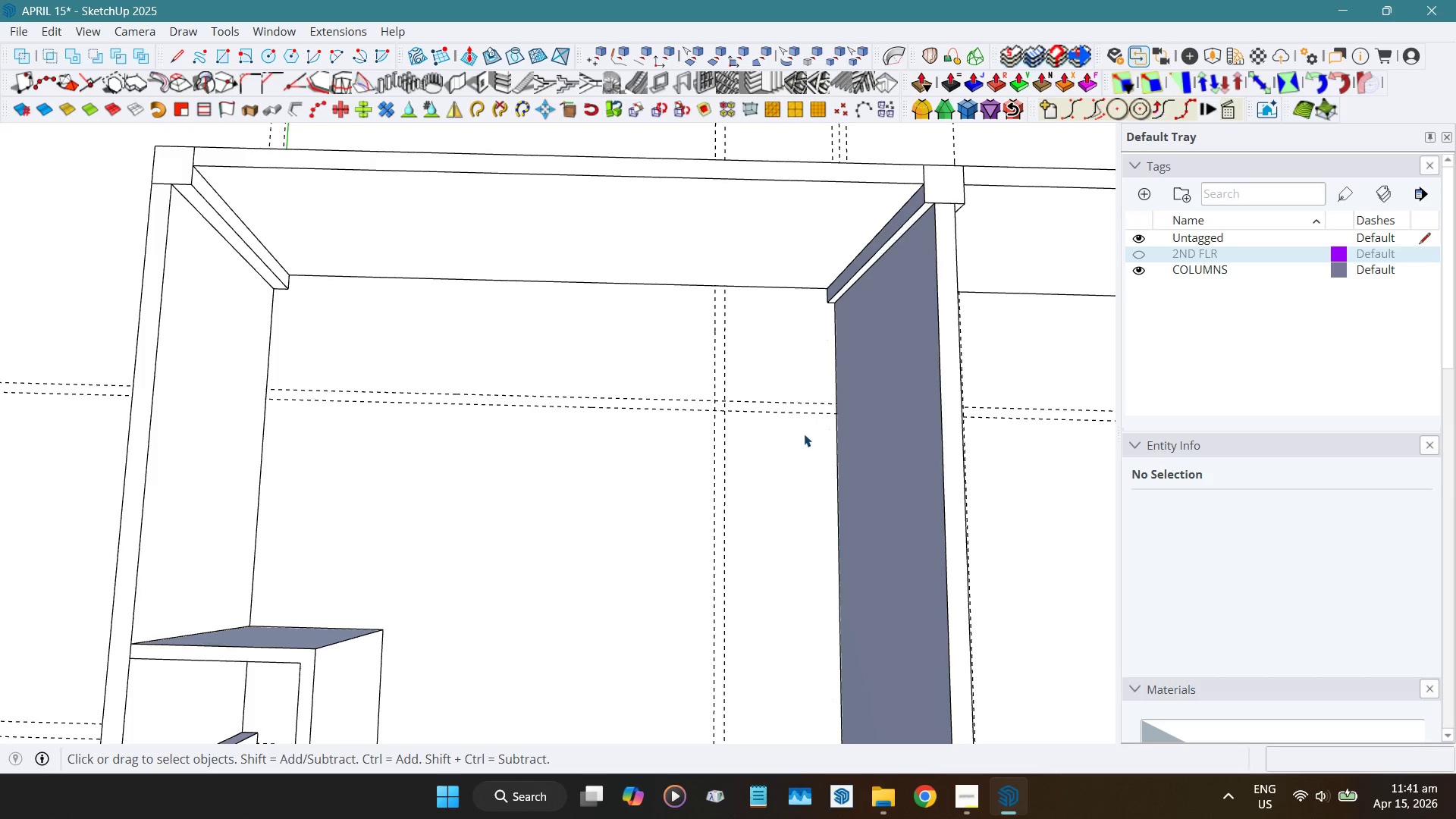 
key(T)
 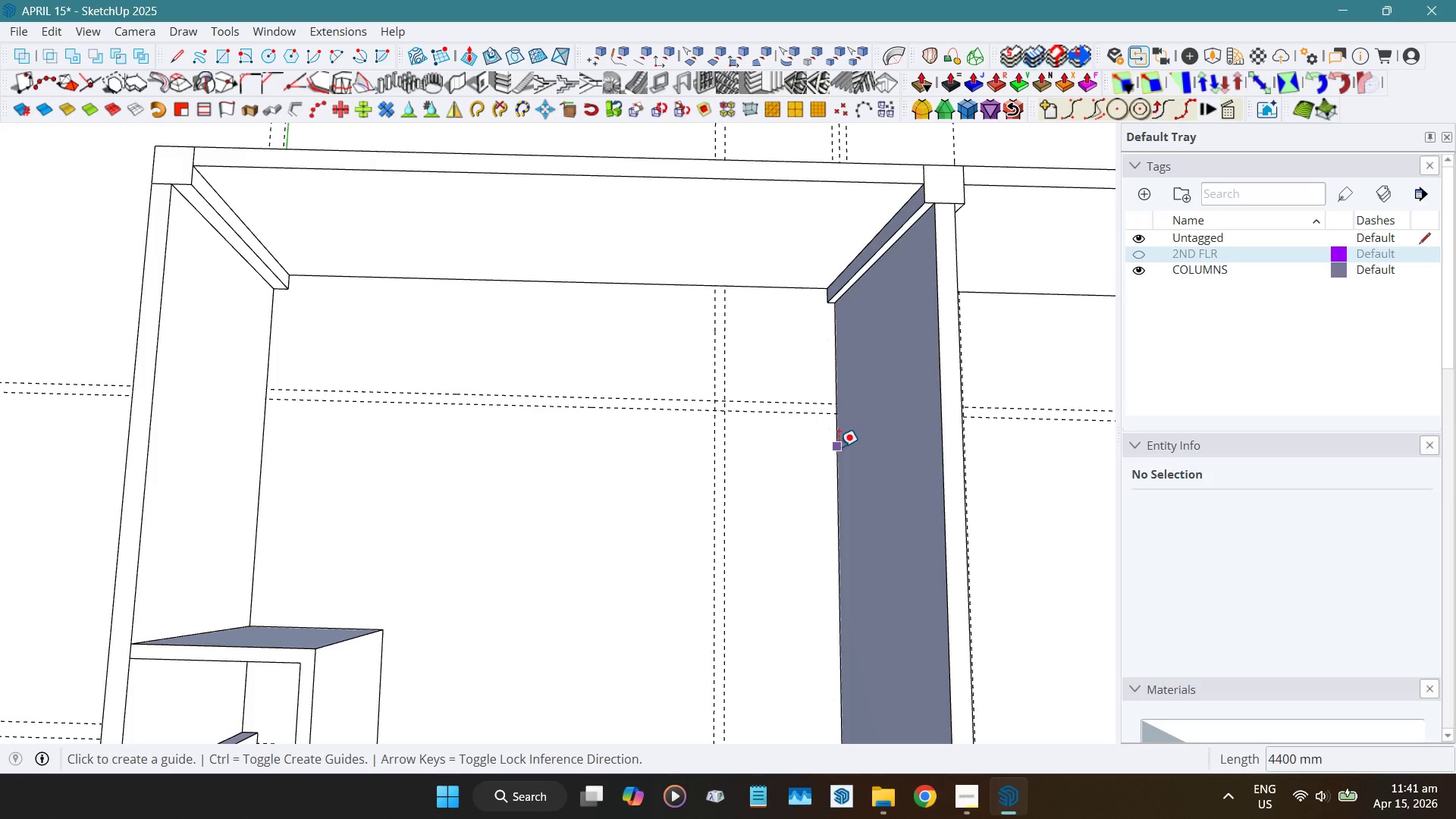 
left_click_drag(start_coordinate=[839, 447], to_coordinate=[835, 447])
 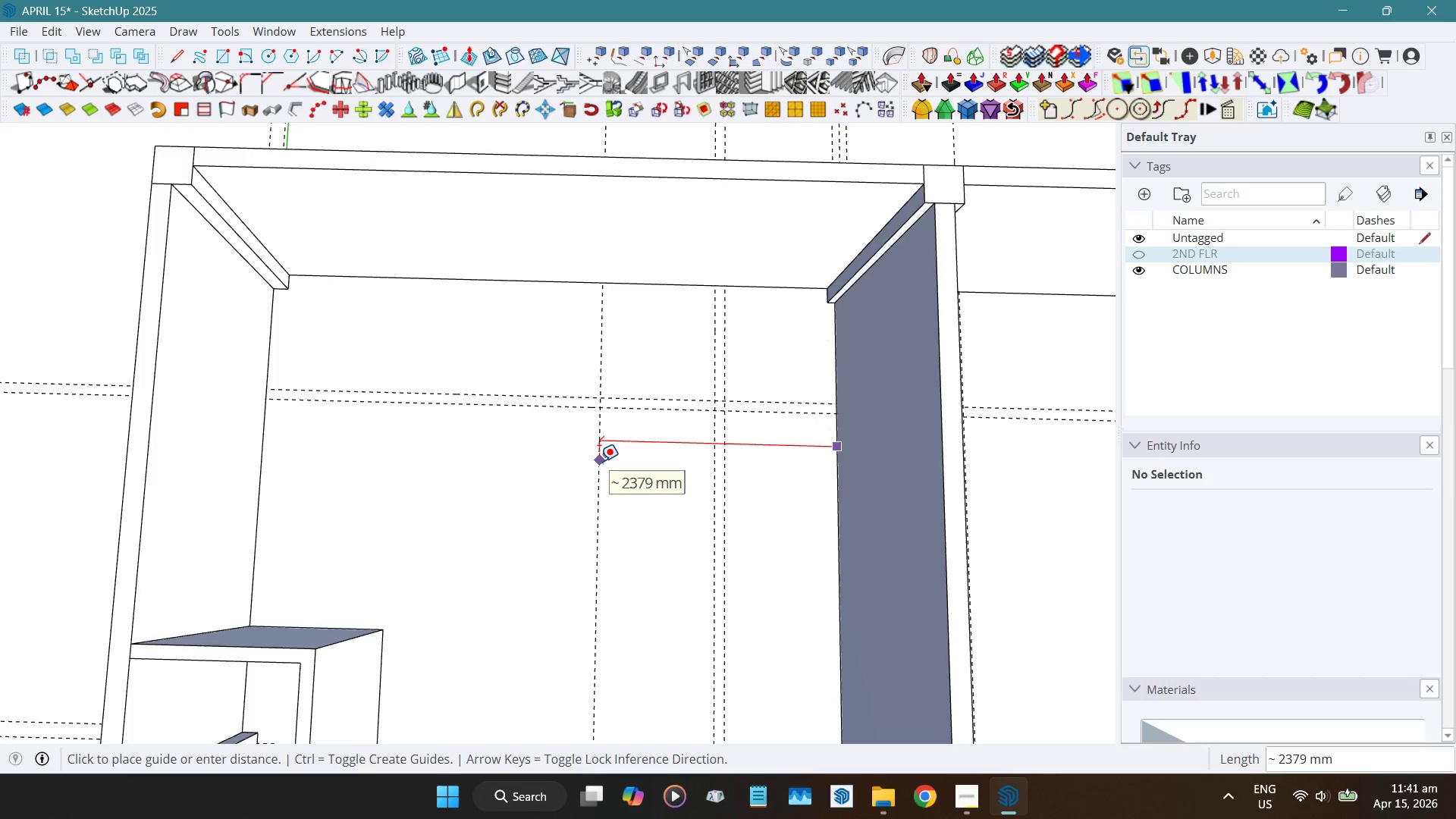 
key(Numpad1)
 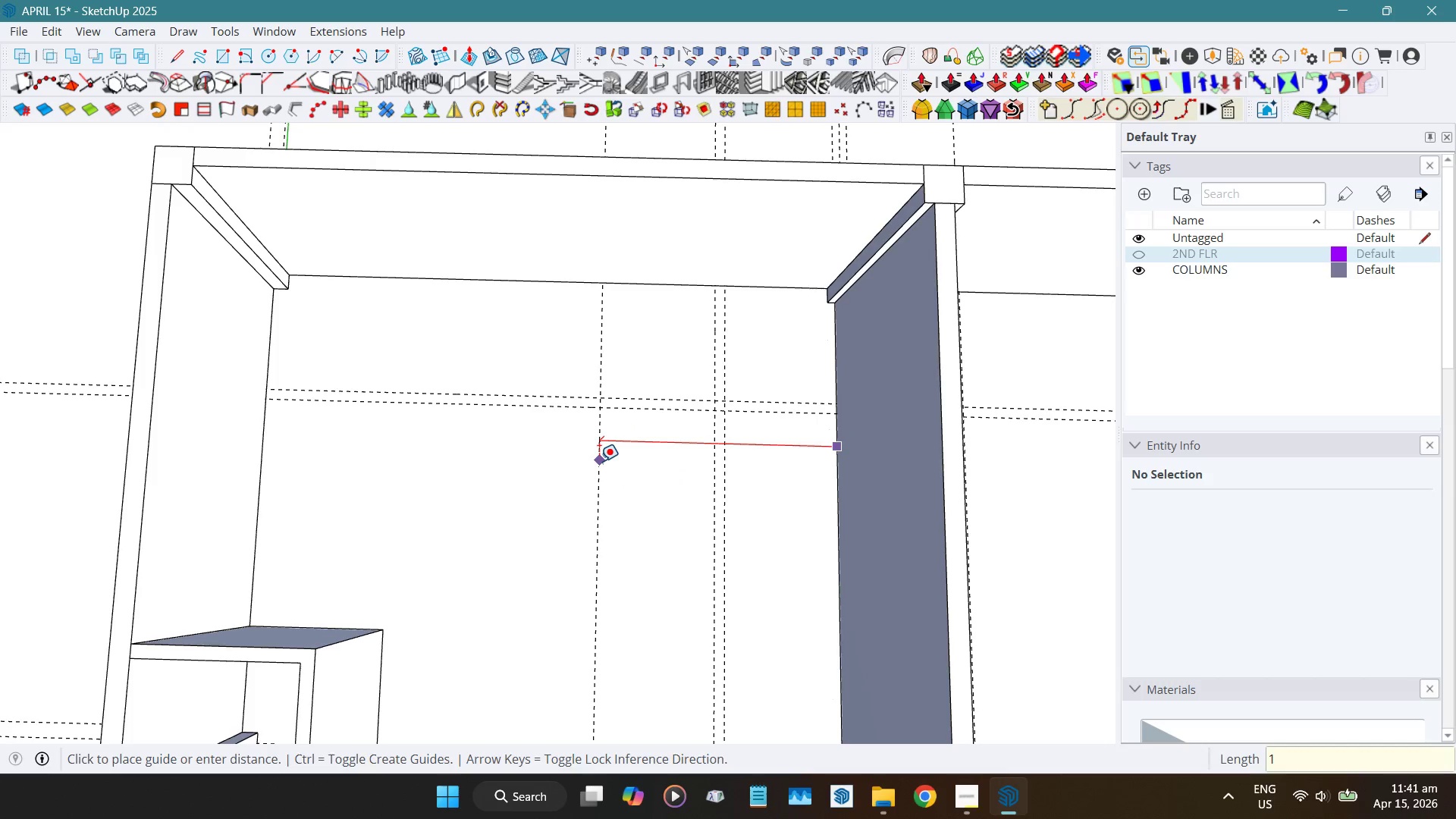 
key(Numpad9)
 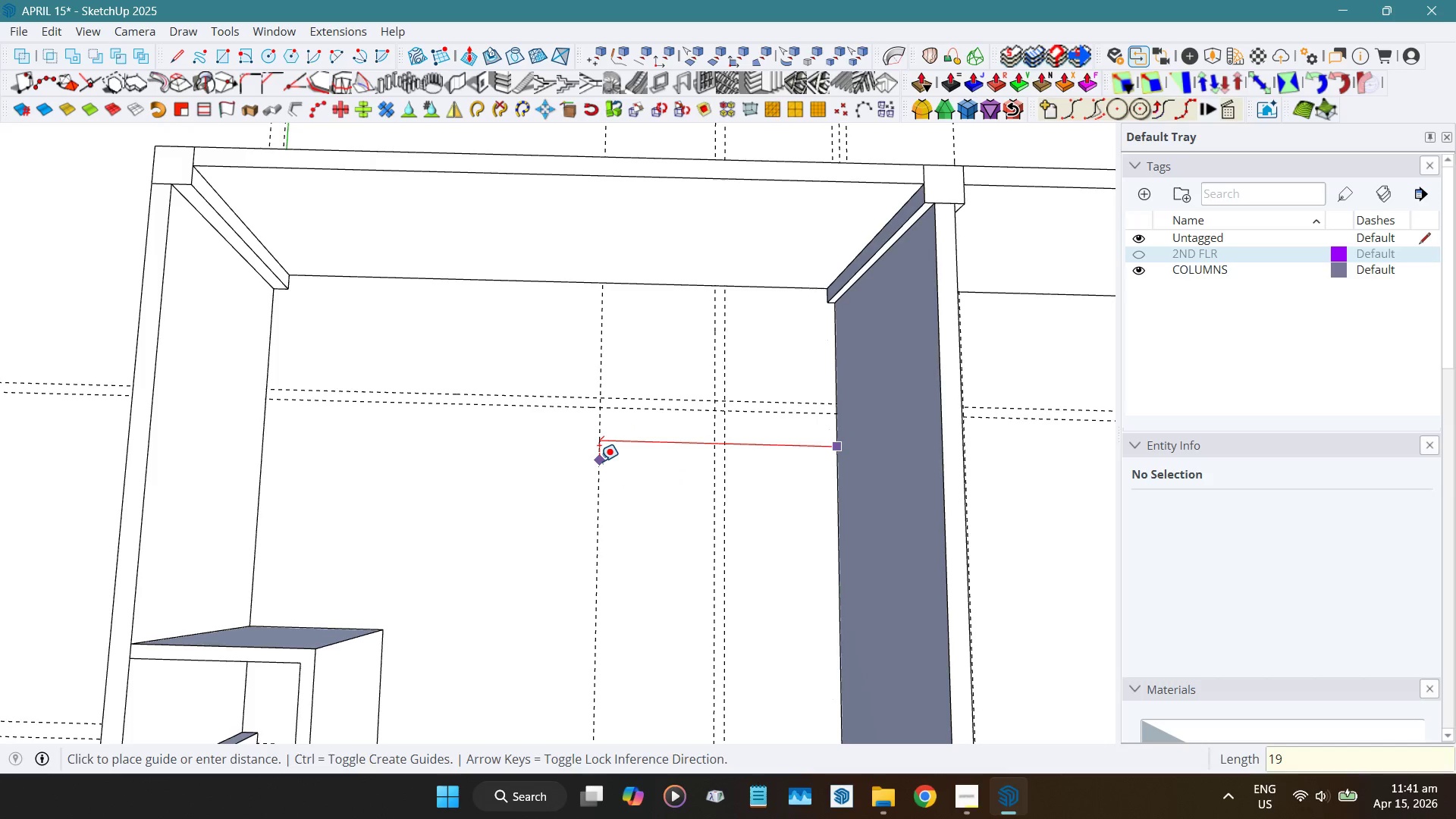 
key(Numpad0)
 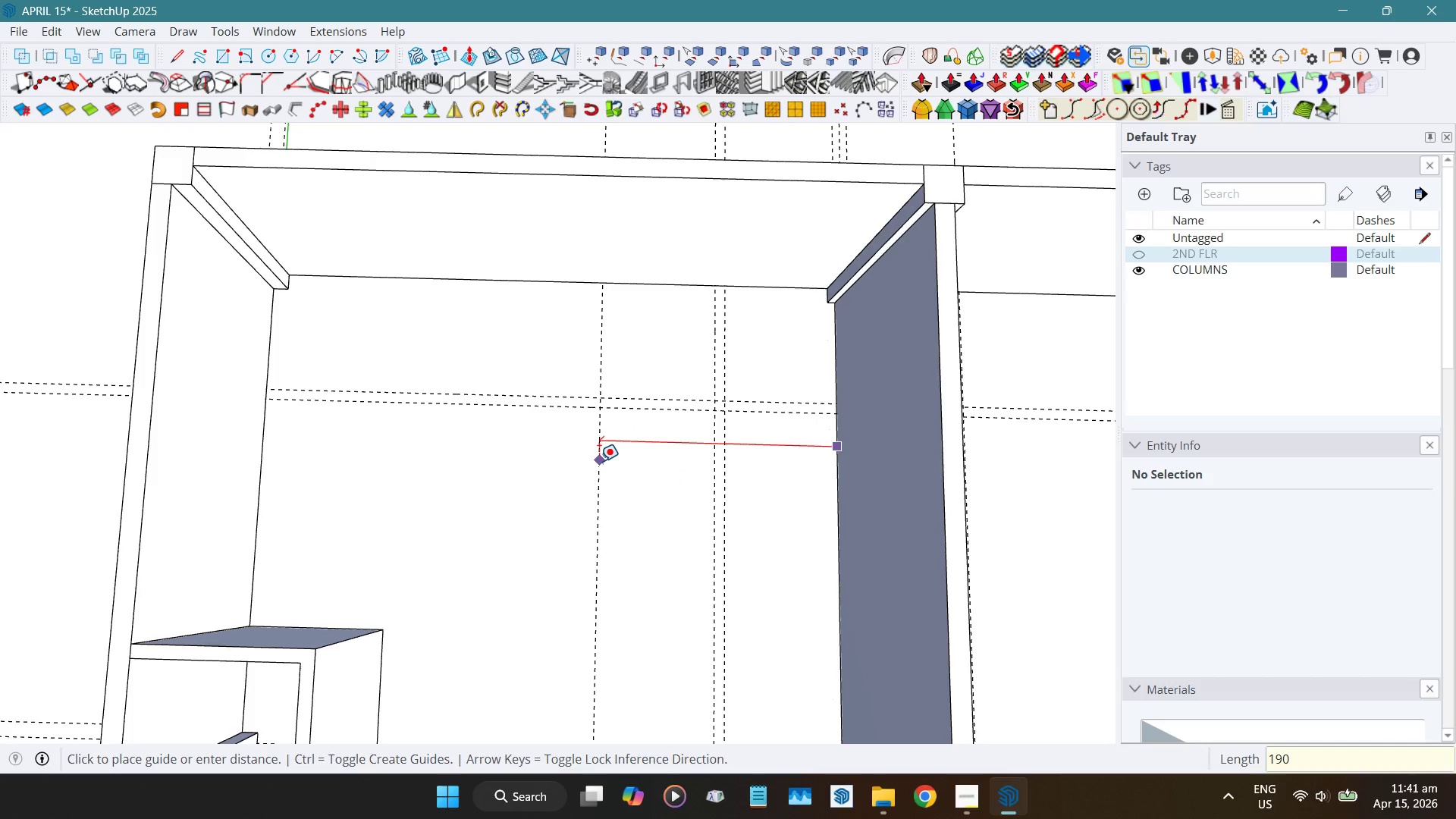 
key(Numpad0)
 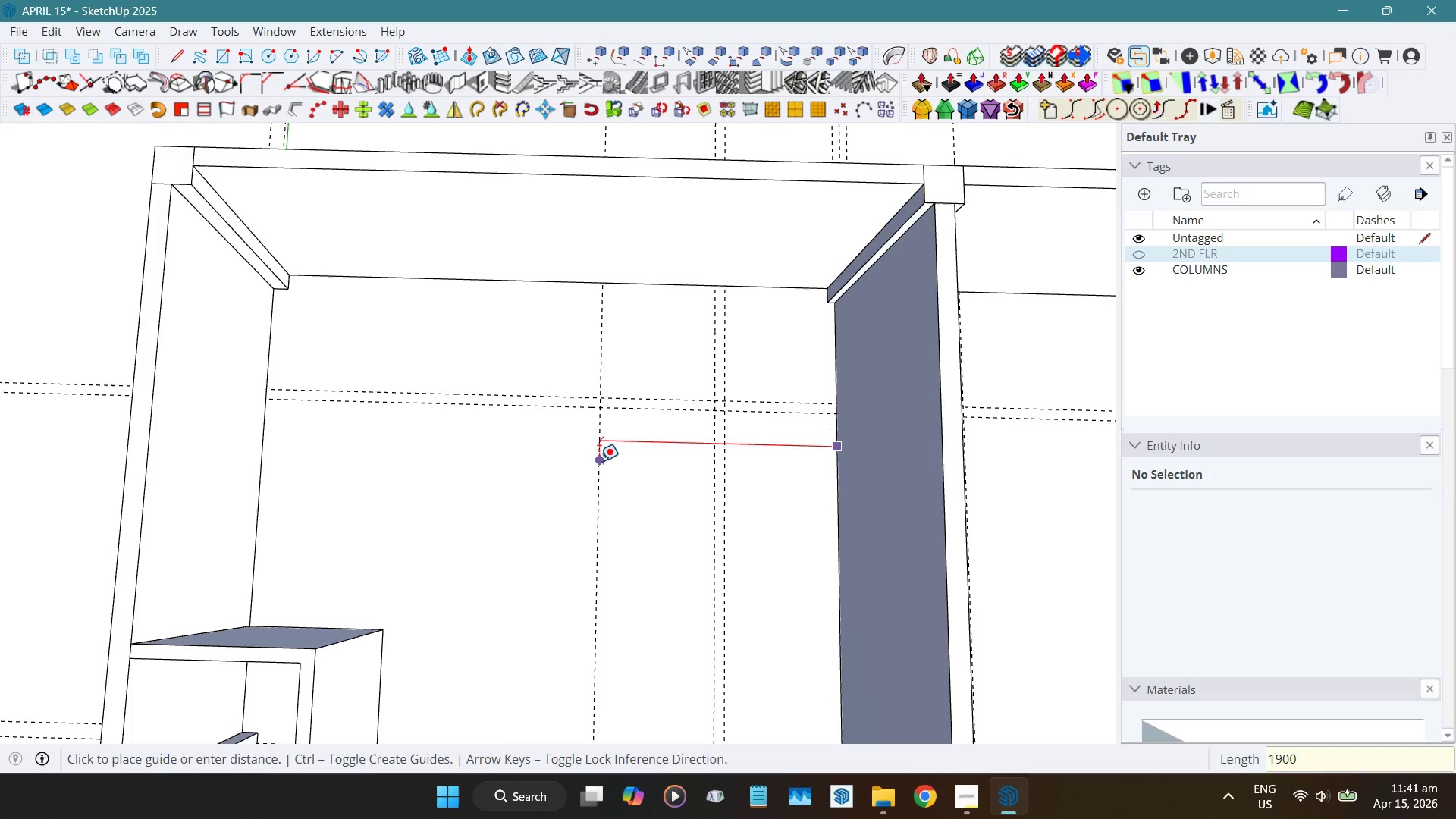 
key(NumpadEnter)
 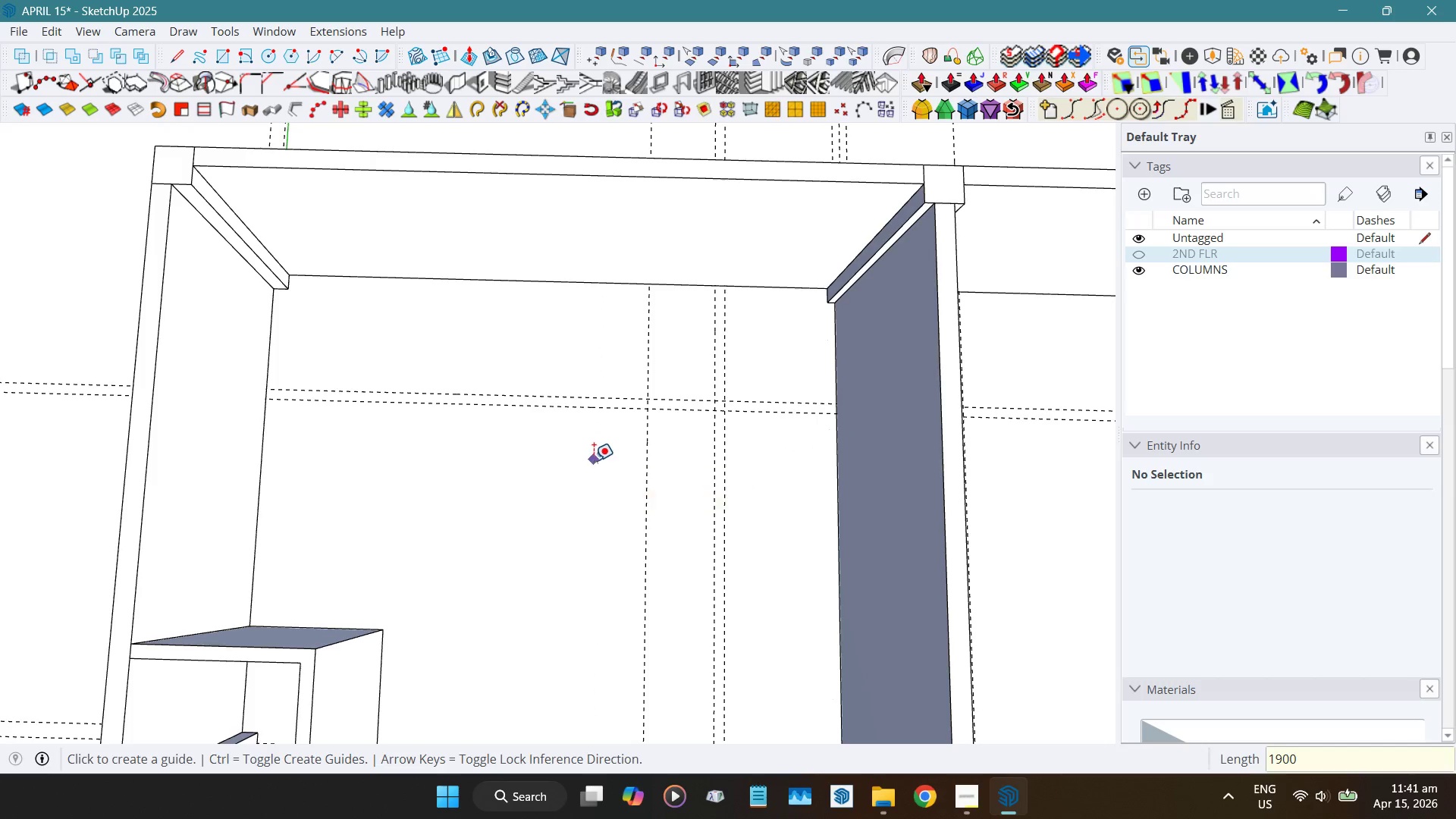 
scroll: coordinate [651, 504], scroll_direction: up, amount: 4.0
 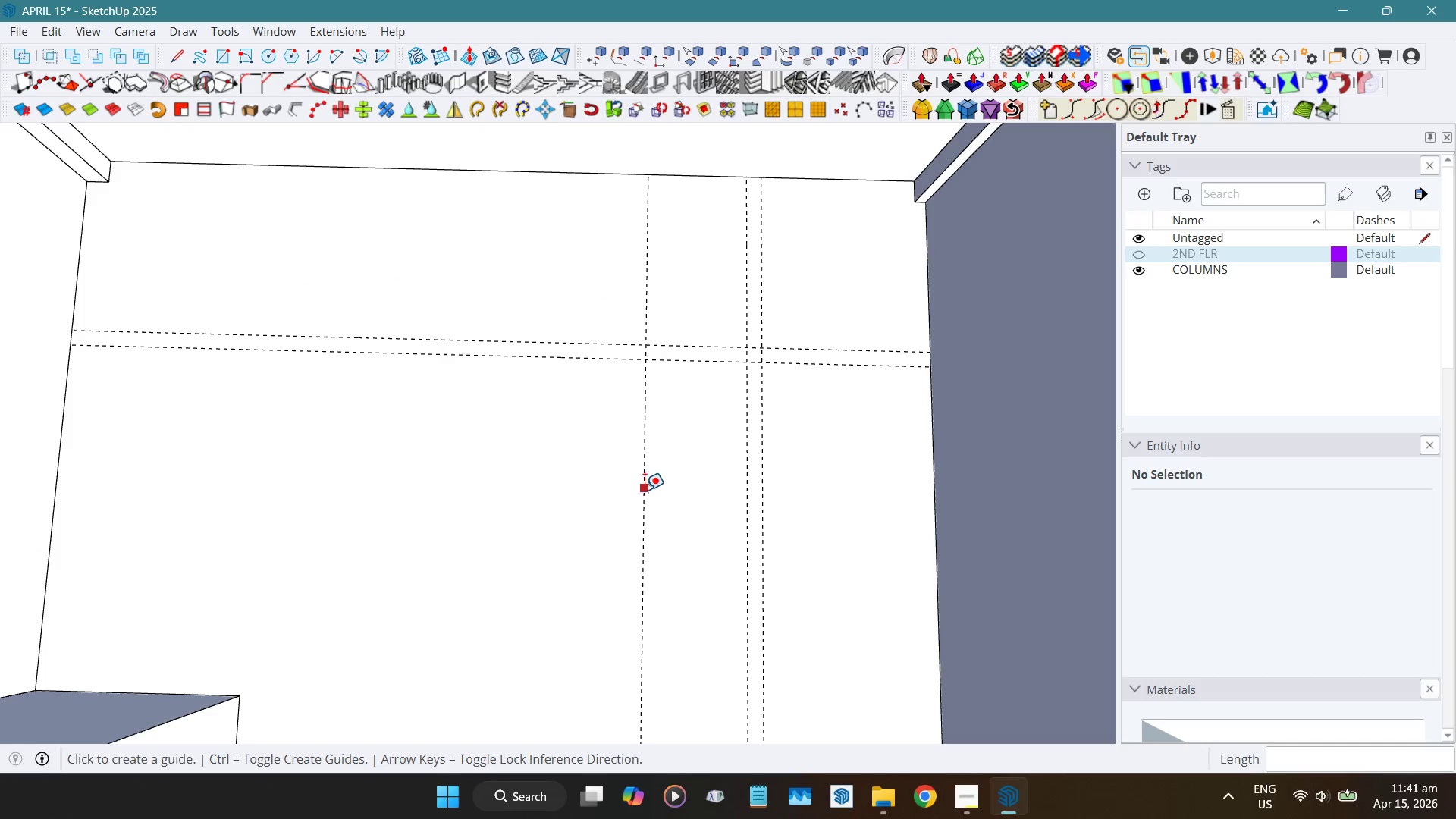 
left_click([645, 490])
 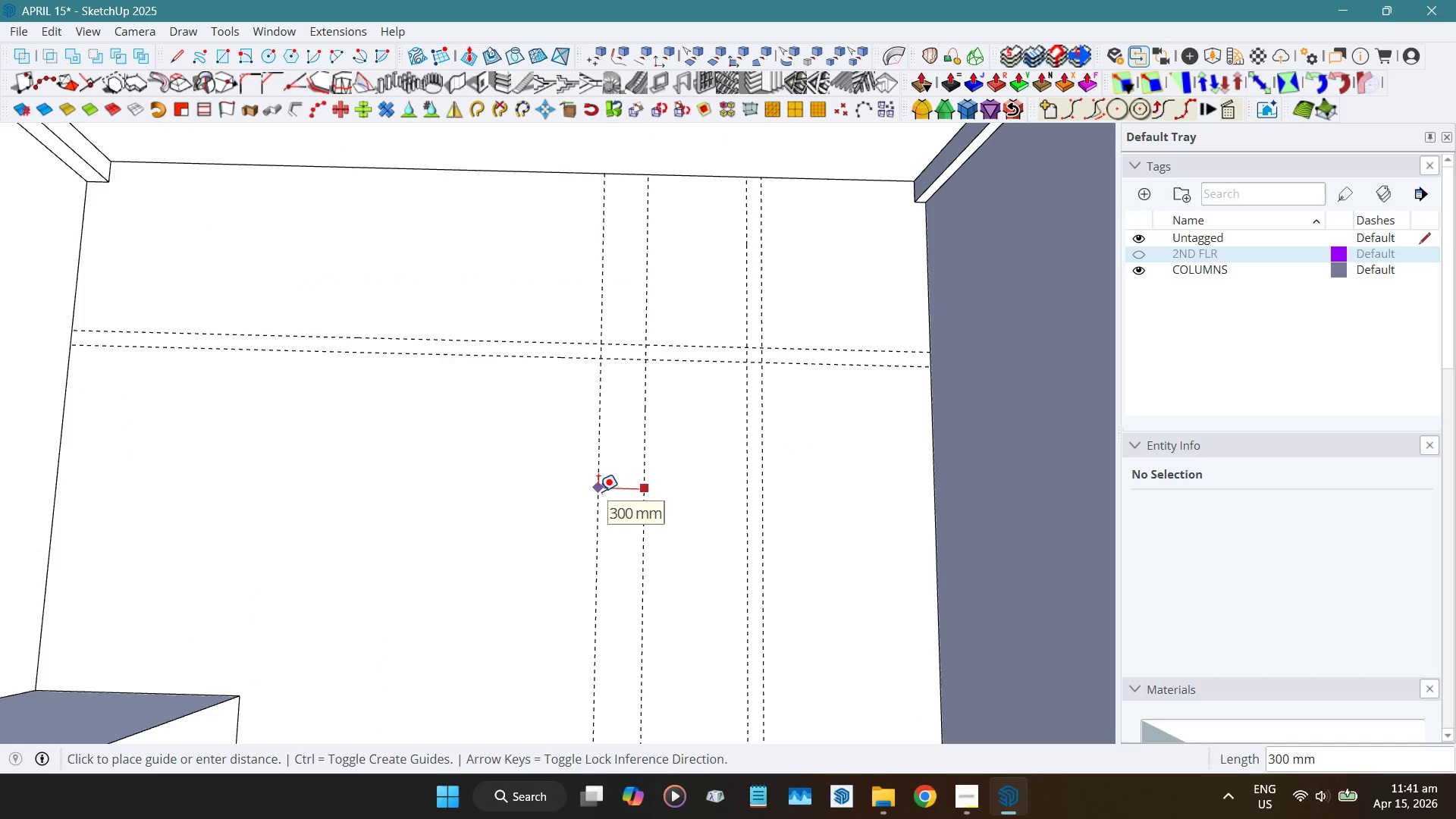 
key(Control+ControlLeft)
 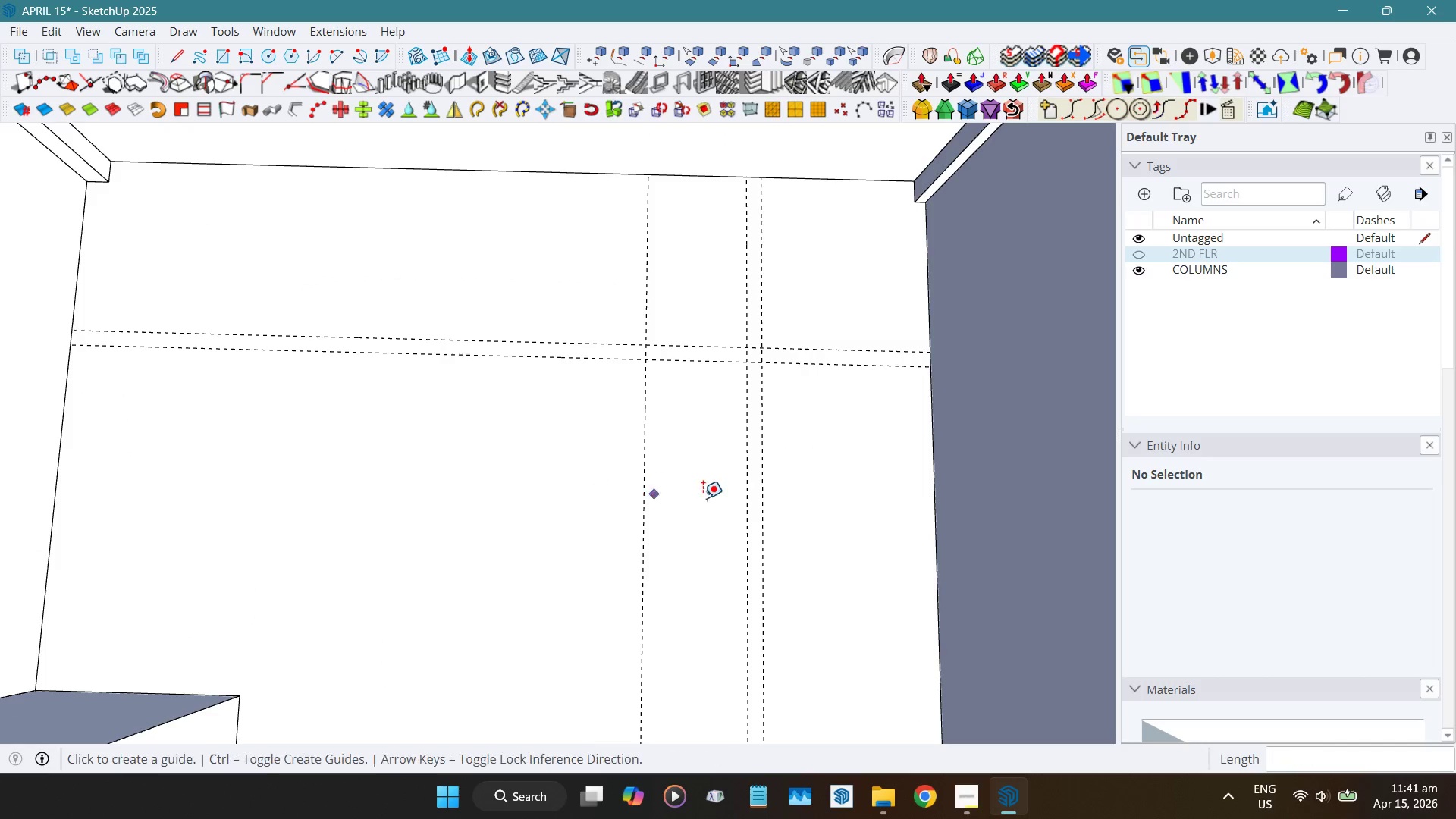 
key(Control+Z)
 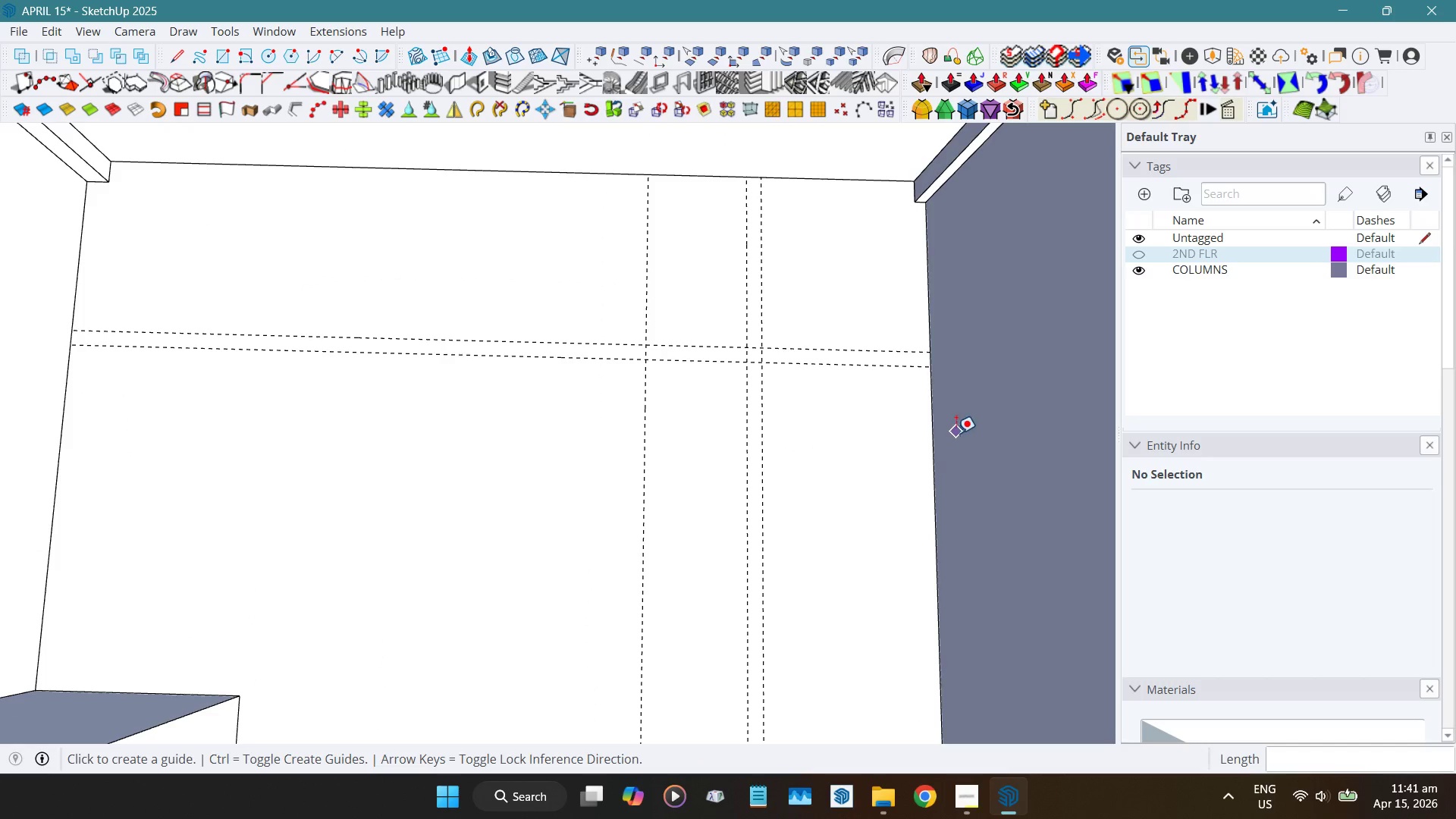 
key(Control+ControlLeft)
 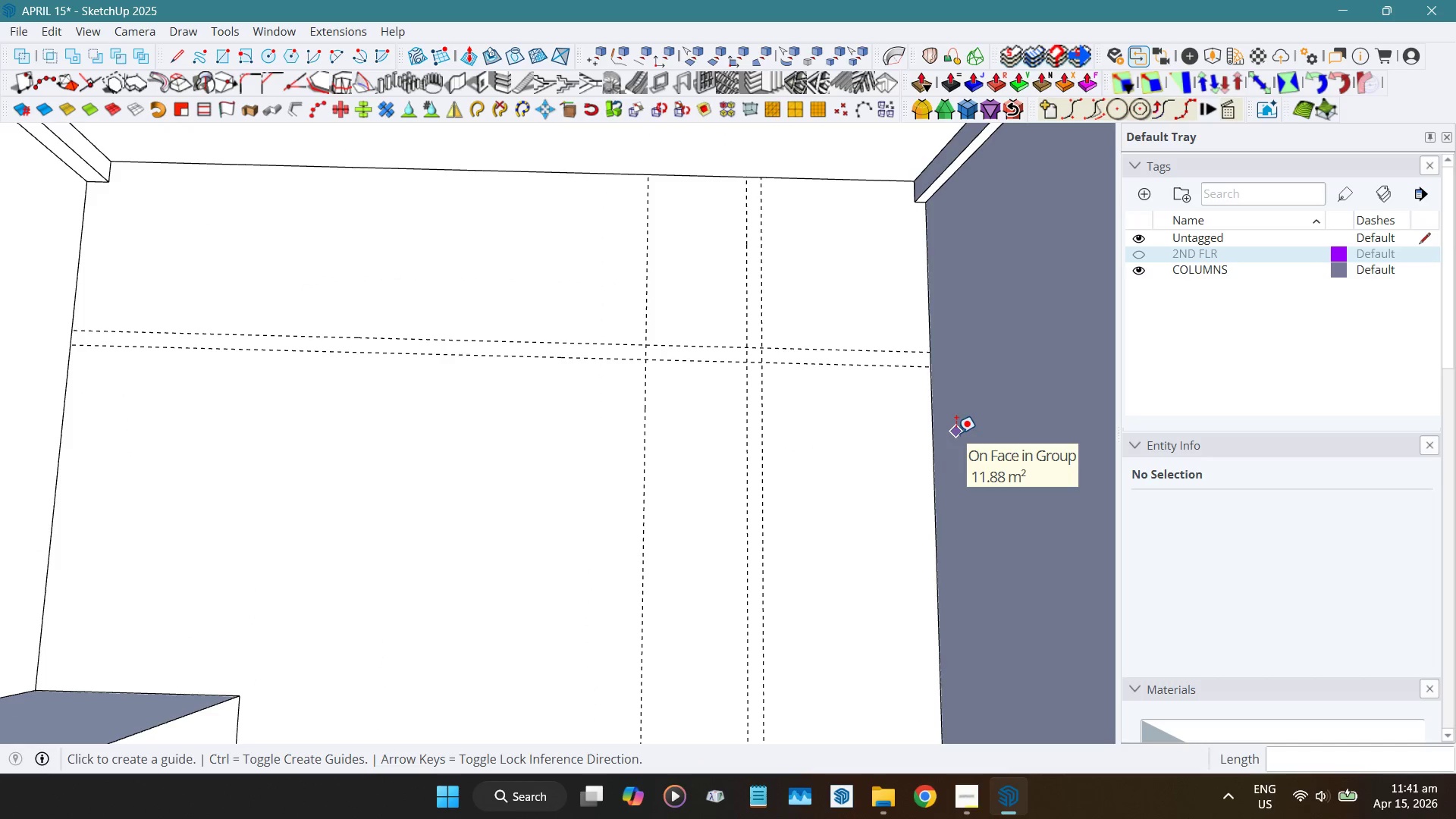 
key(Control+Z)
 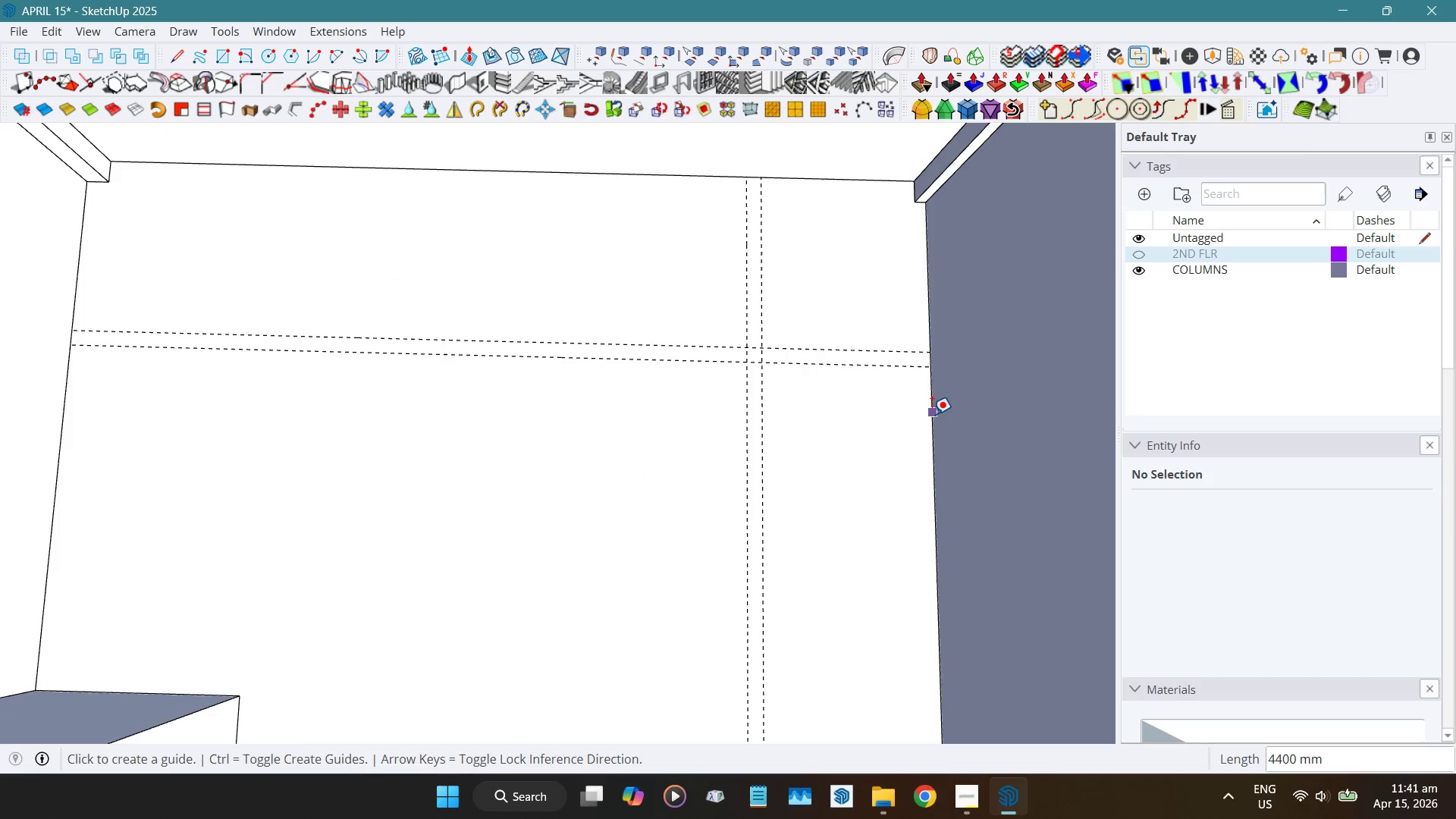 
left_click([932, 414])
 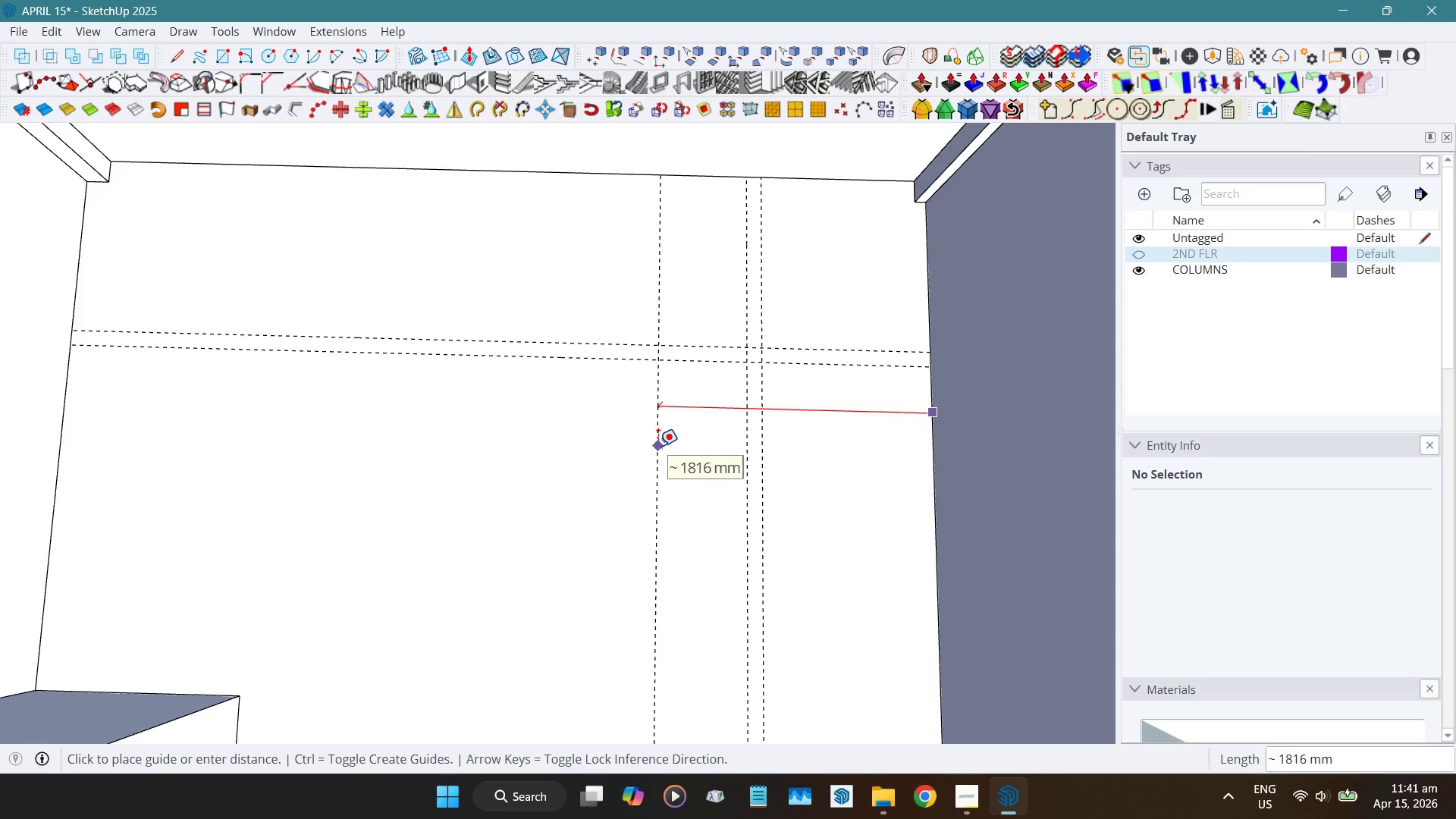 
key(Numpad2)
 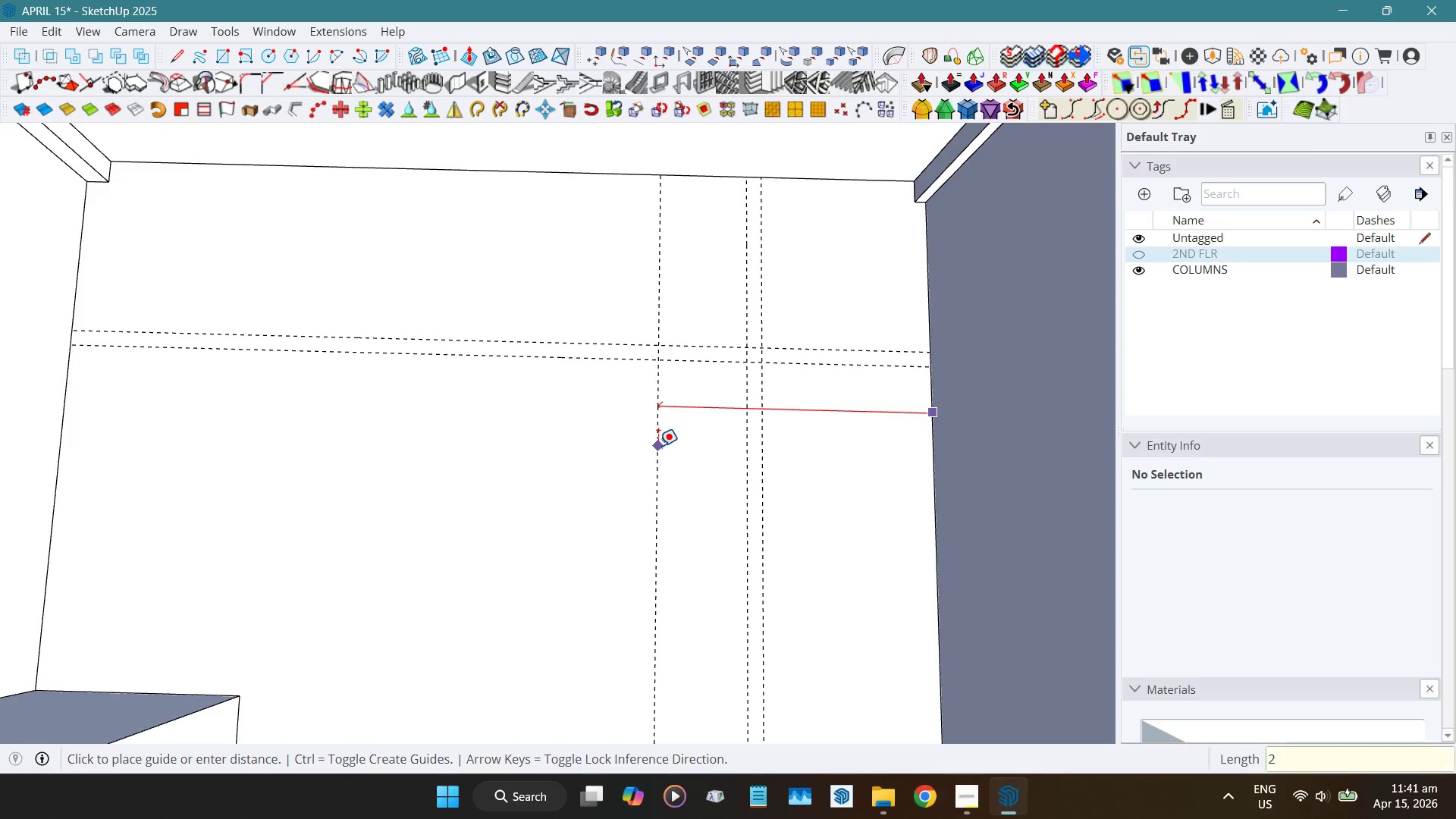 
key(Numpad0)
 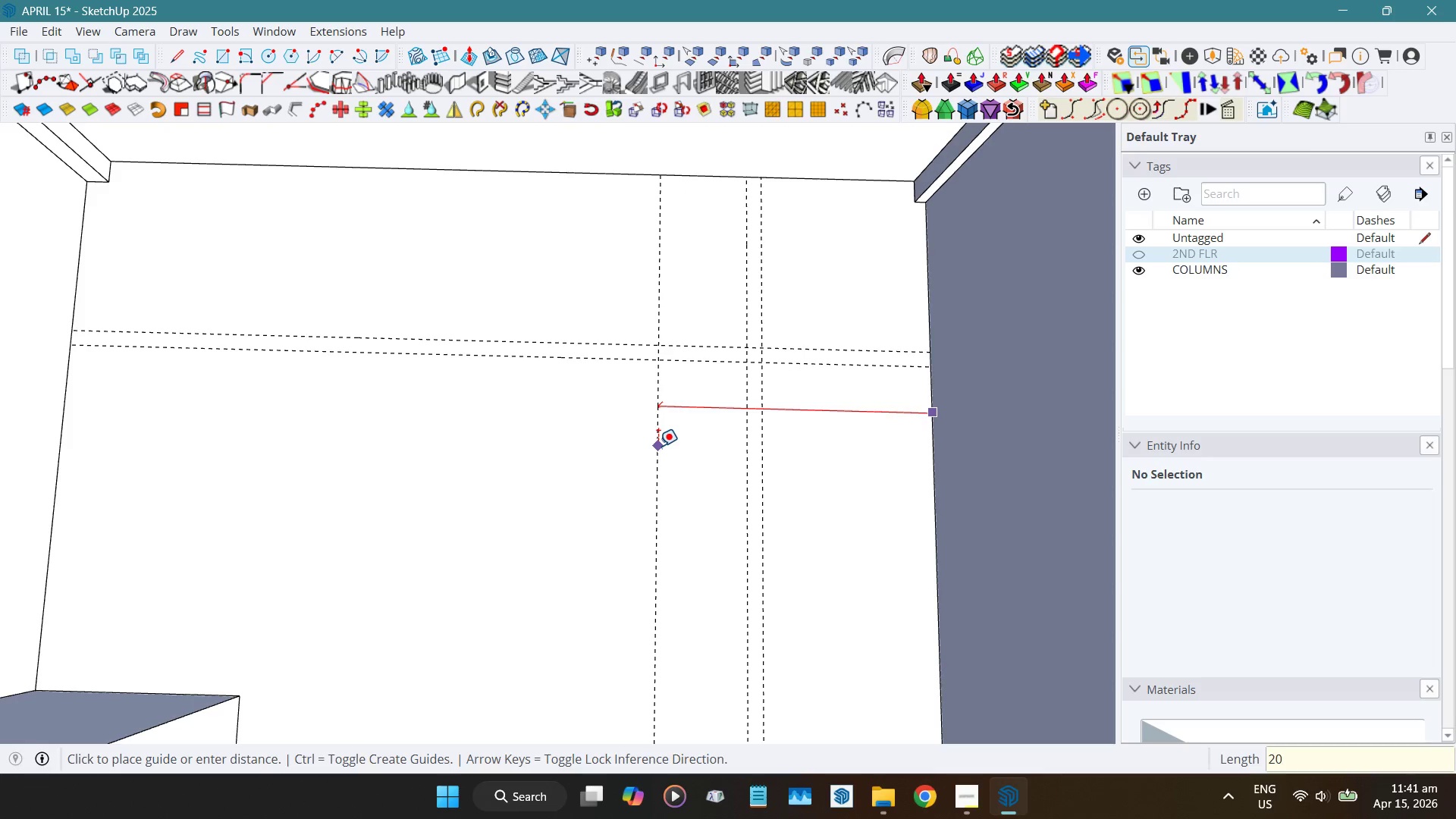 
key(Numpad0)
 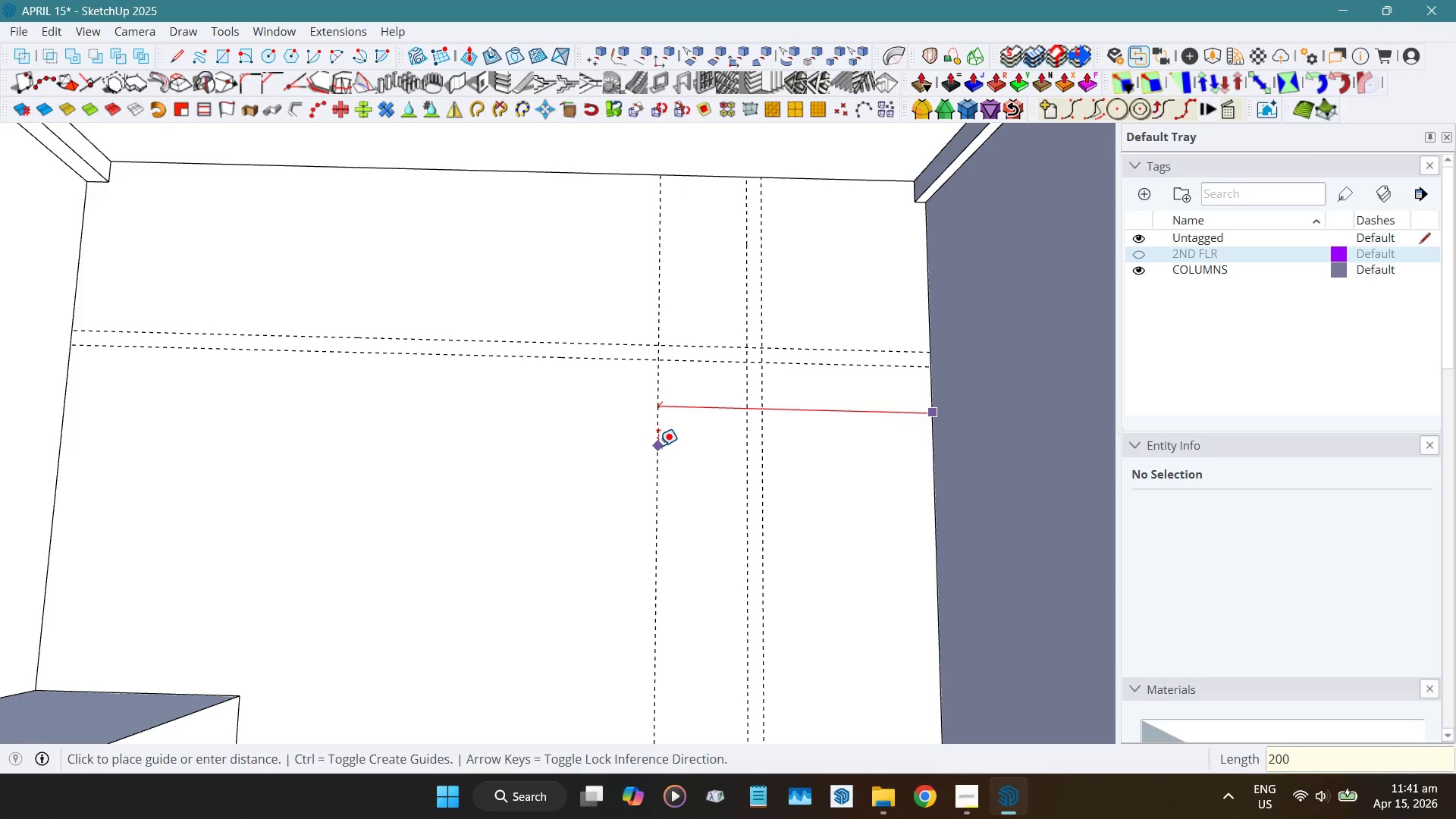 
key(Numpad0)
 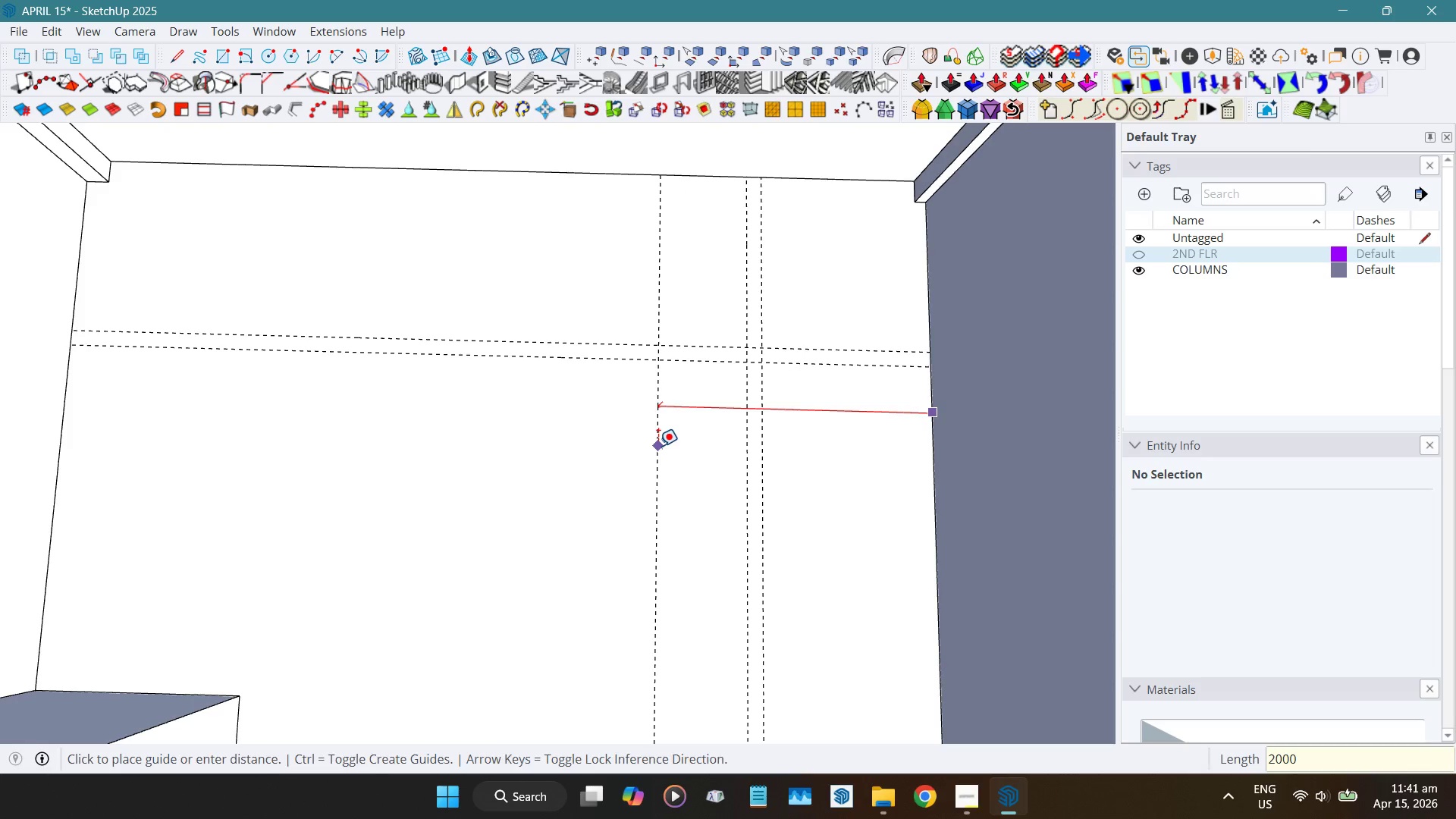 
key(NumpadEnter)
 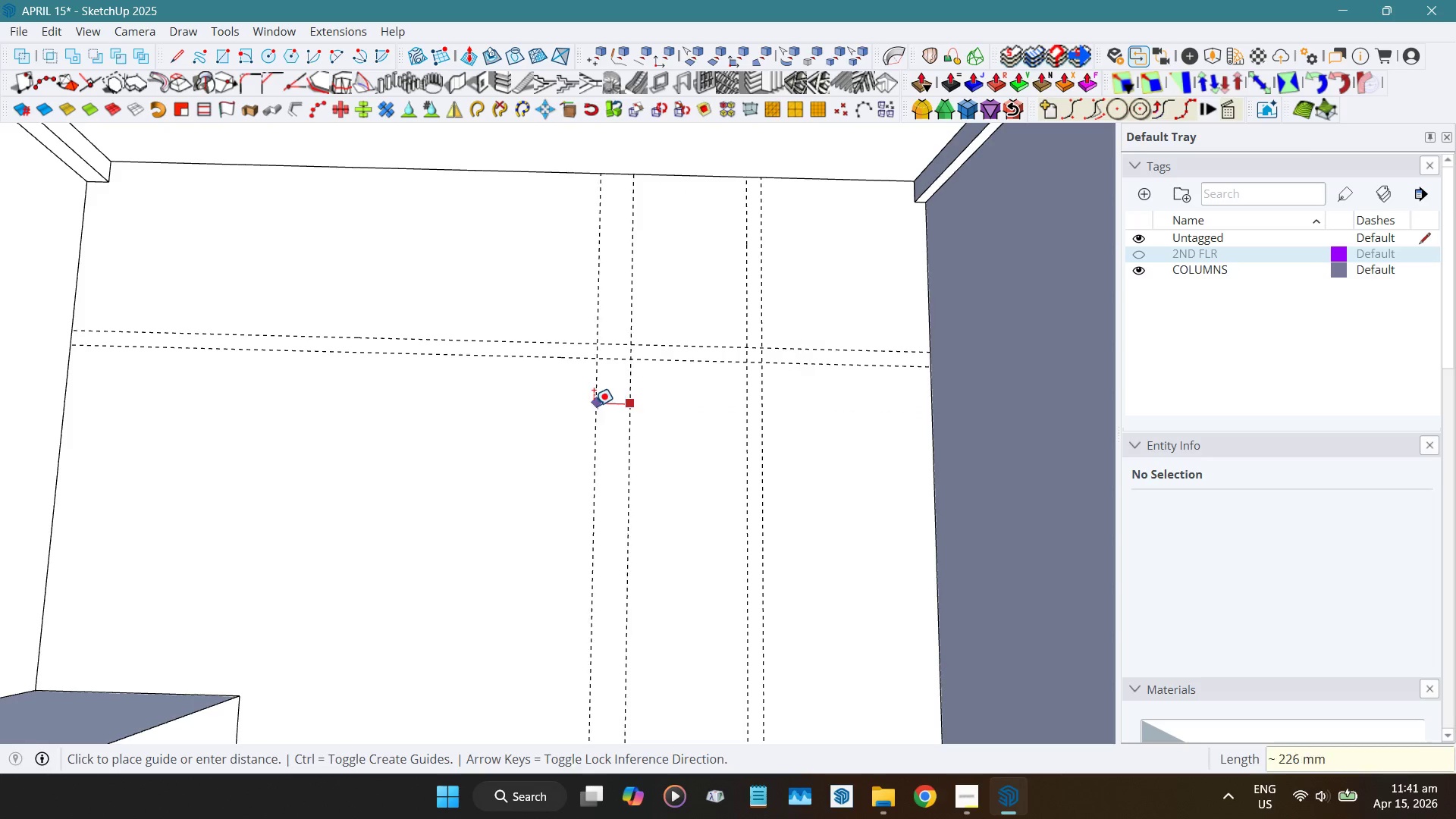 
key(Numpad1)
 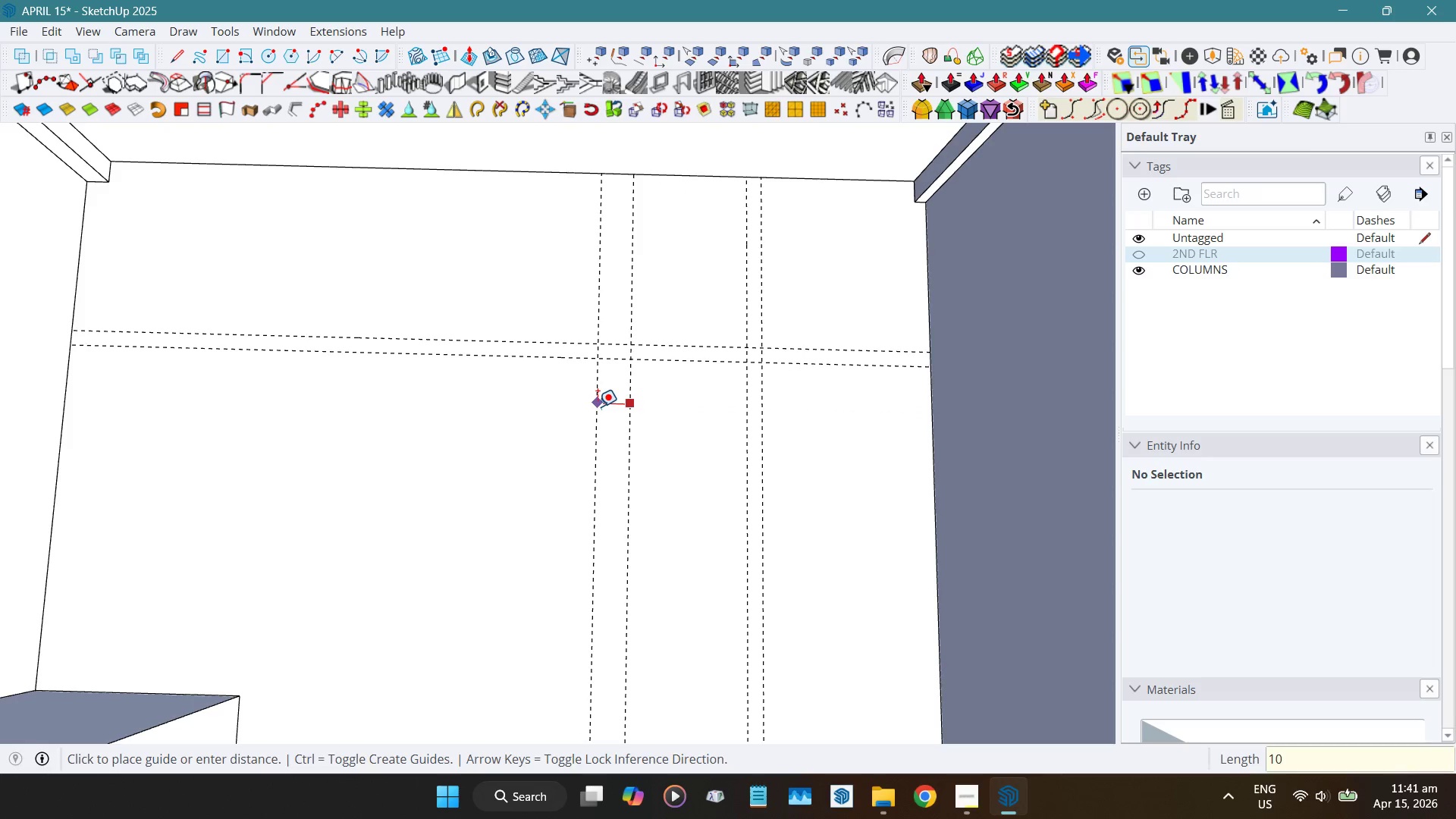 
key(Numpad0)
 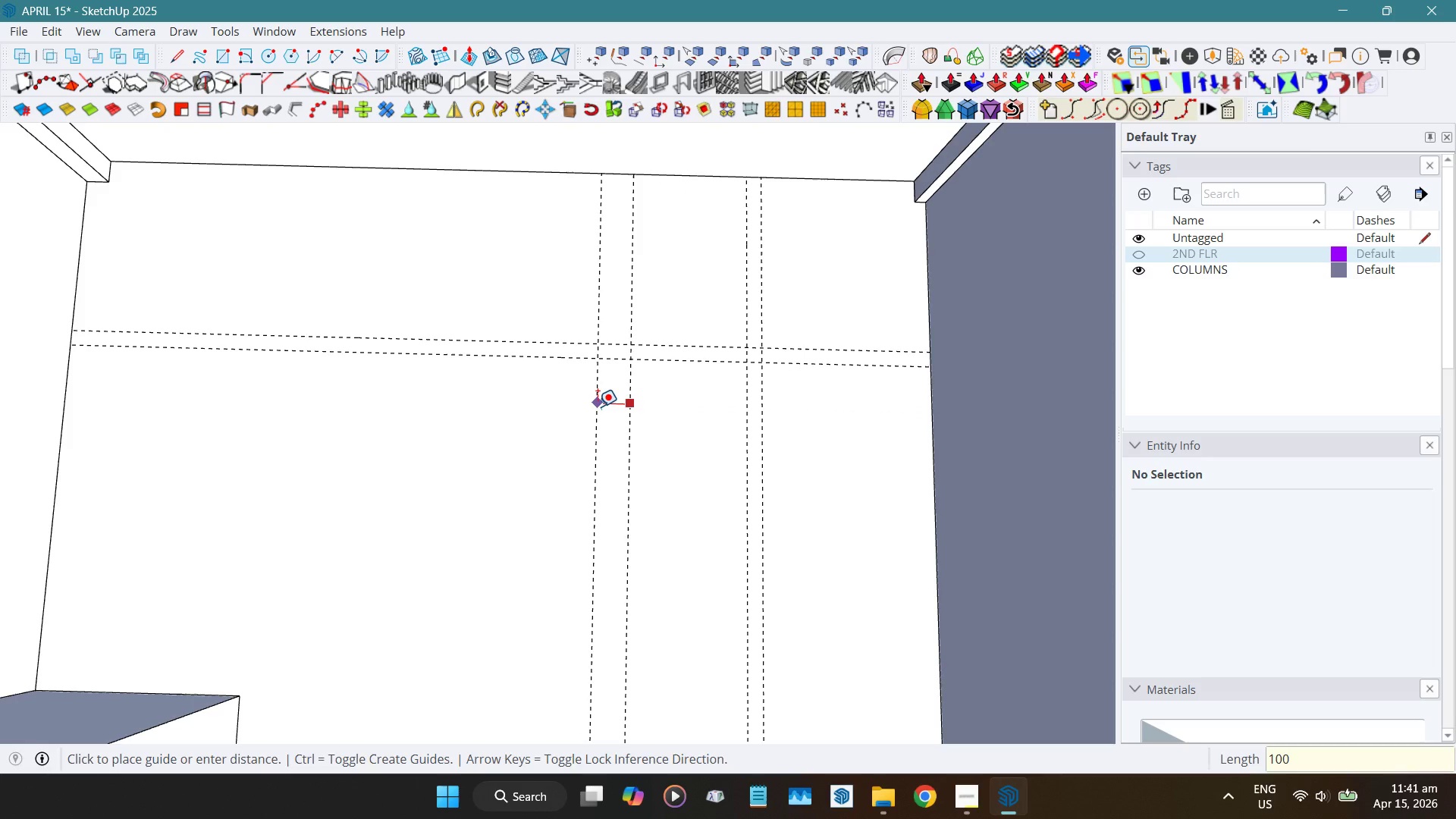 
key(Numpad0)
 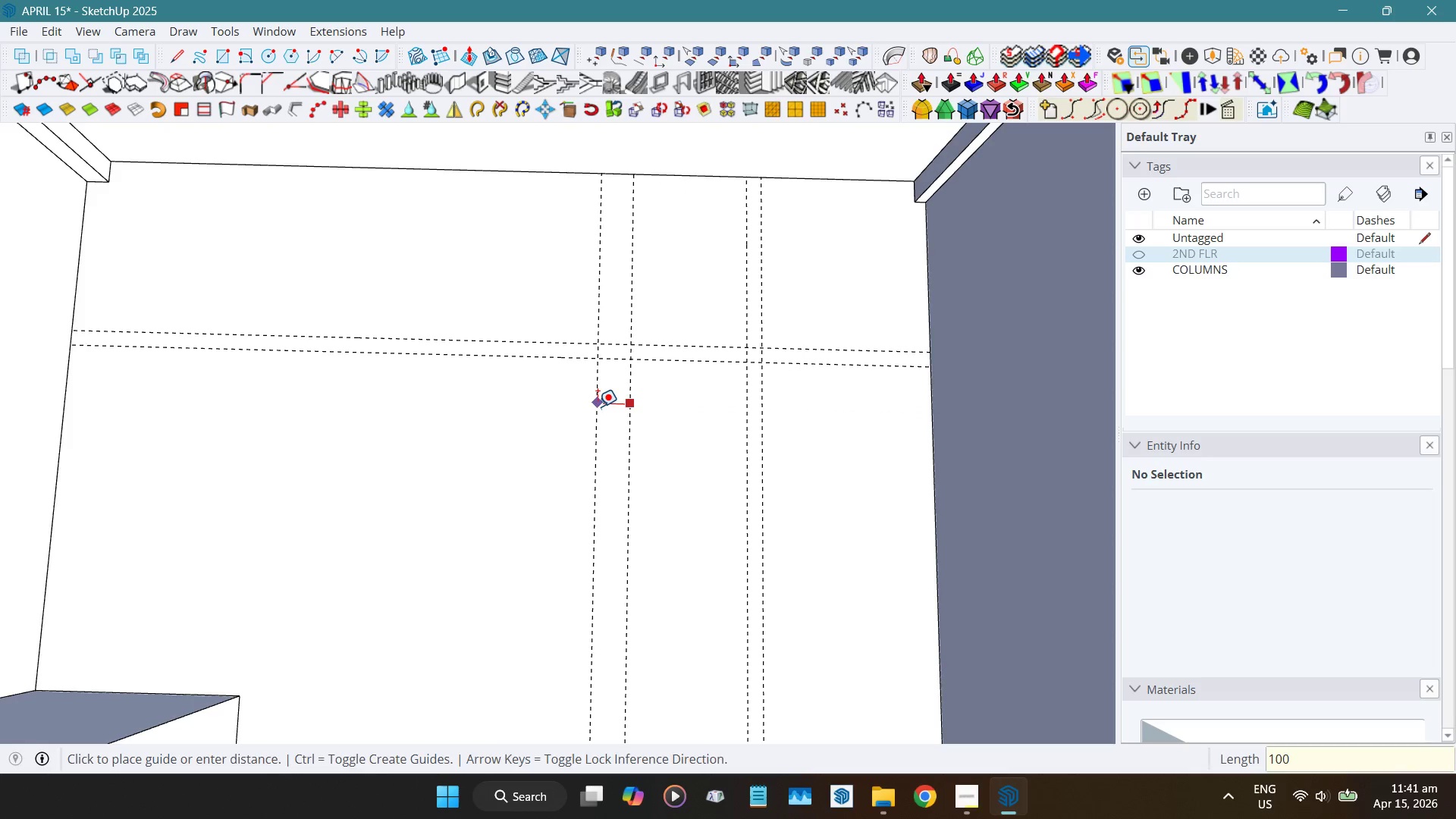 
key(NumpadEnter)
 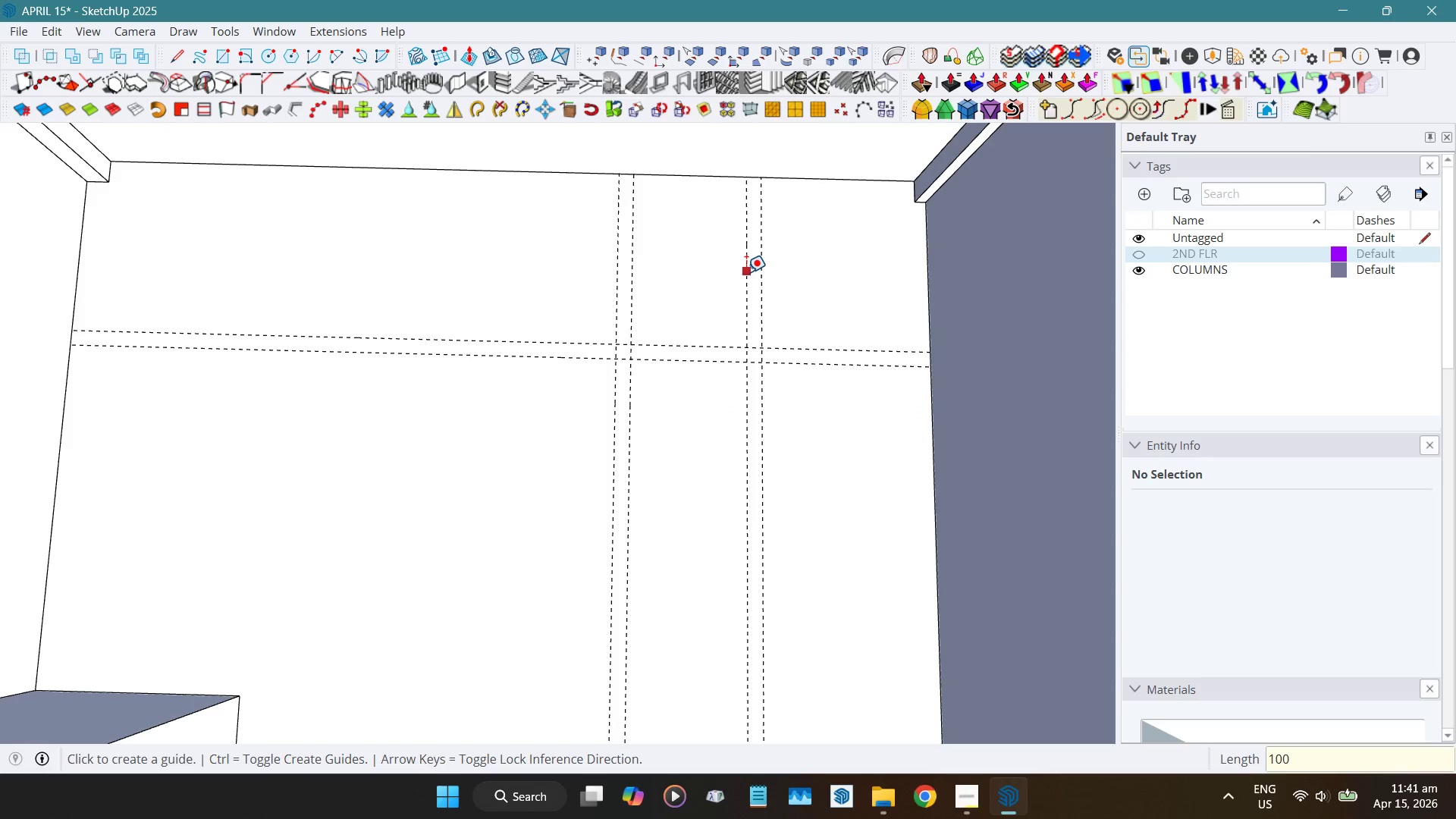 
wait(5.7)
 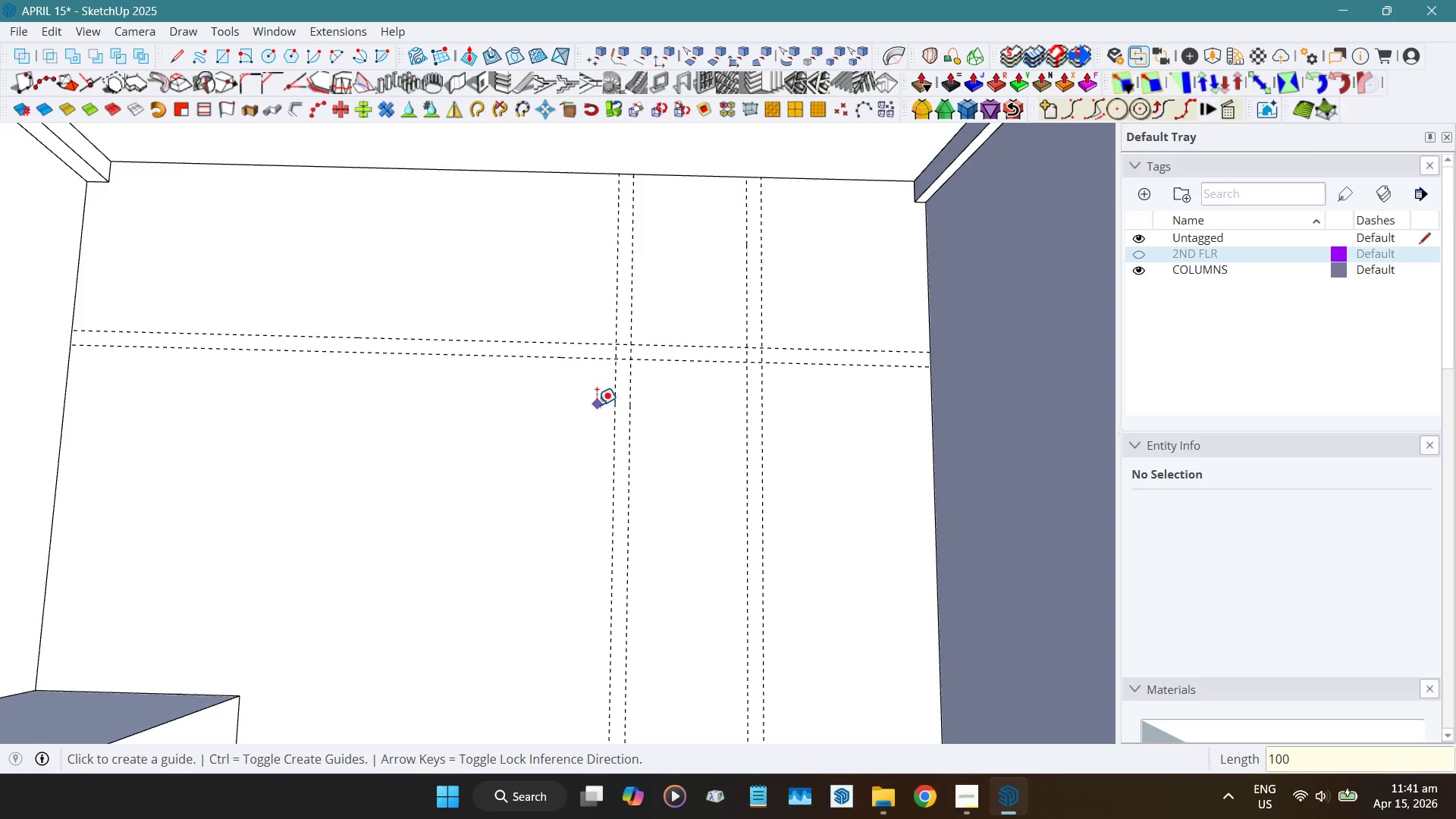 
left_click([714, 175])
 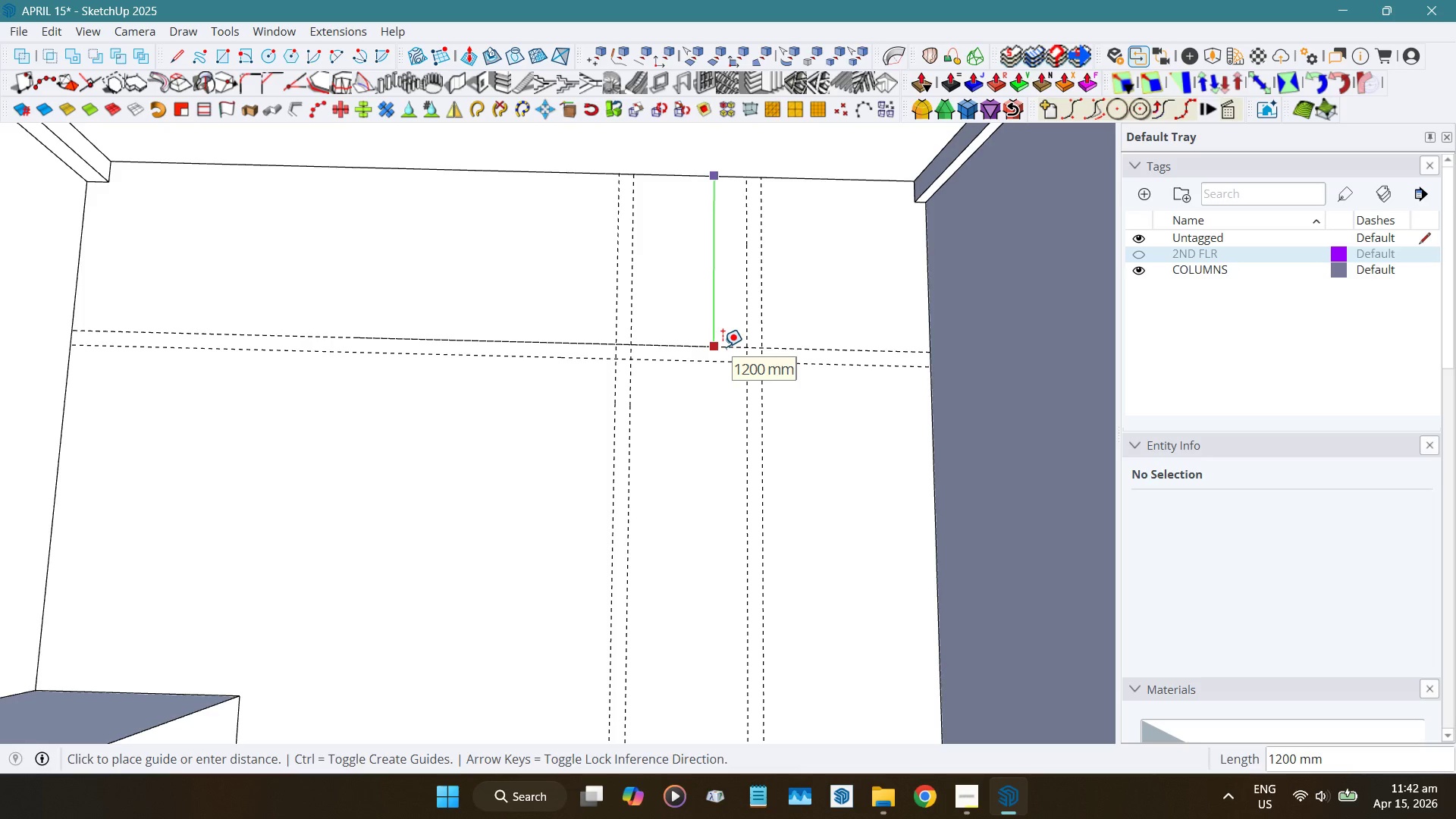 
key(Escape)
 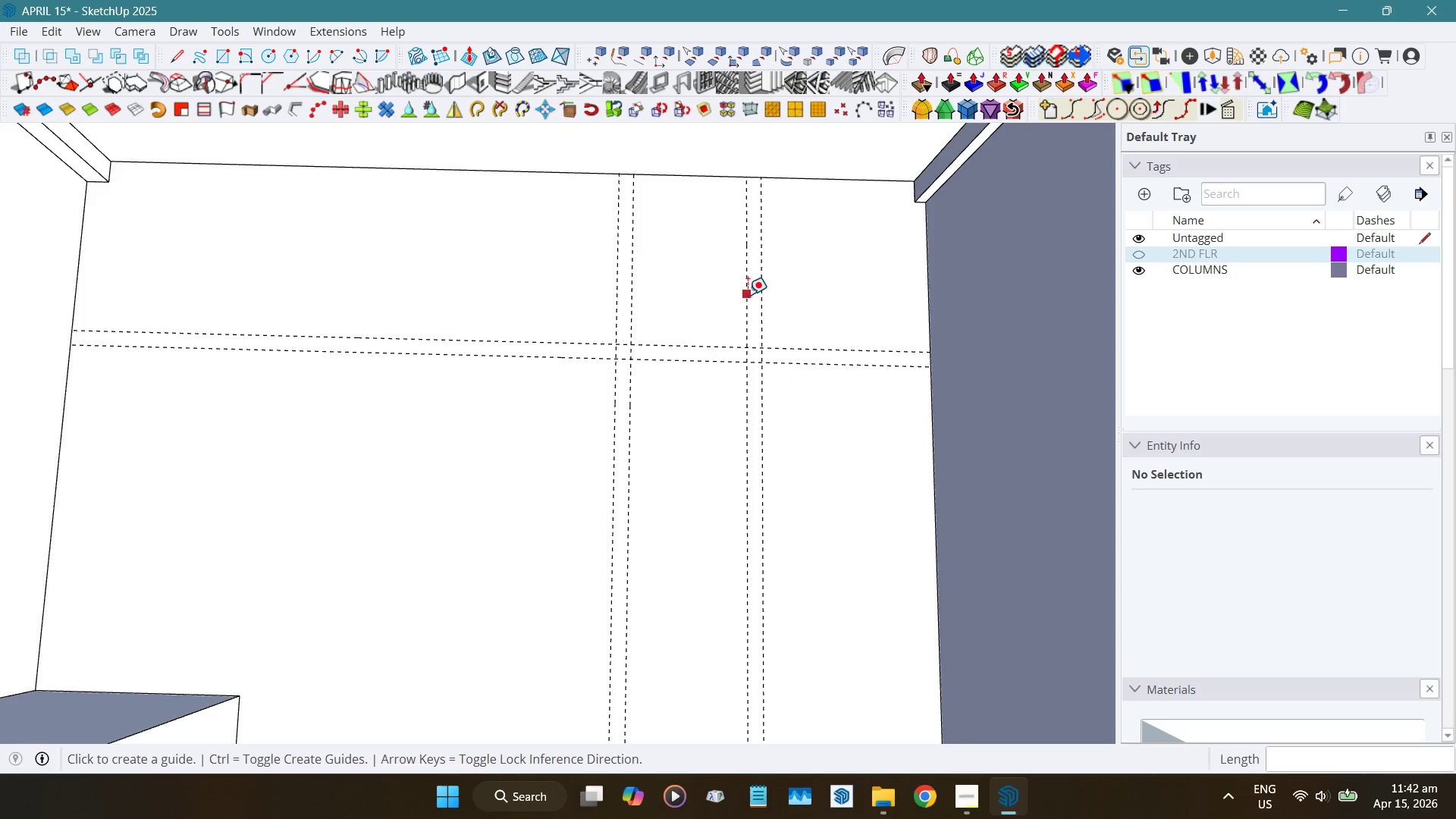 
left_click([748, 294])
 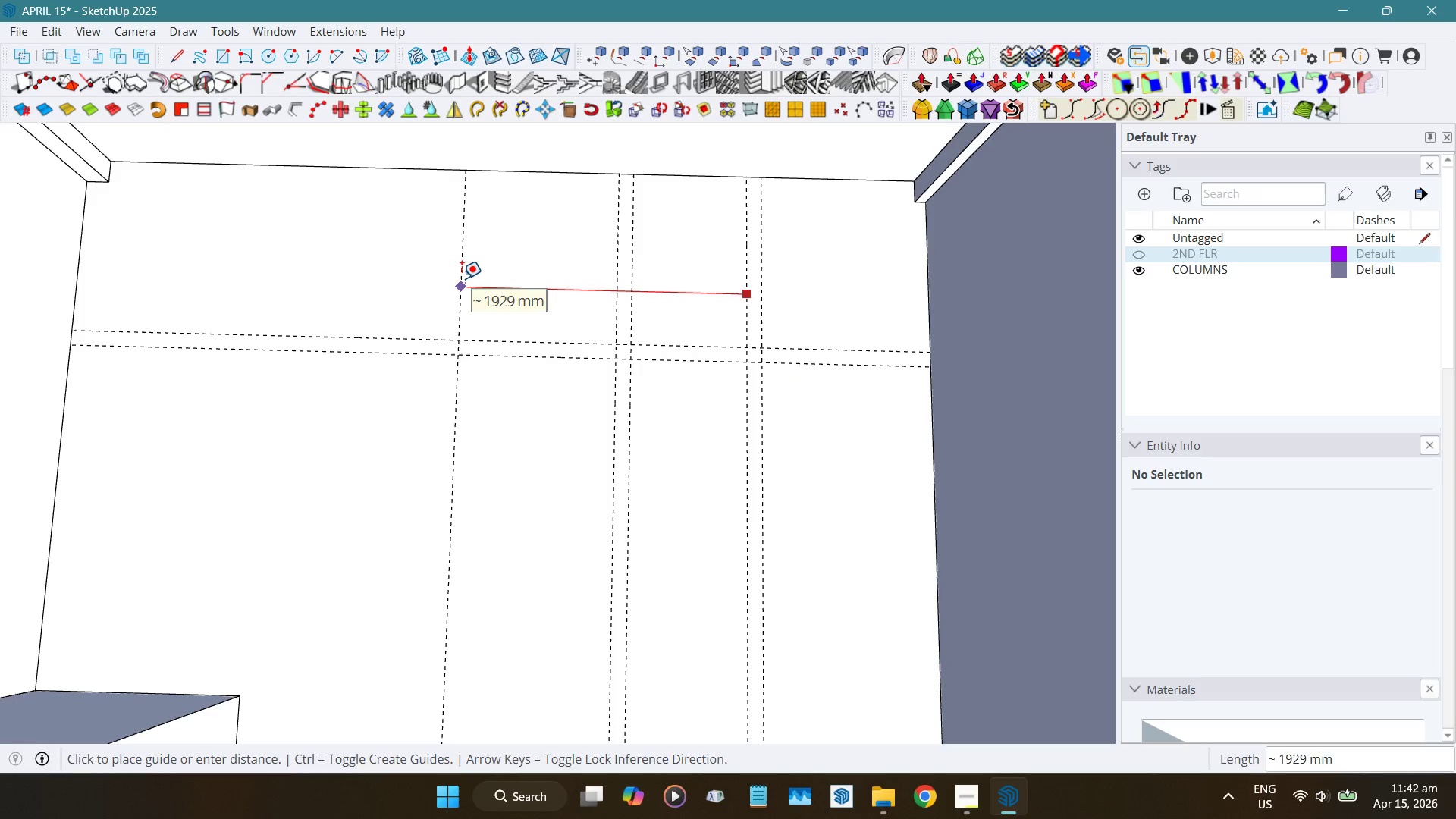 
key(Numpad1)
 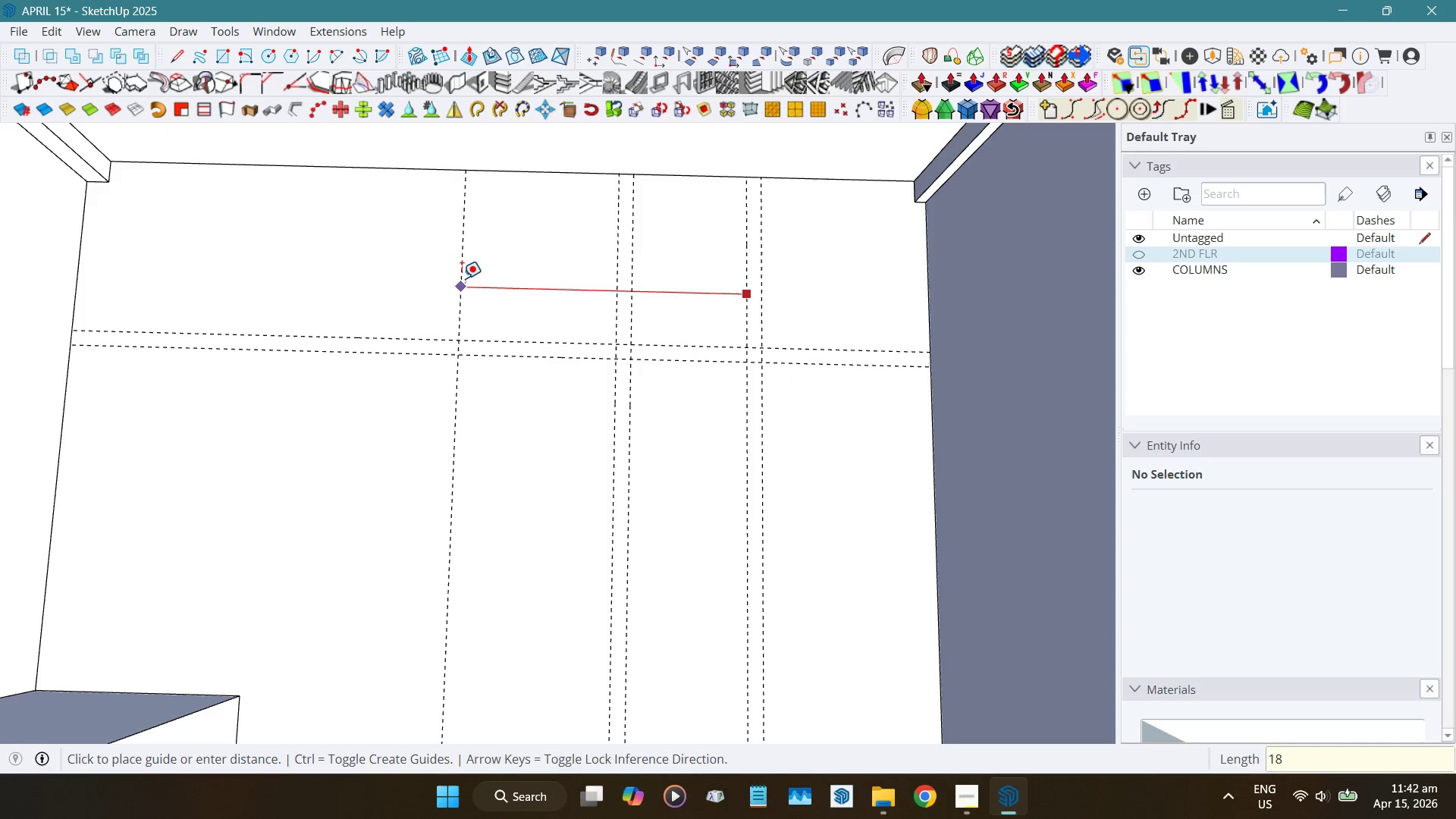 
key(Numpad8)
 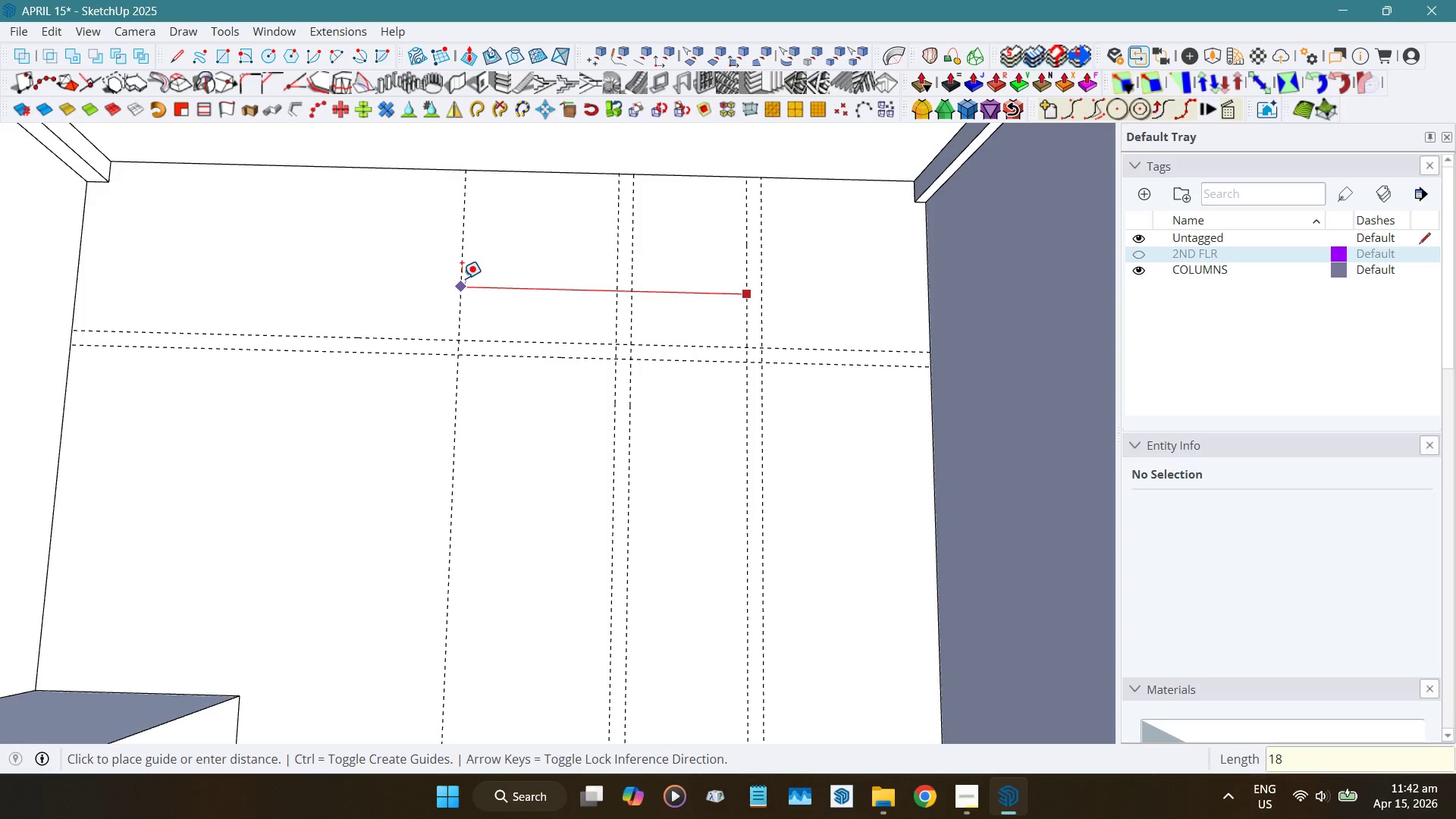 
key(Numpad0)
 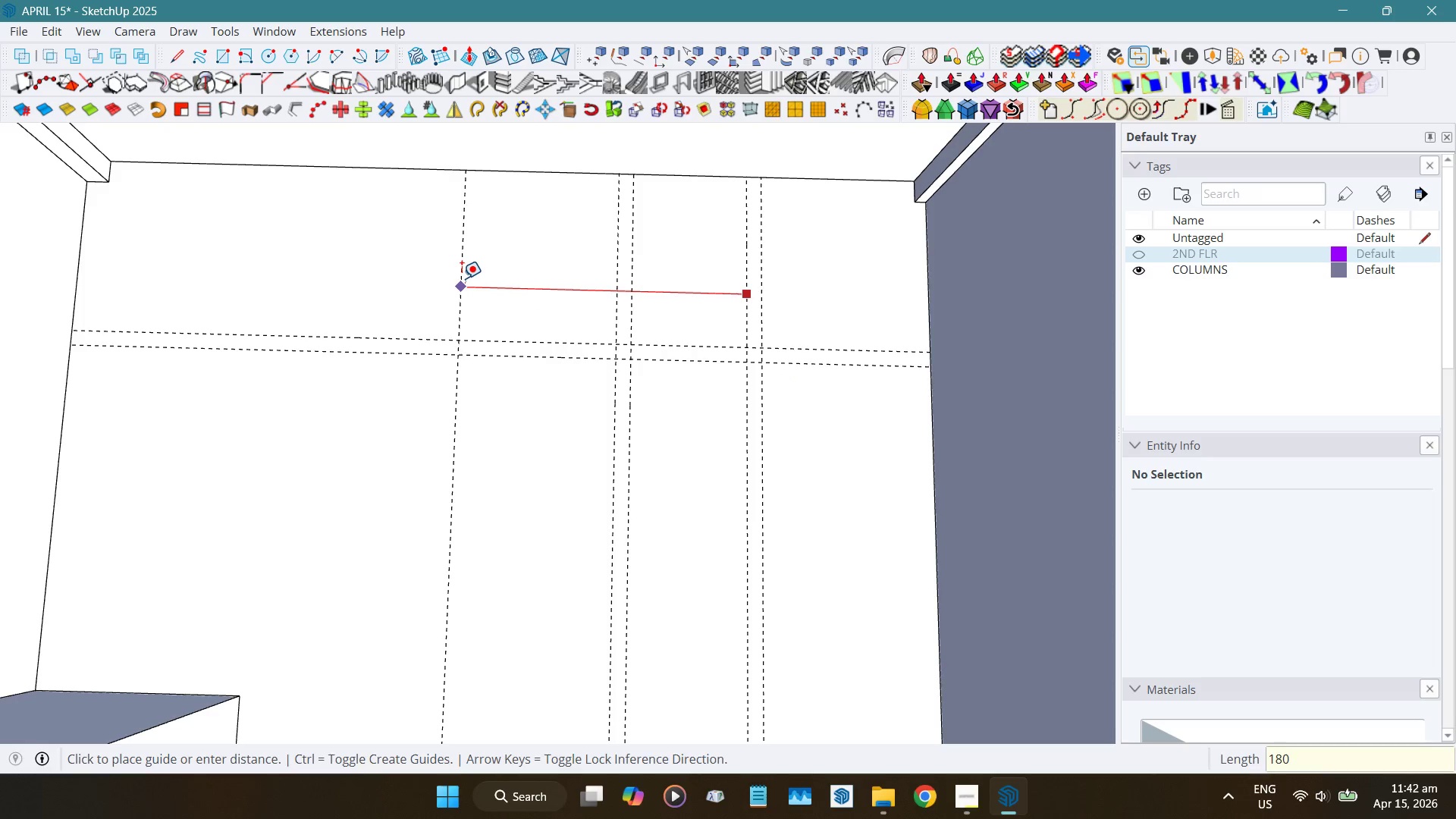 
key(Numpad0)
 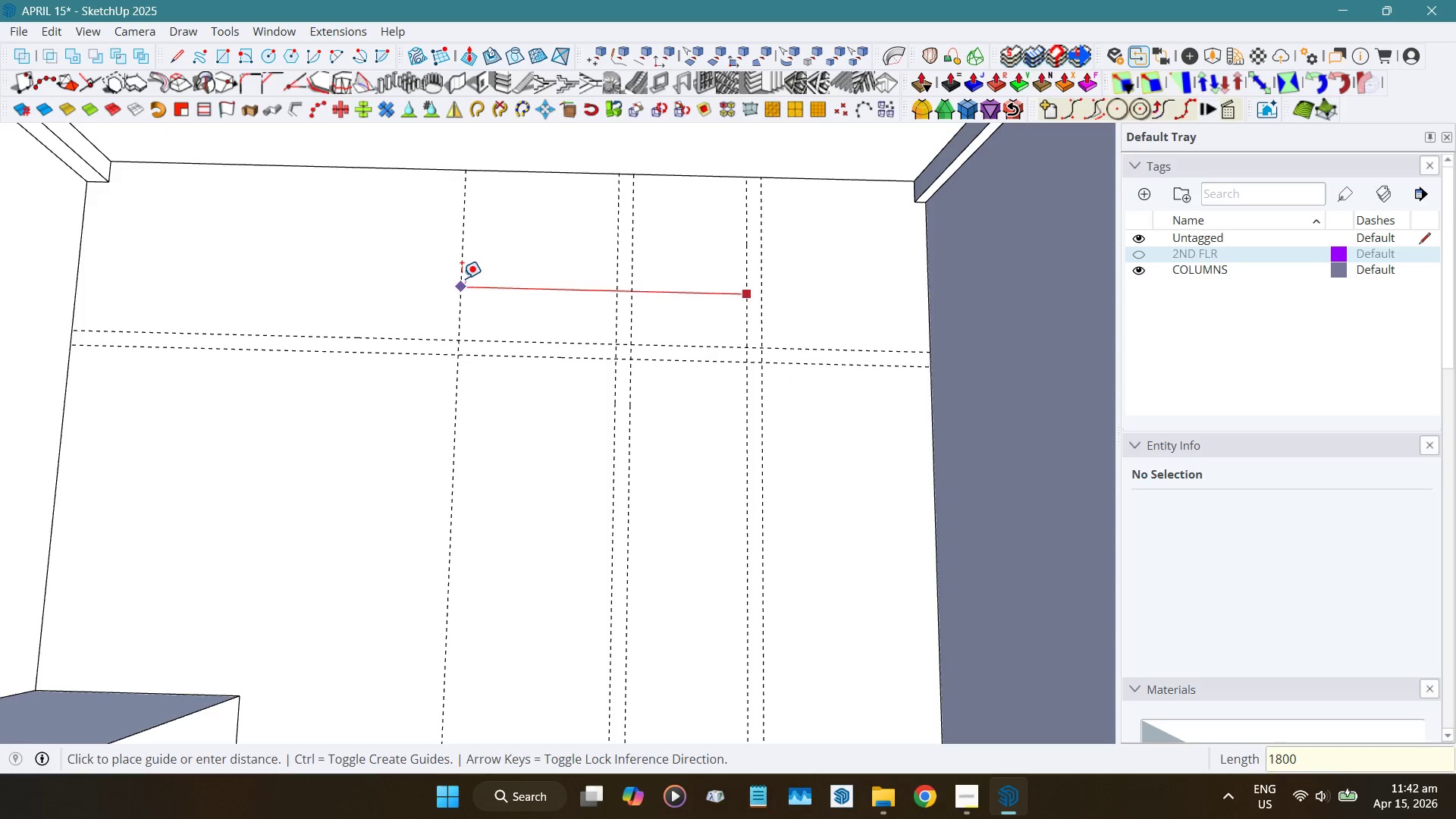 
key(NumpadEnter)
 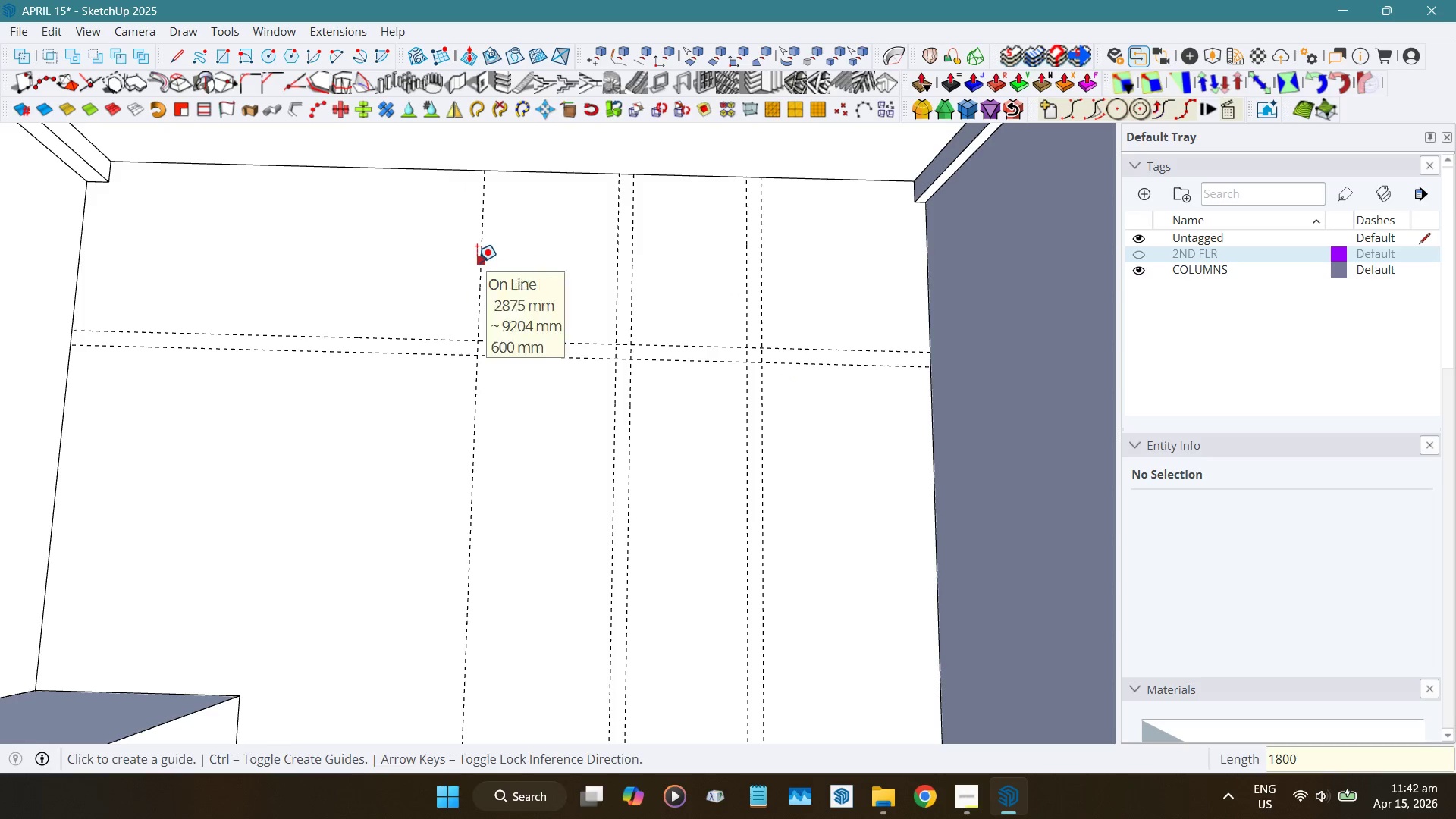 
key(Numpad1)
 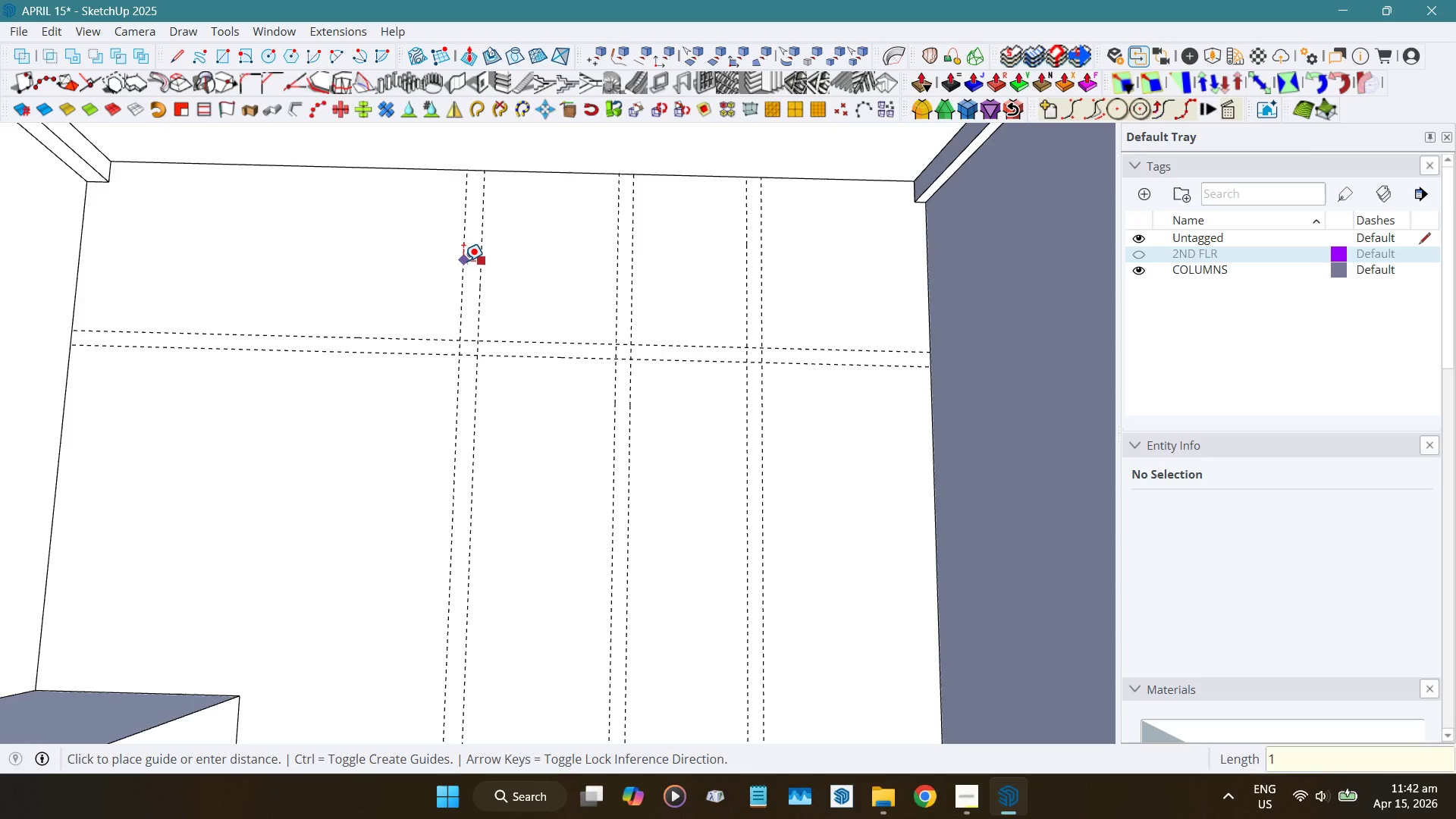 
key(Numpad0)
 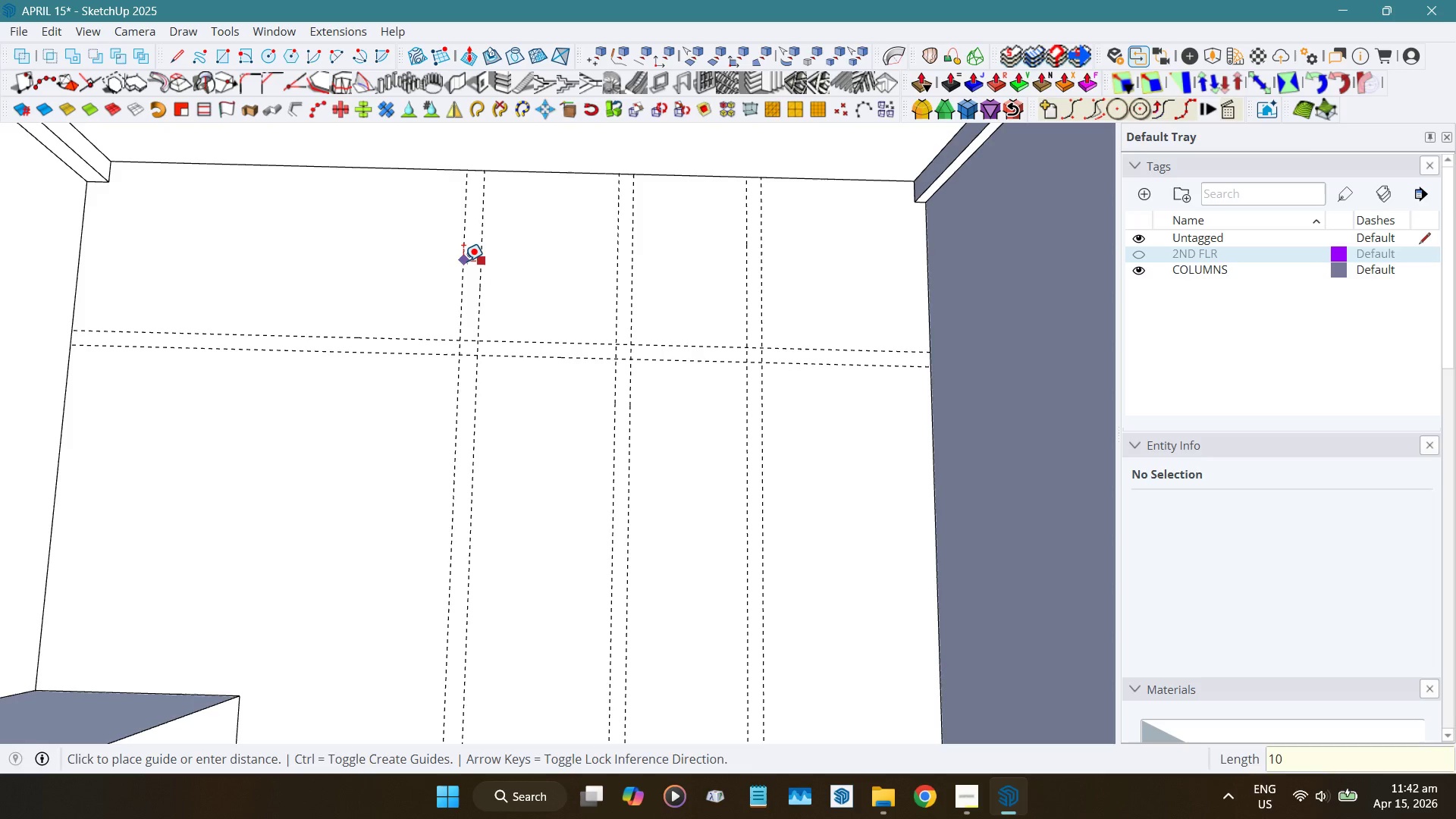 
key(Numpad0)
 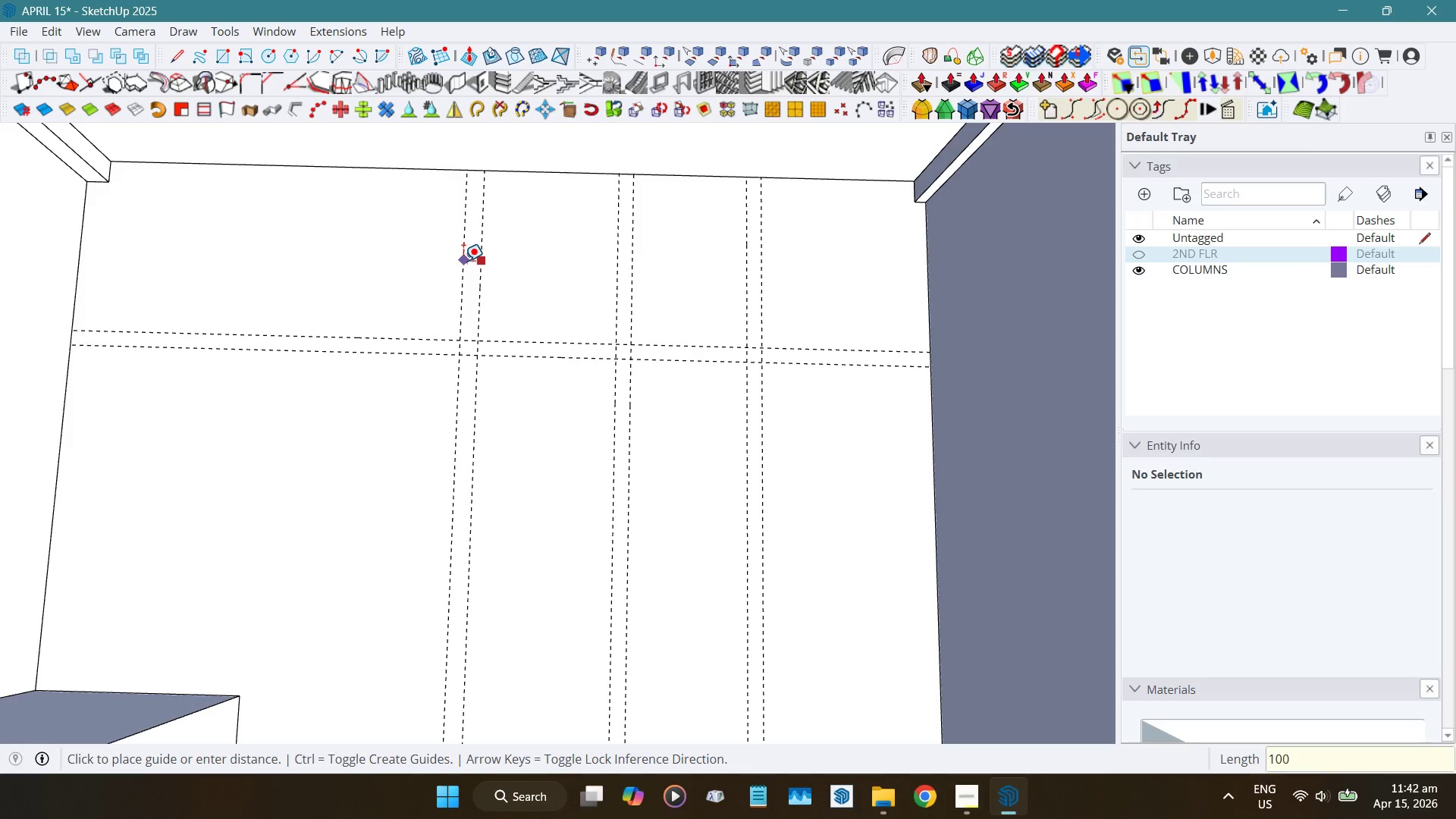 
key(NumpadEnter)
 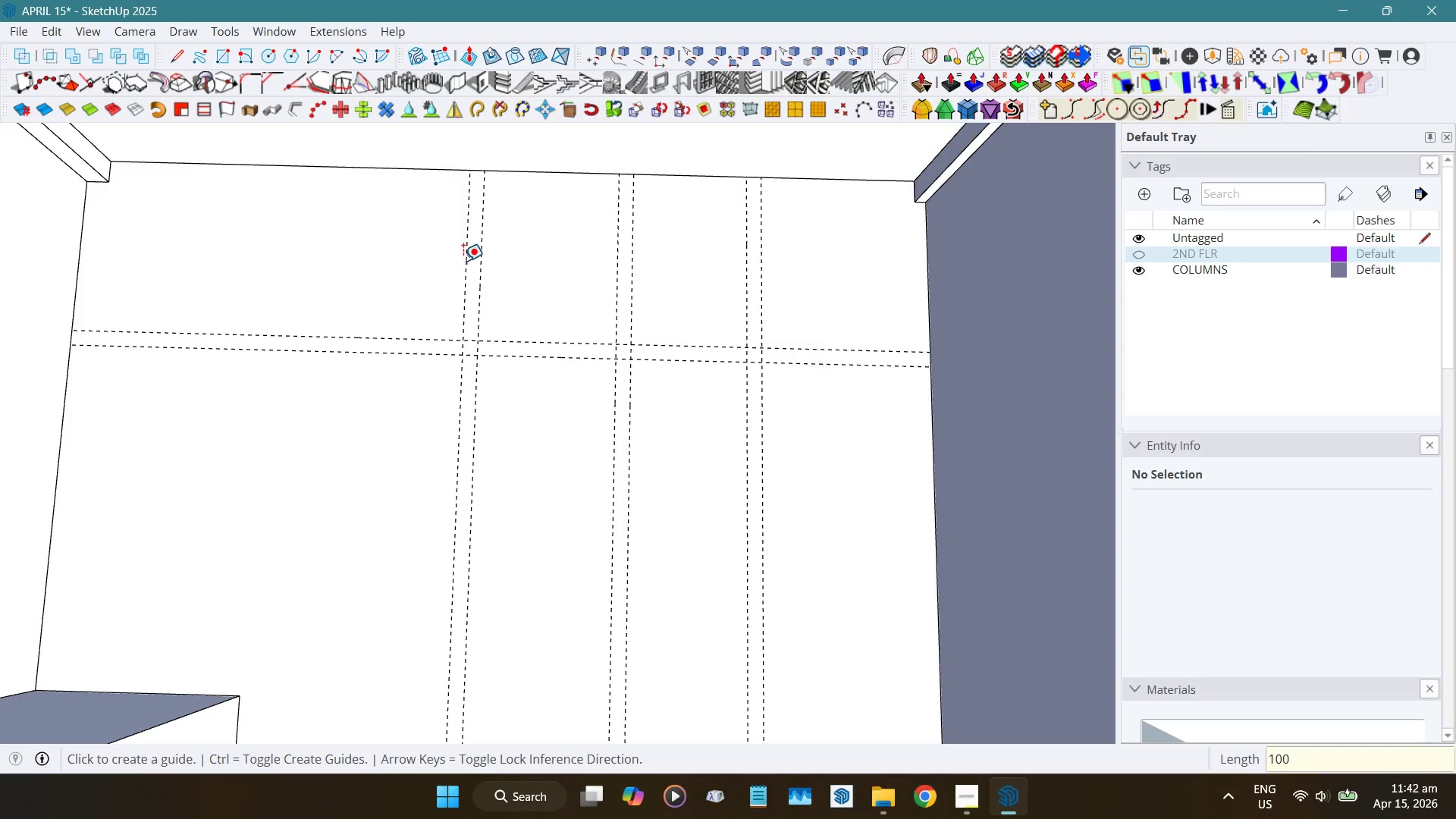 
key(Space)
 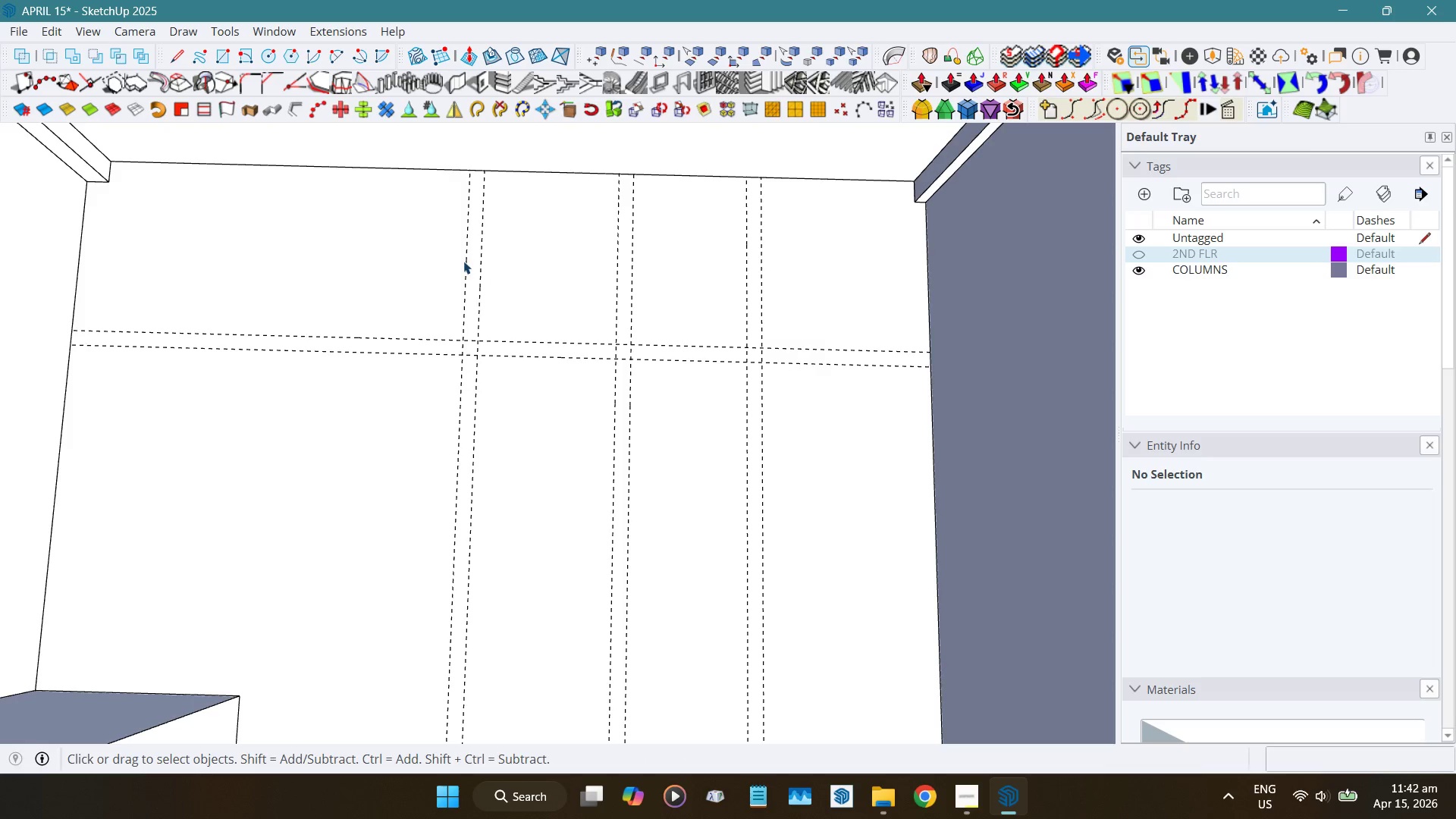 
scroll: coordinate [569, 262], scroll_direction: down, amount: 8.0
 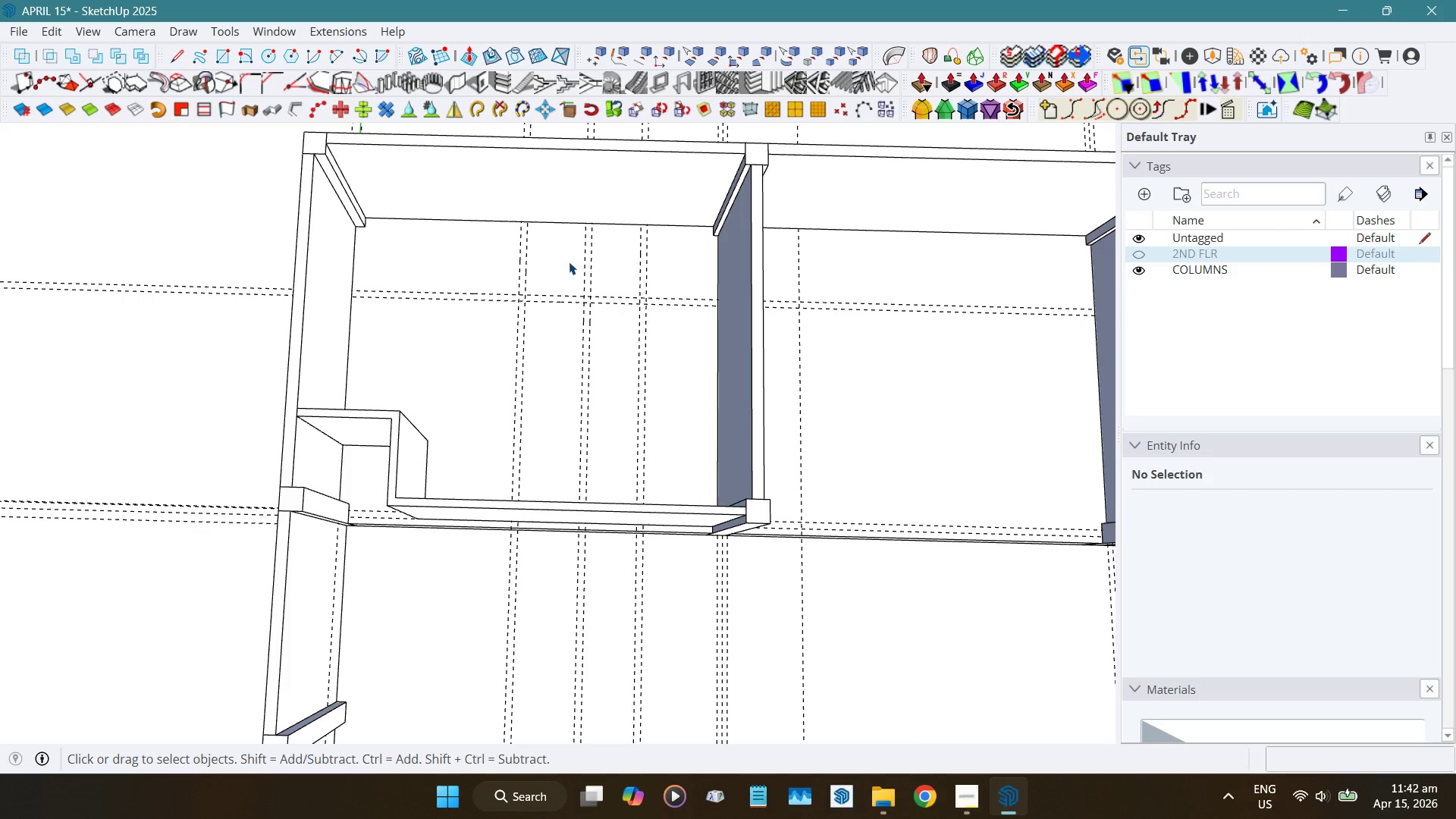 
scroll: coordinate [465, 269], scroll_direction: up, amount: 2.0
 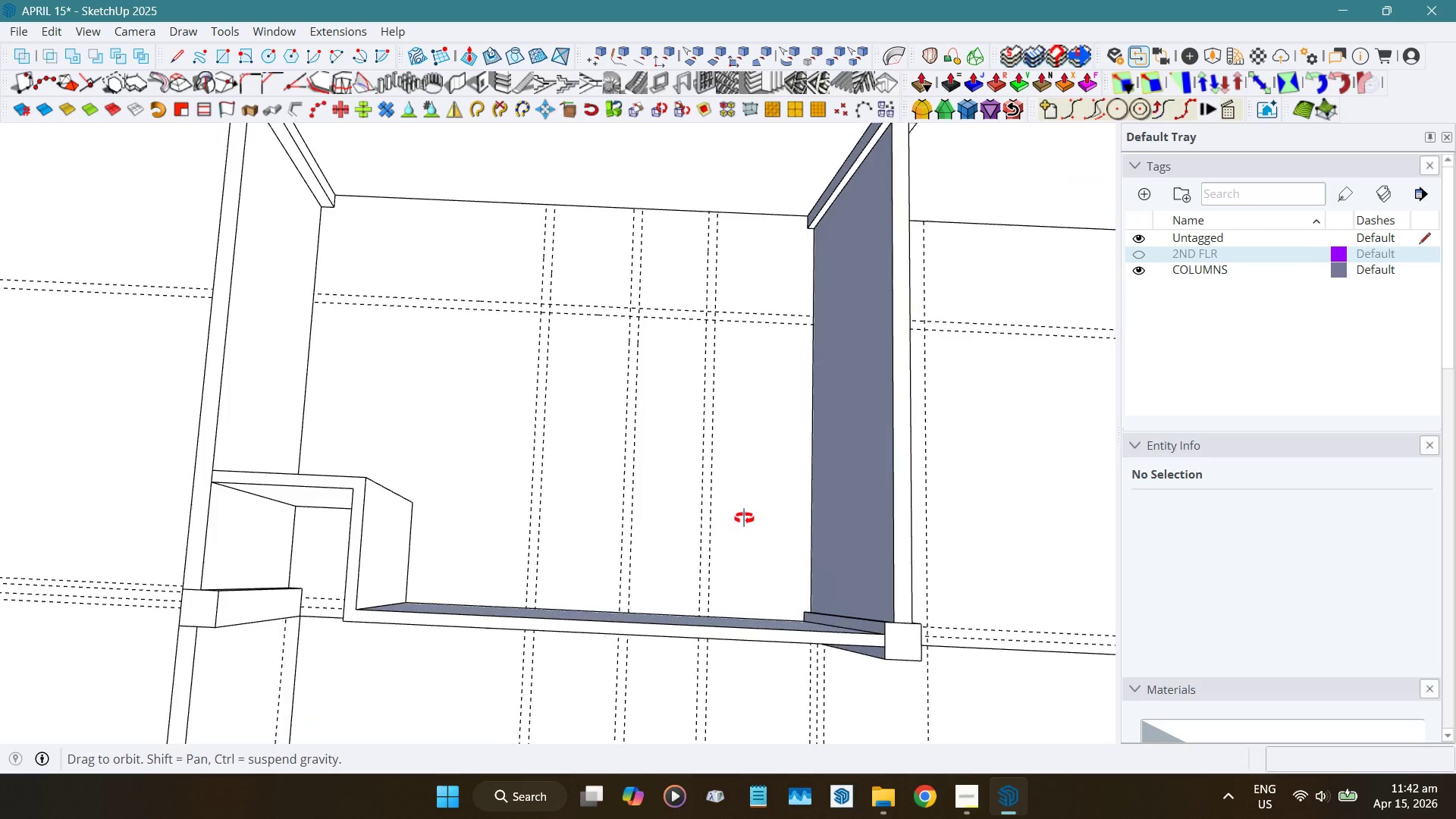 
wait(26.52)
 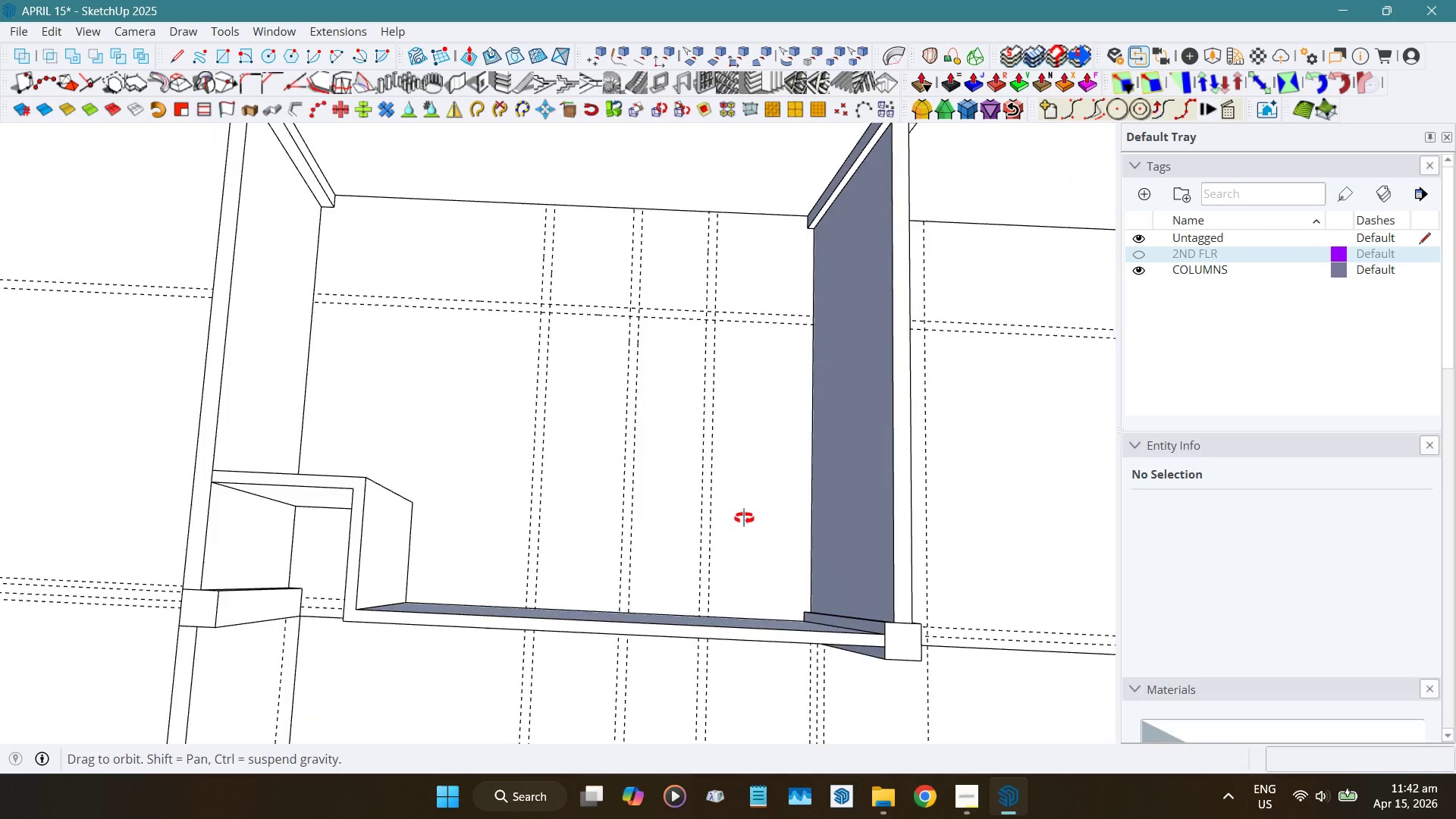 
scroll: coordinate [642, 465], scroll_direction: down, amount: 12.0
 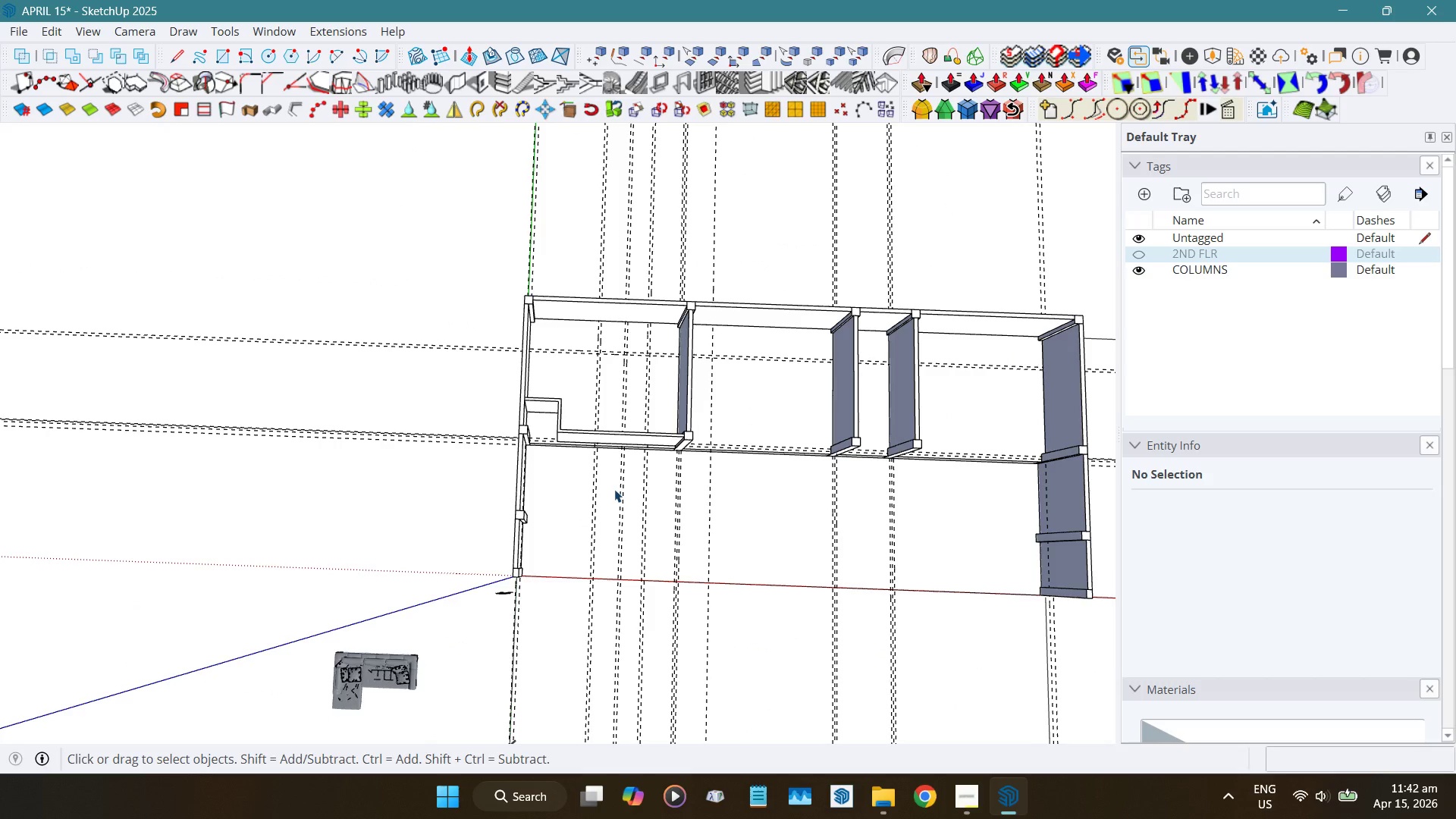 
scroll: coordinate [629, 389], scroll_direction: up, amount: 4.0
 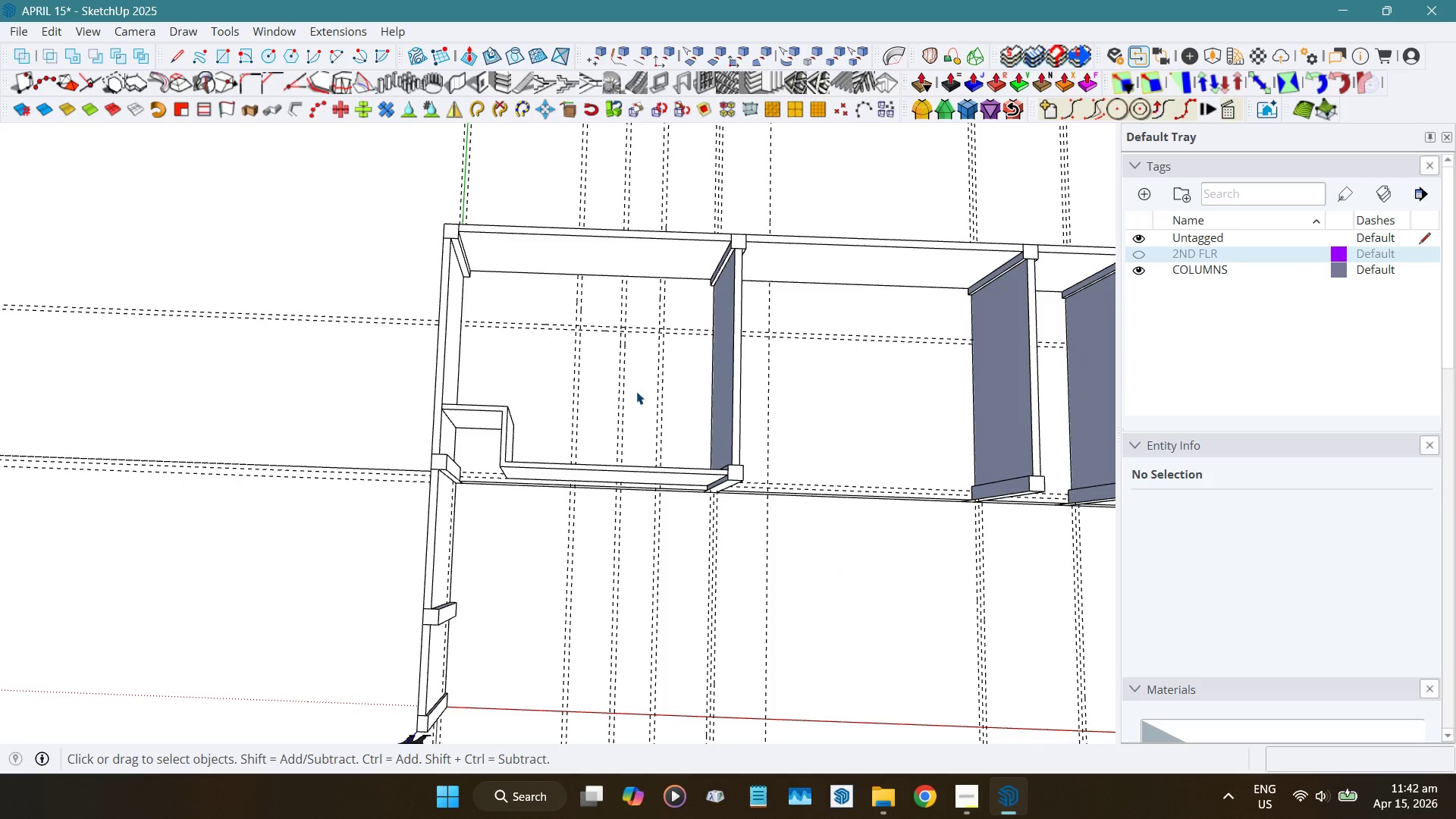 
scroll: coordinate [636, 391], scroll_direction: down, amount: 3.0
 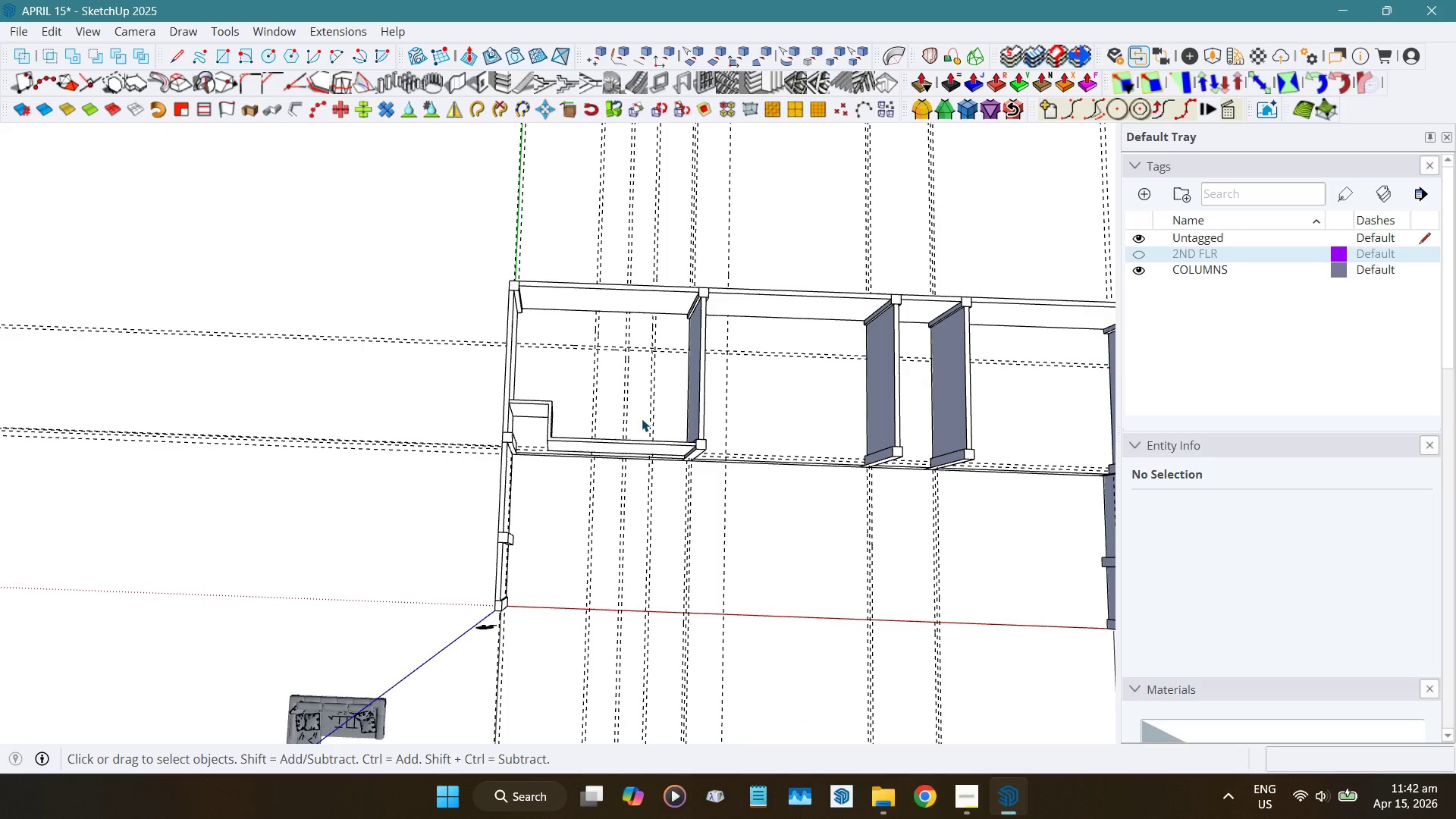 
scroll: coordinate [696, 330], scroll_direction: up, amount: 7.0
 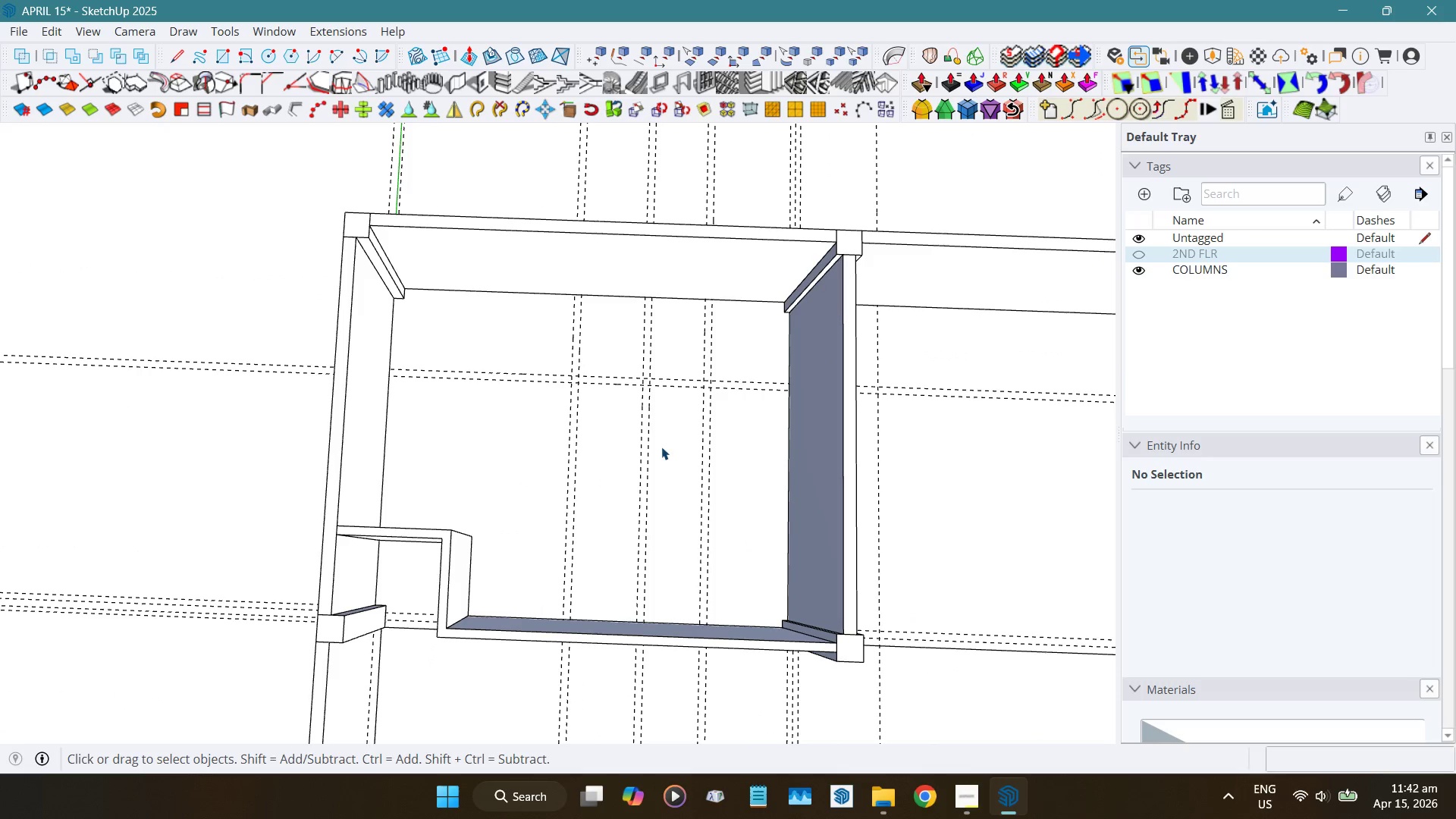 
wait(9.09)
 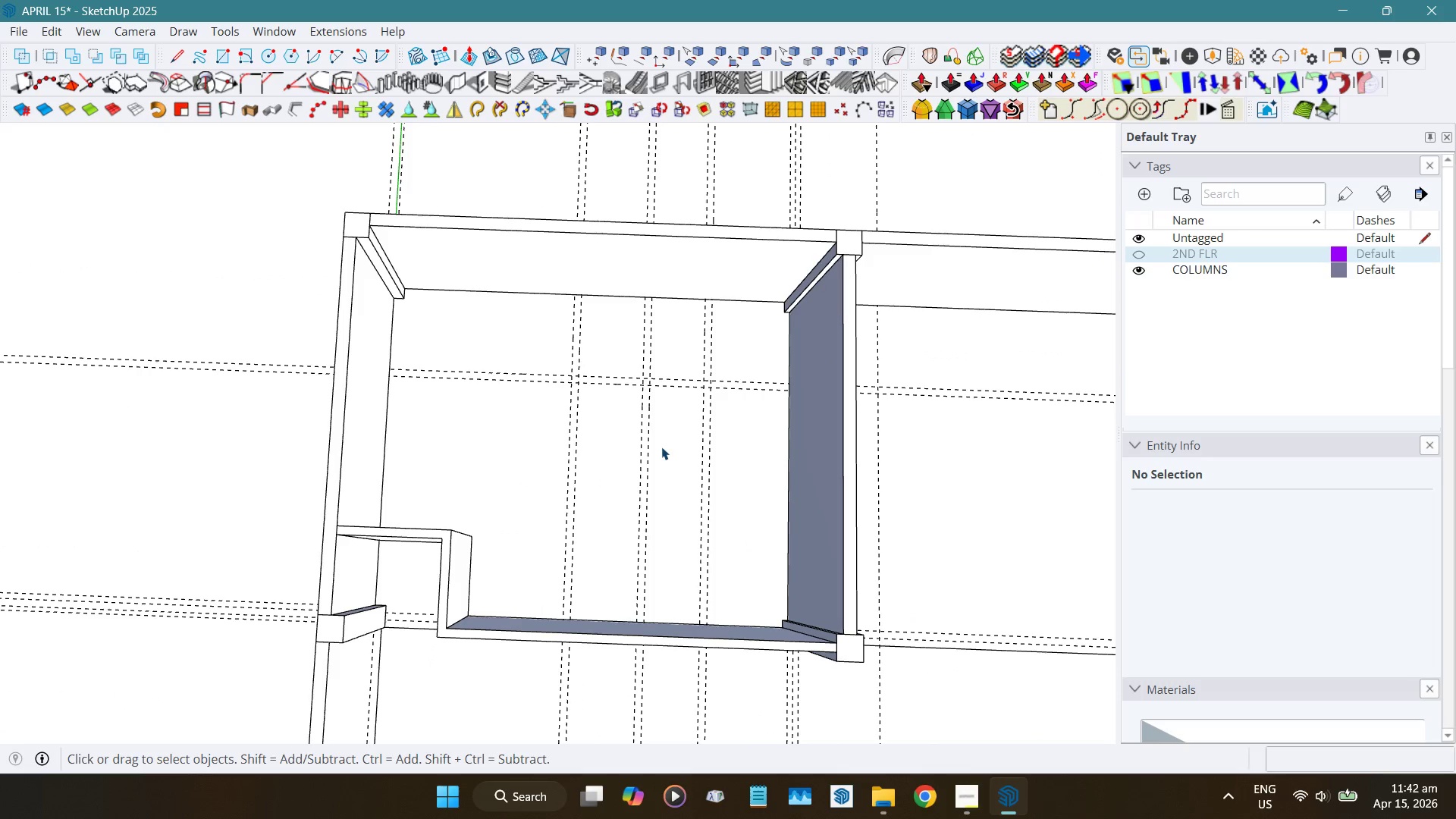 
scroll: coordinate [774, 585], scroll_direction: up, amount: 3.0
 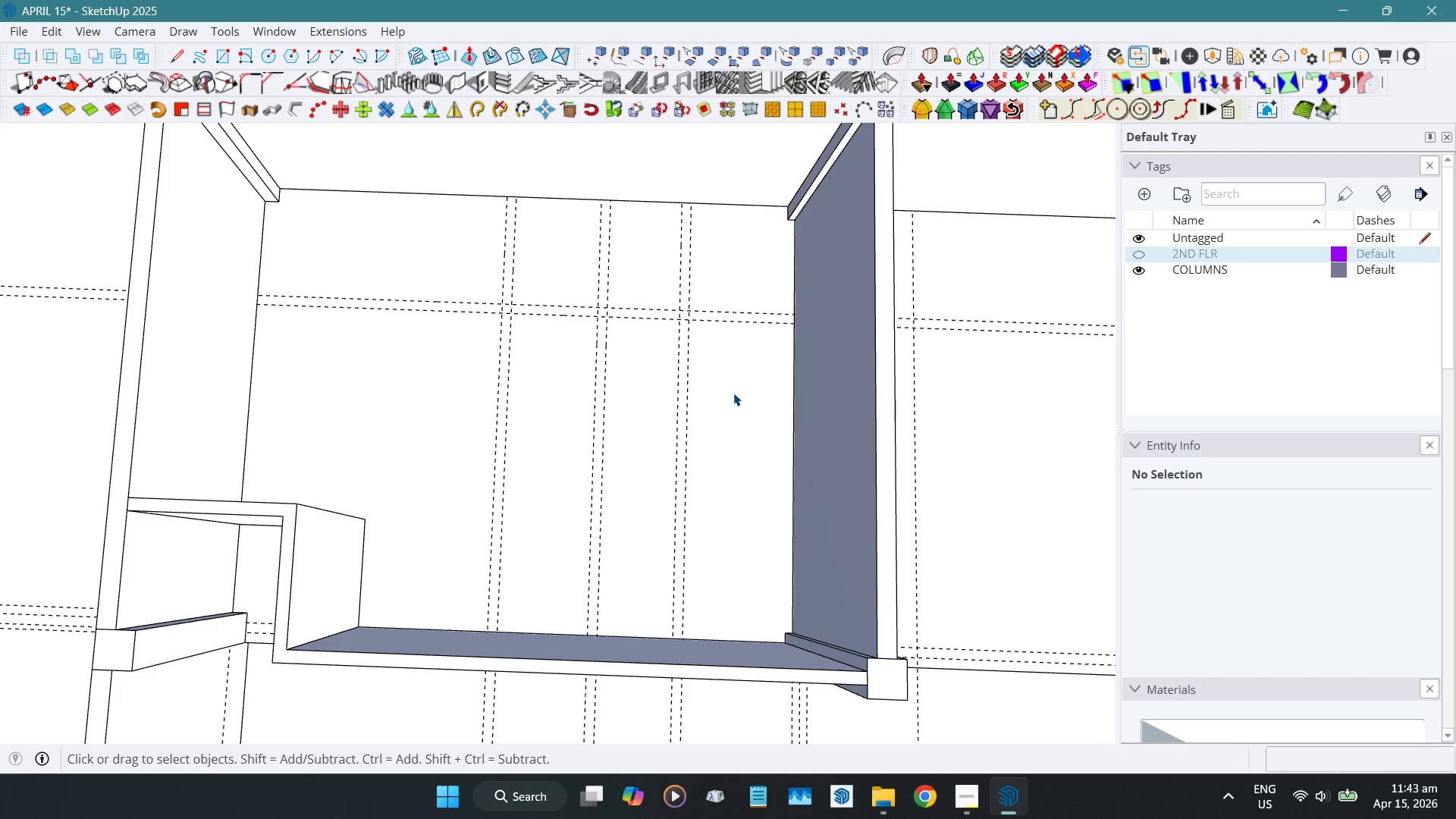 
wait(18.62)
 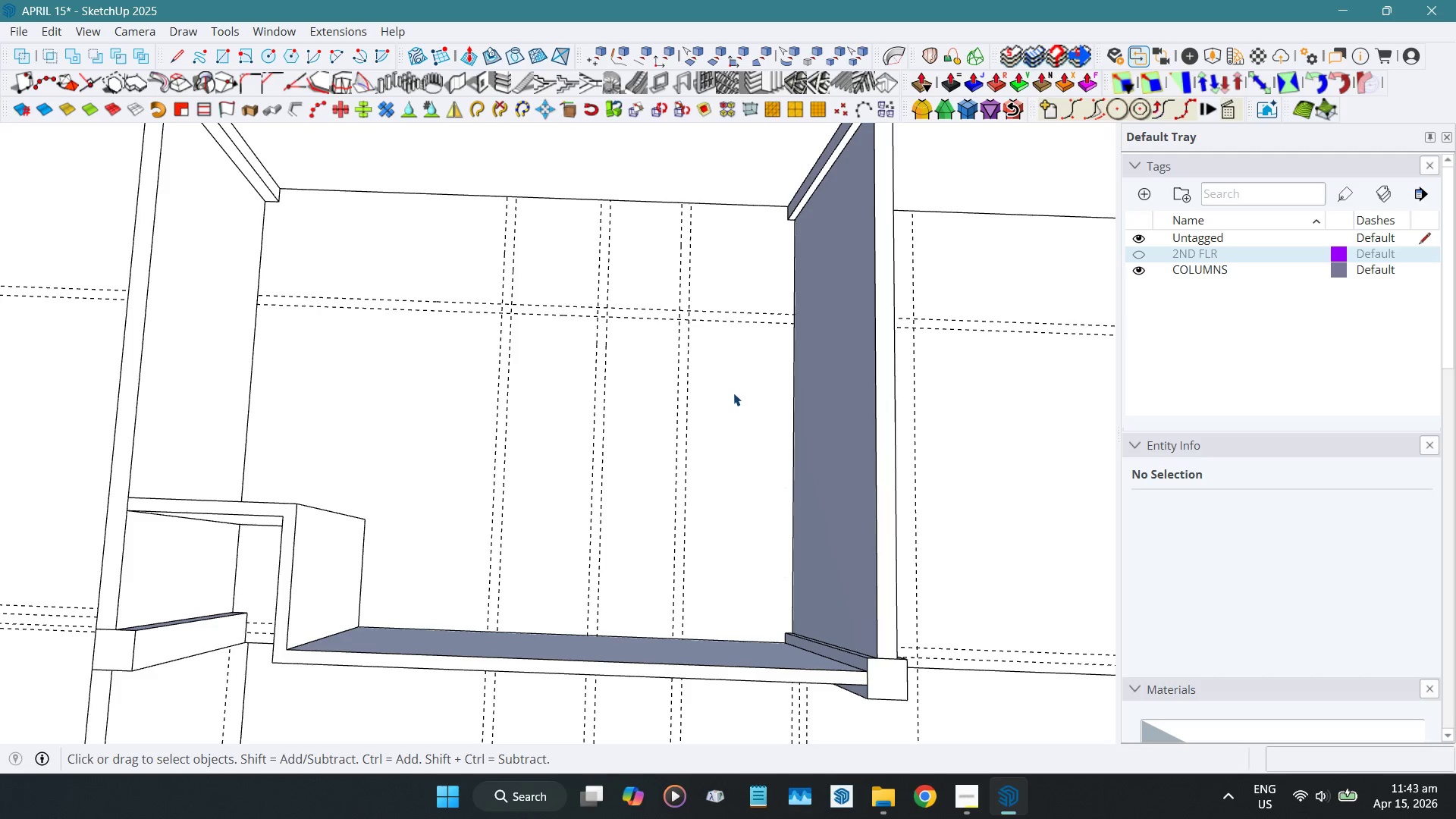 
left_click([896, 798])
 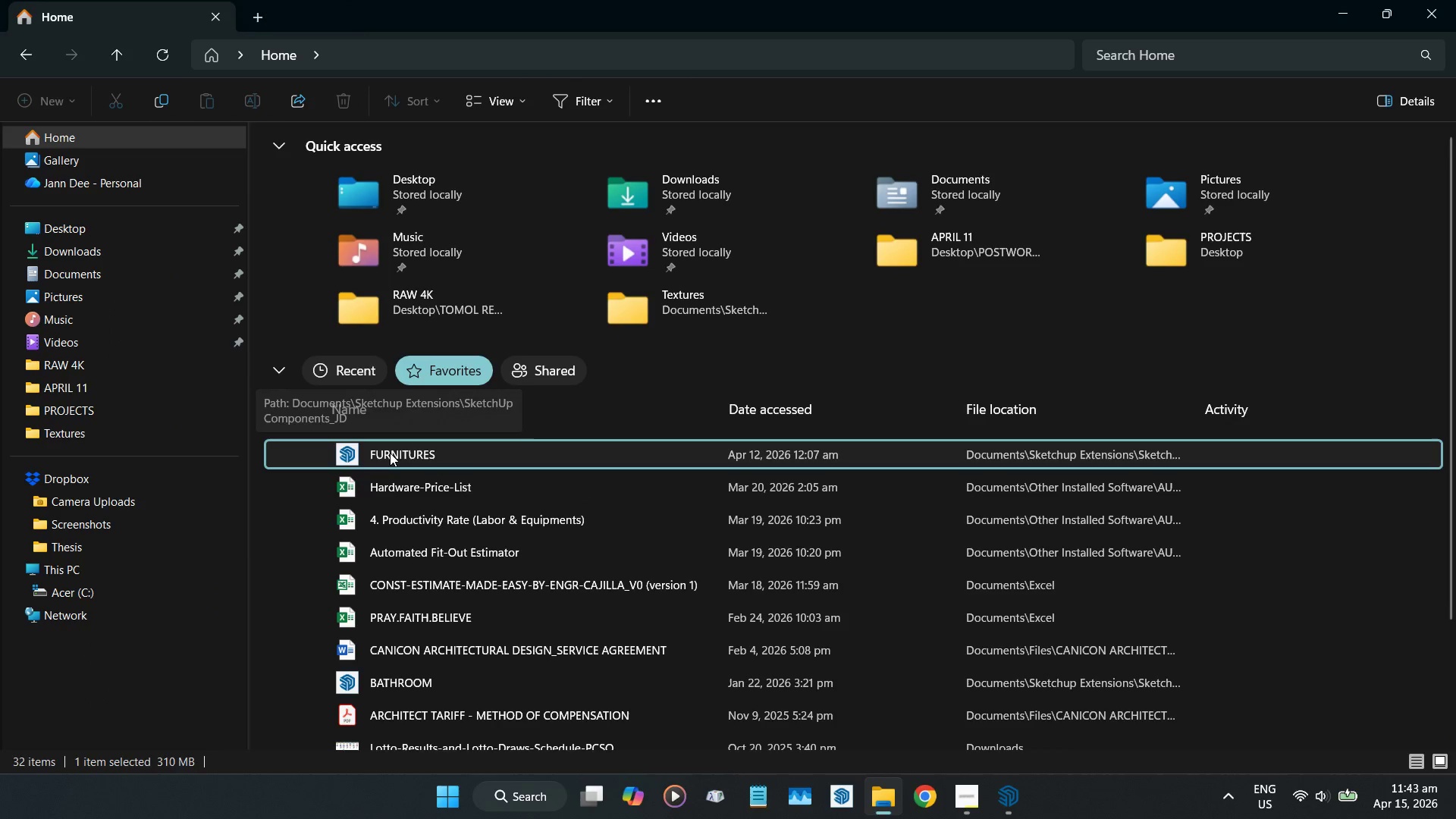 
double_click([390, 453])
 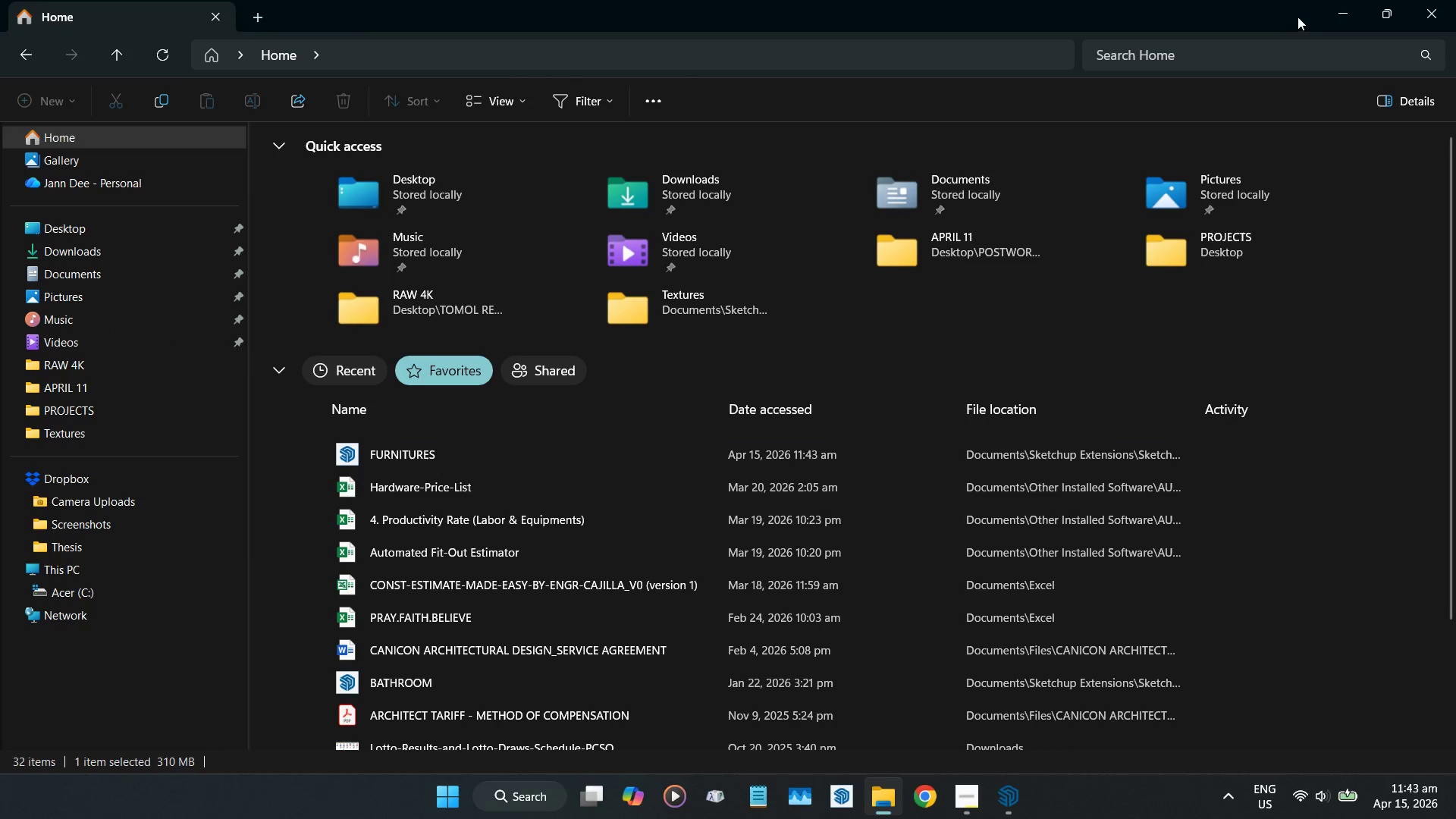 
left_click([1357, 4])
 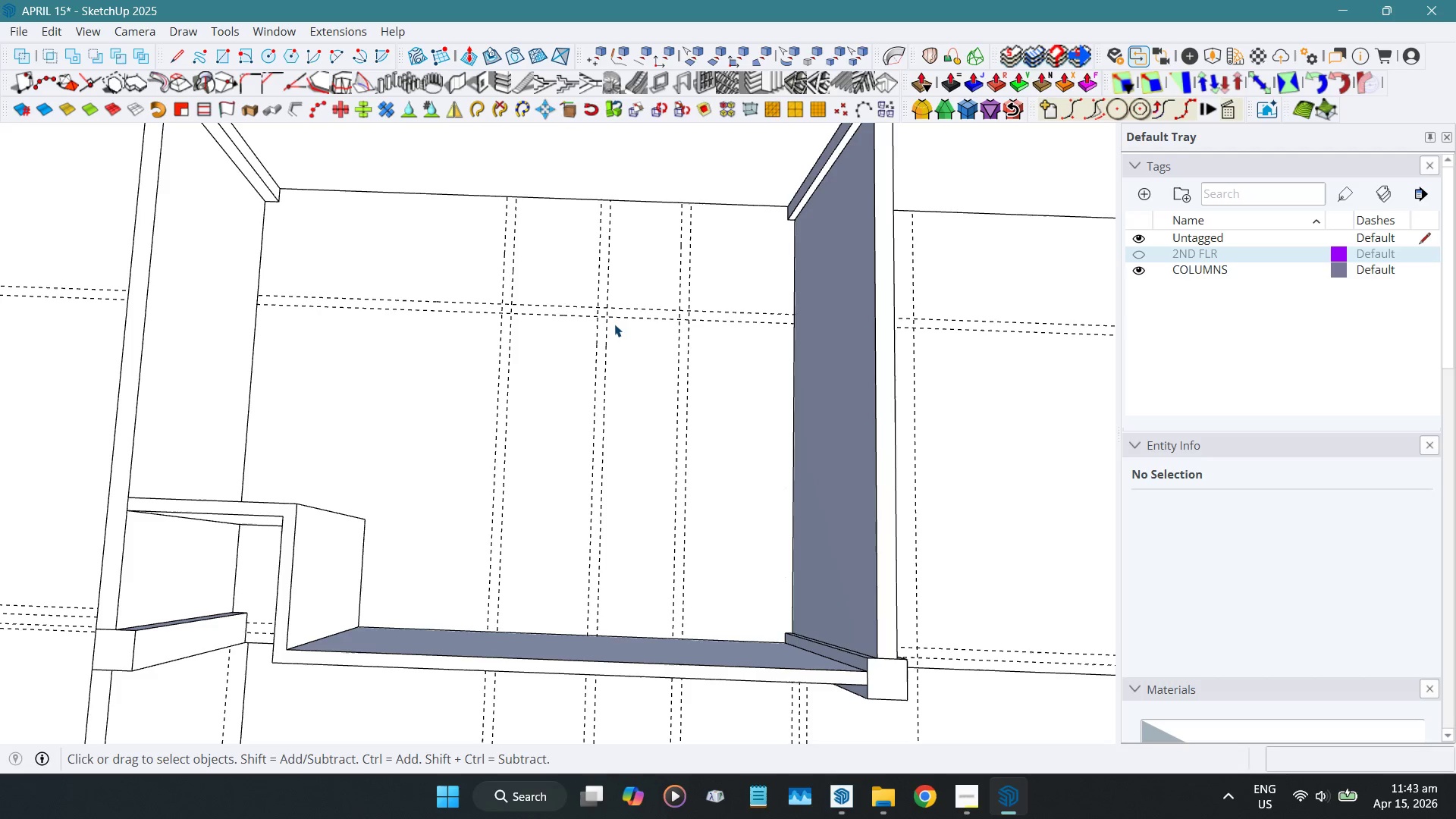 
wait(13.39)
 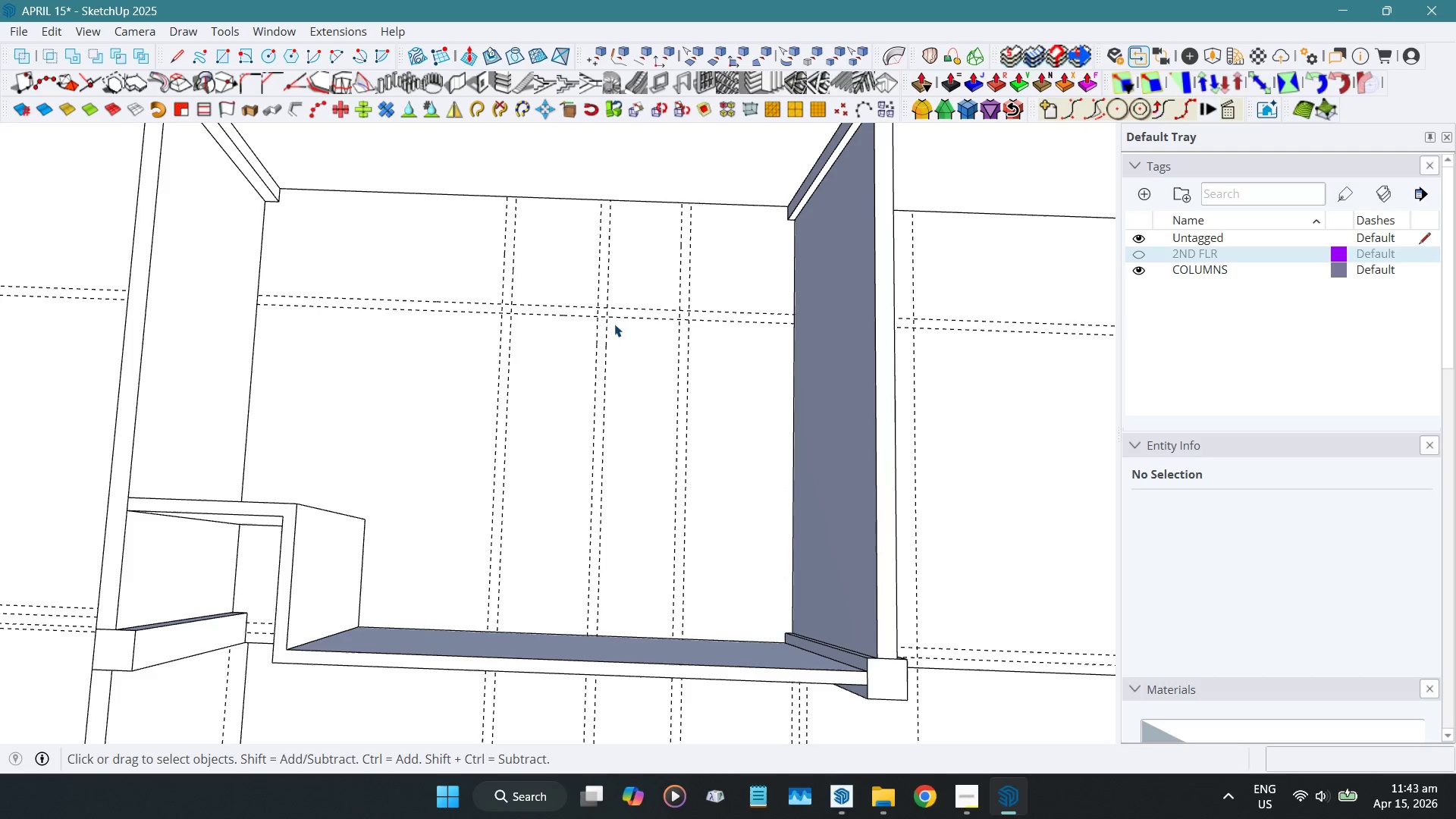 
hold_key(key=ShiftLeft, duration=0.41)
 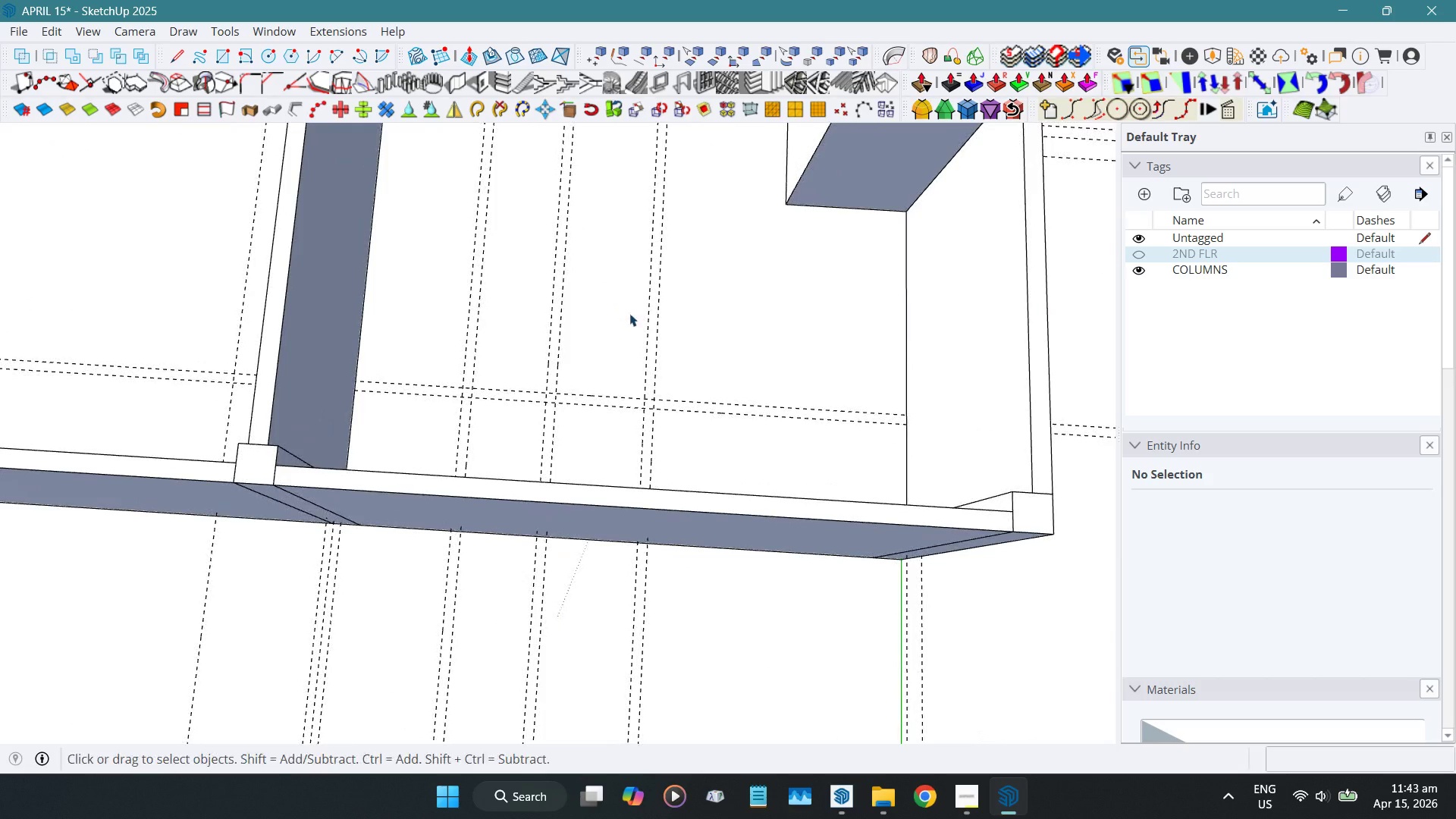 
scroll: coordinate [628, 380], scroll_direction: up, amount: 4.0
 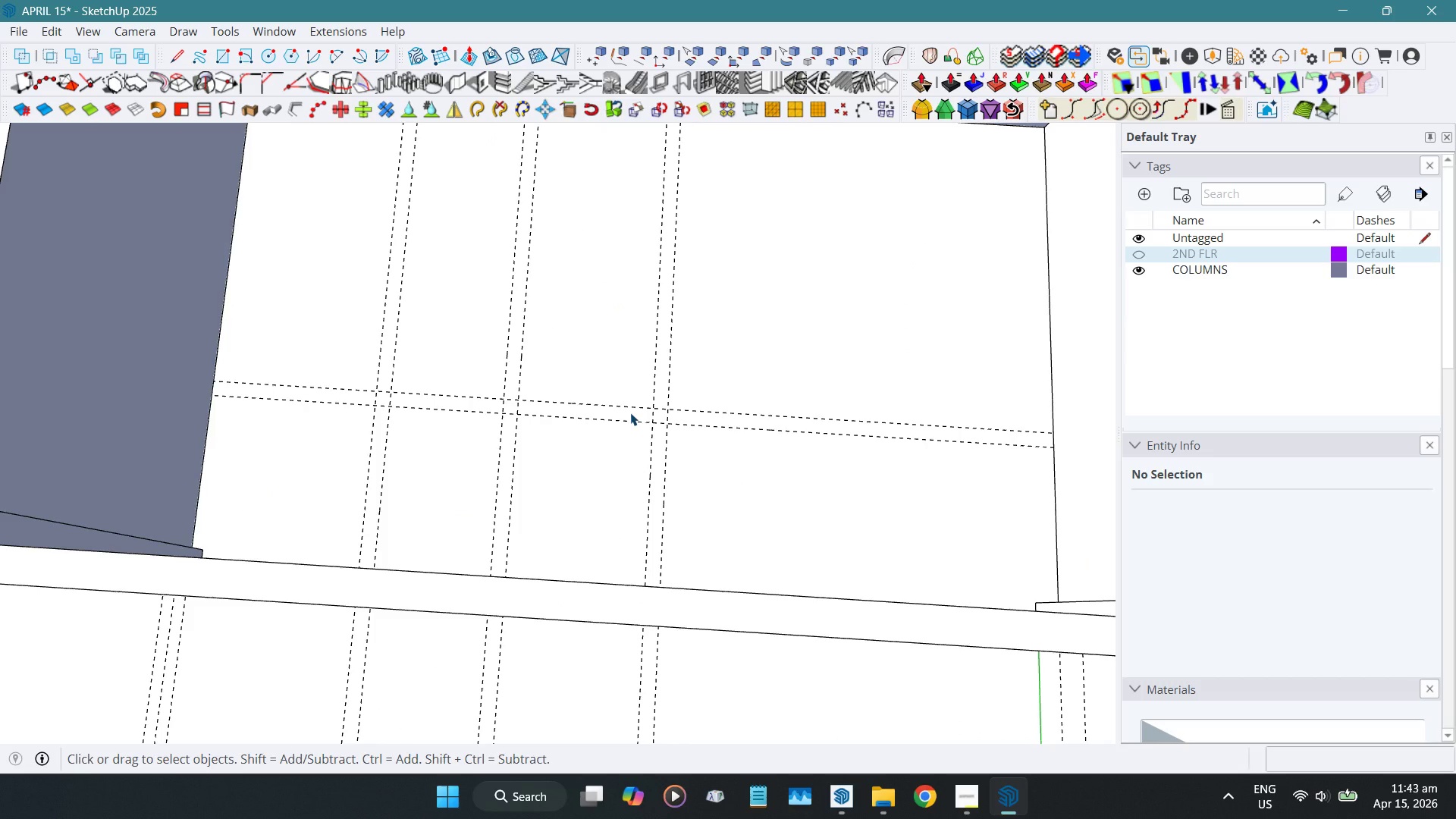 
hold_key(key=ShiftLeft, duration=0.78)
 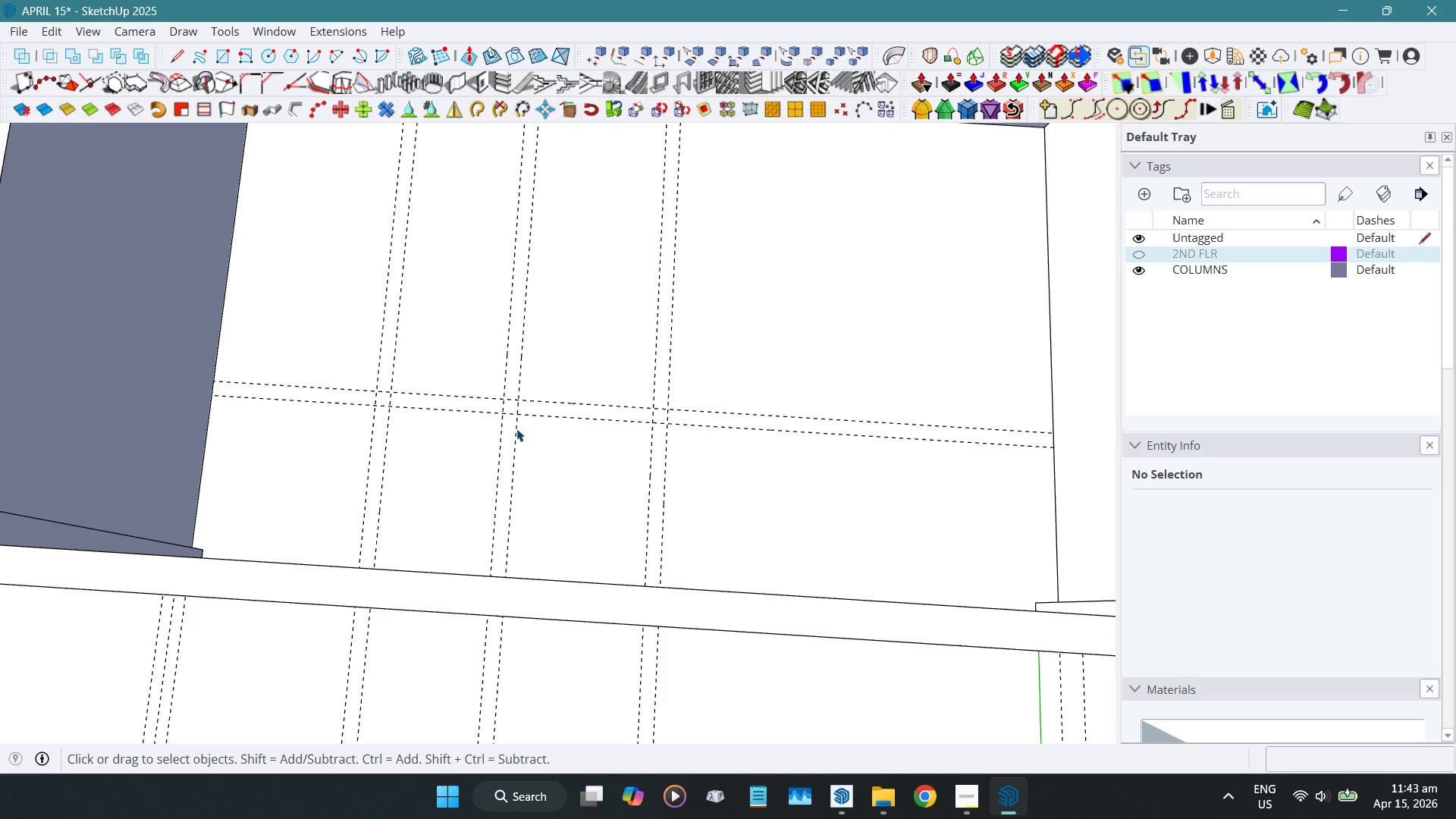 
key(Shift+ShiftLeft)
 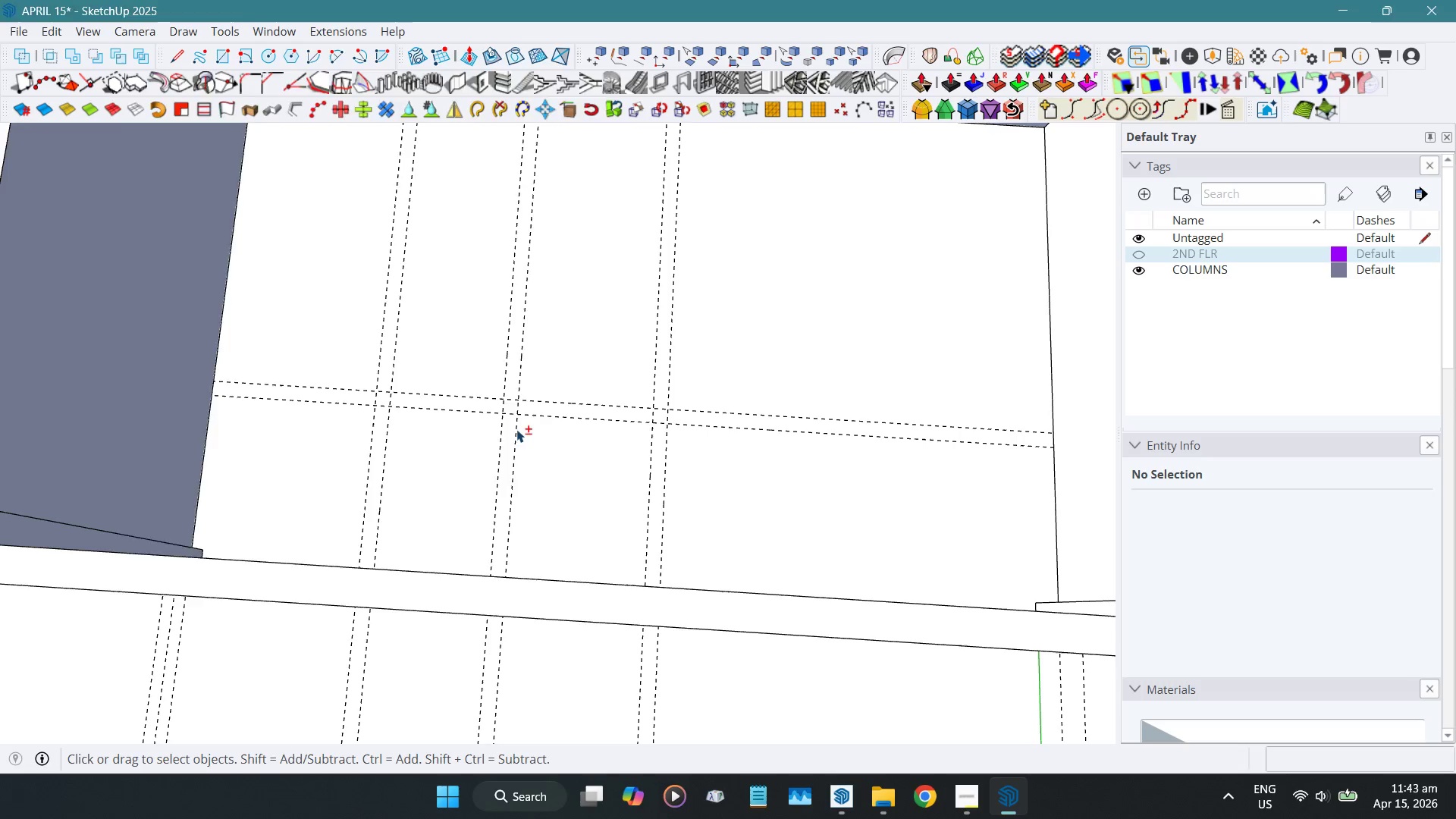 
key(Shift+Q)
 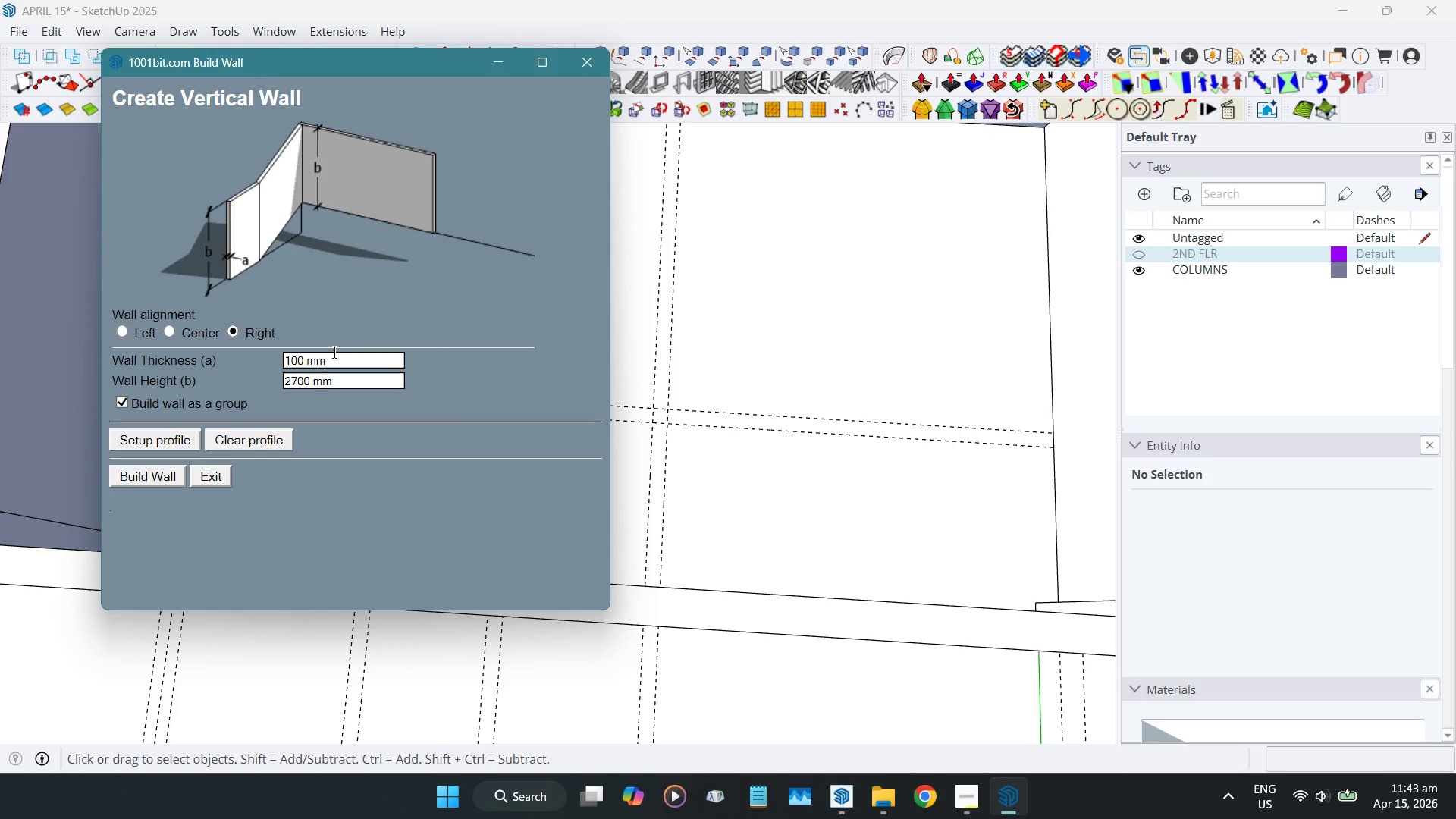 
left_click([333, 357])
 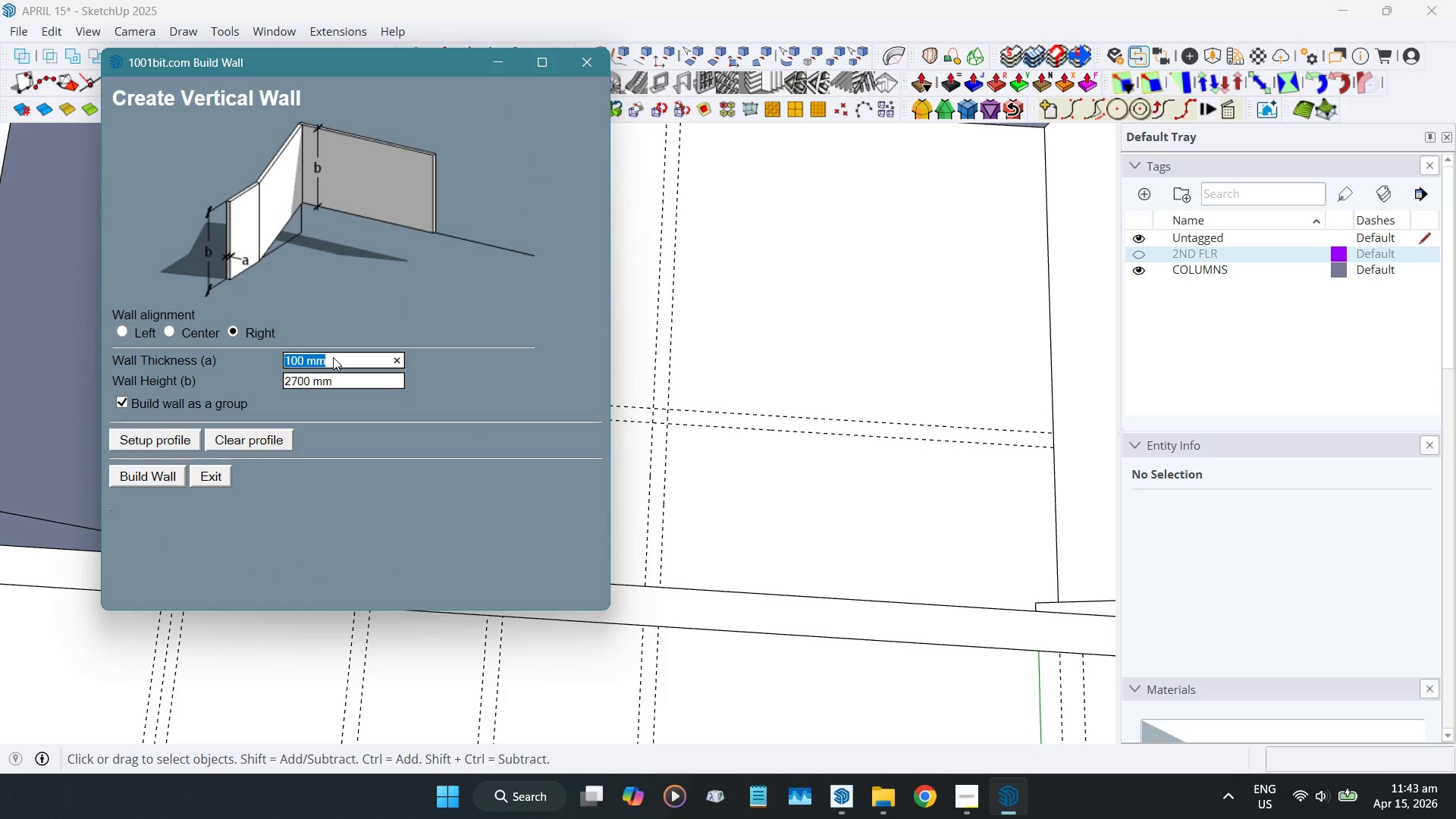 
key(Numpad1)
 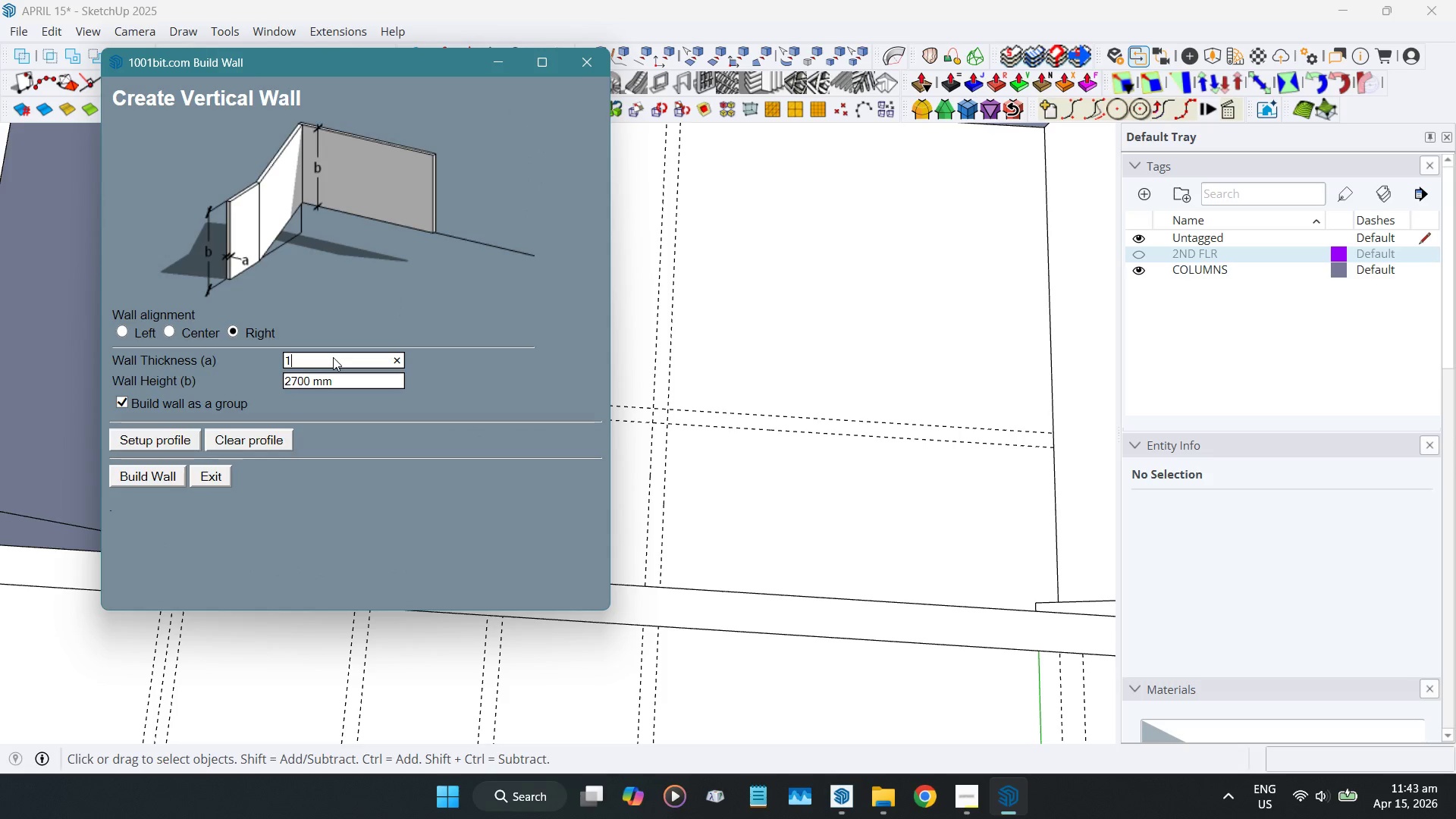 
key(Numpad5)
 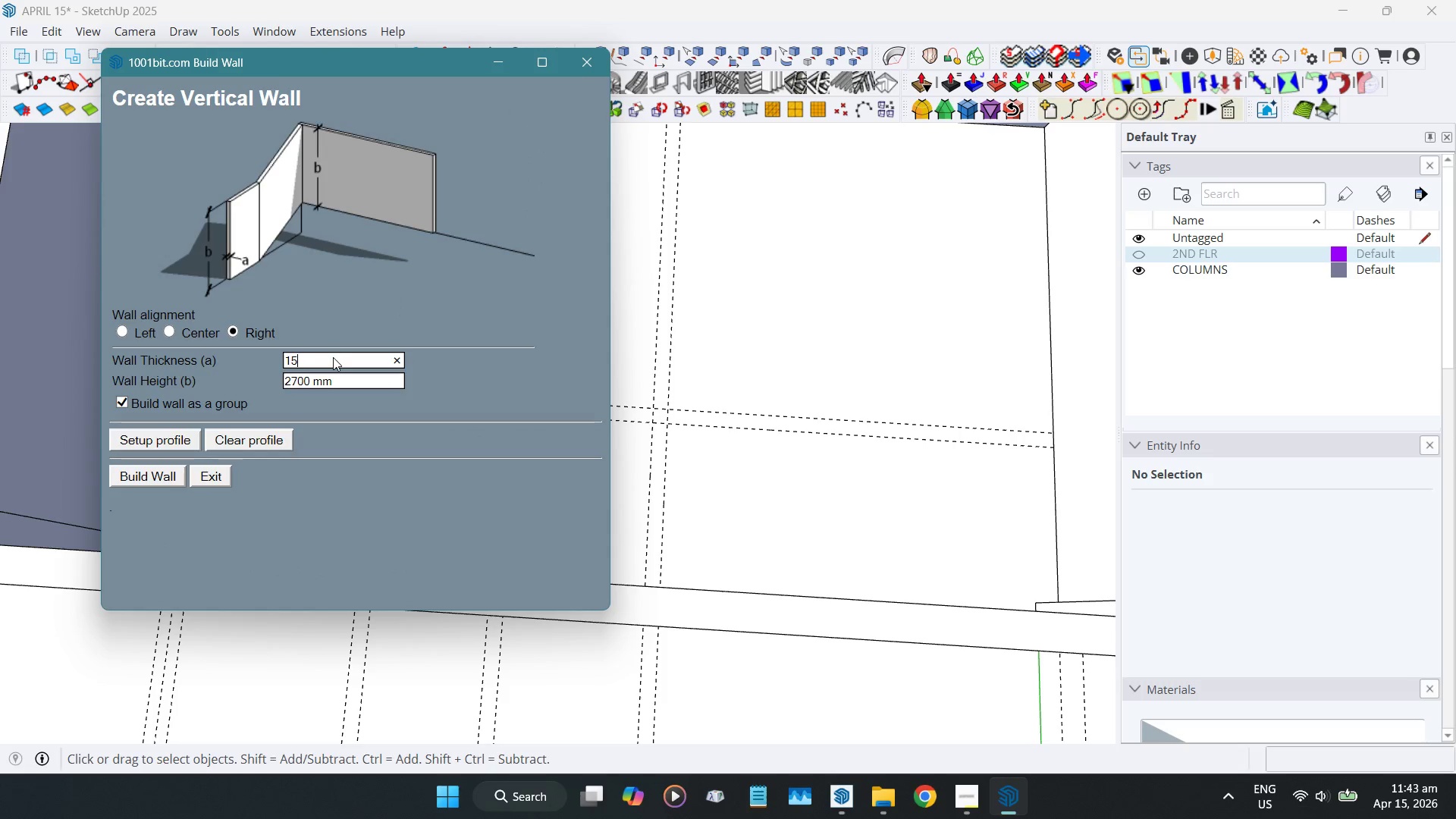 
key(Numpad0)
 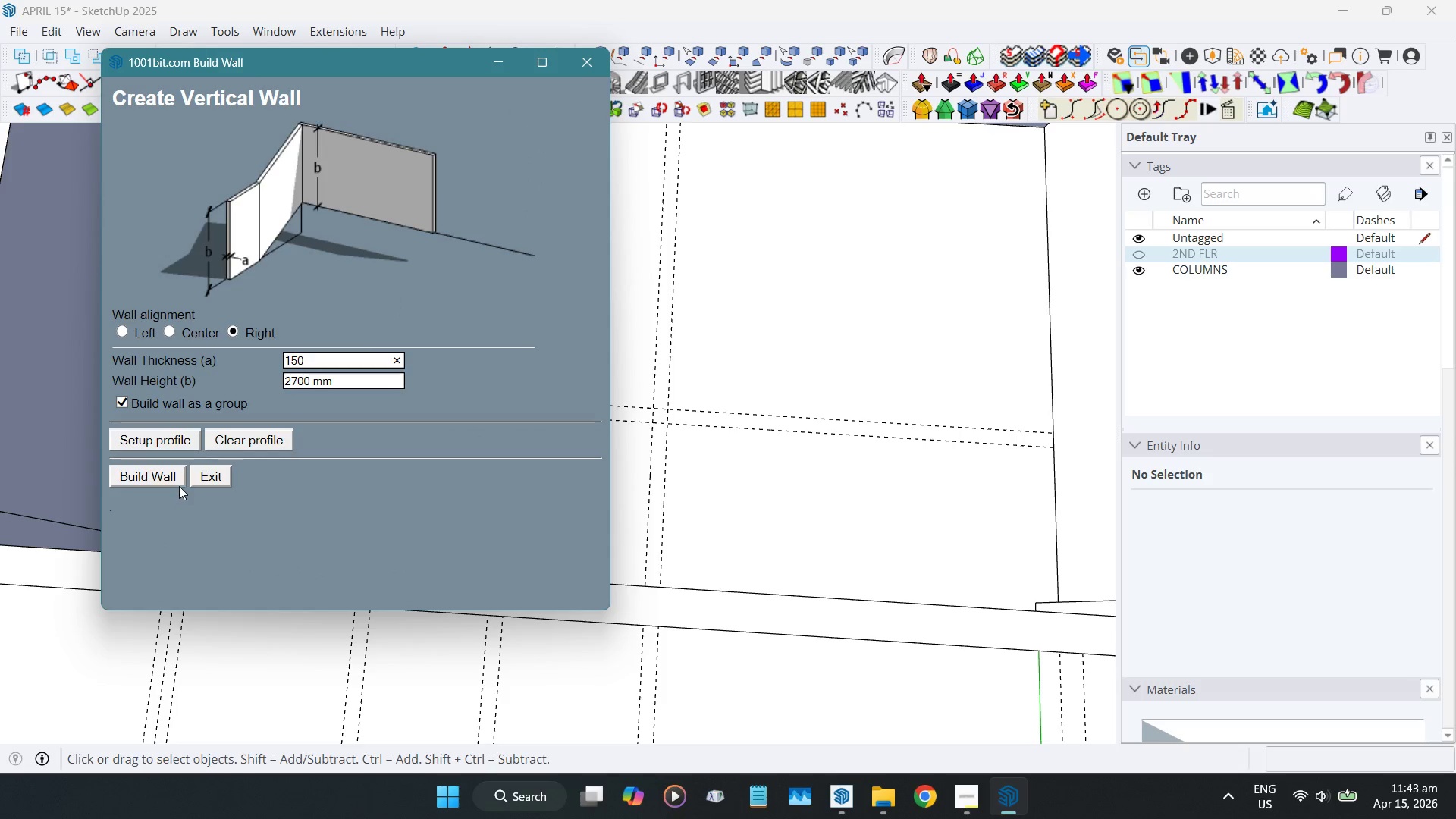 
left_click([177, 475])
 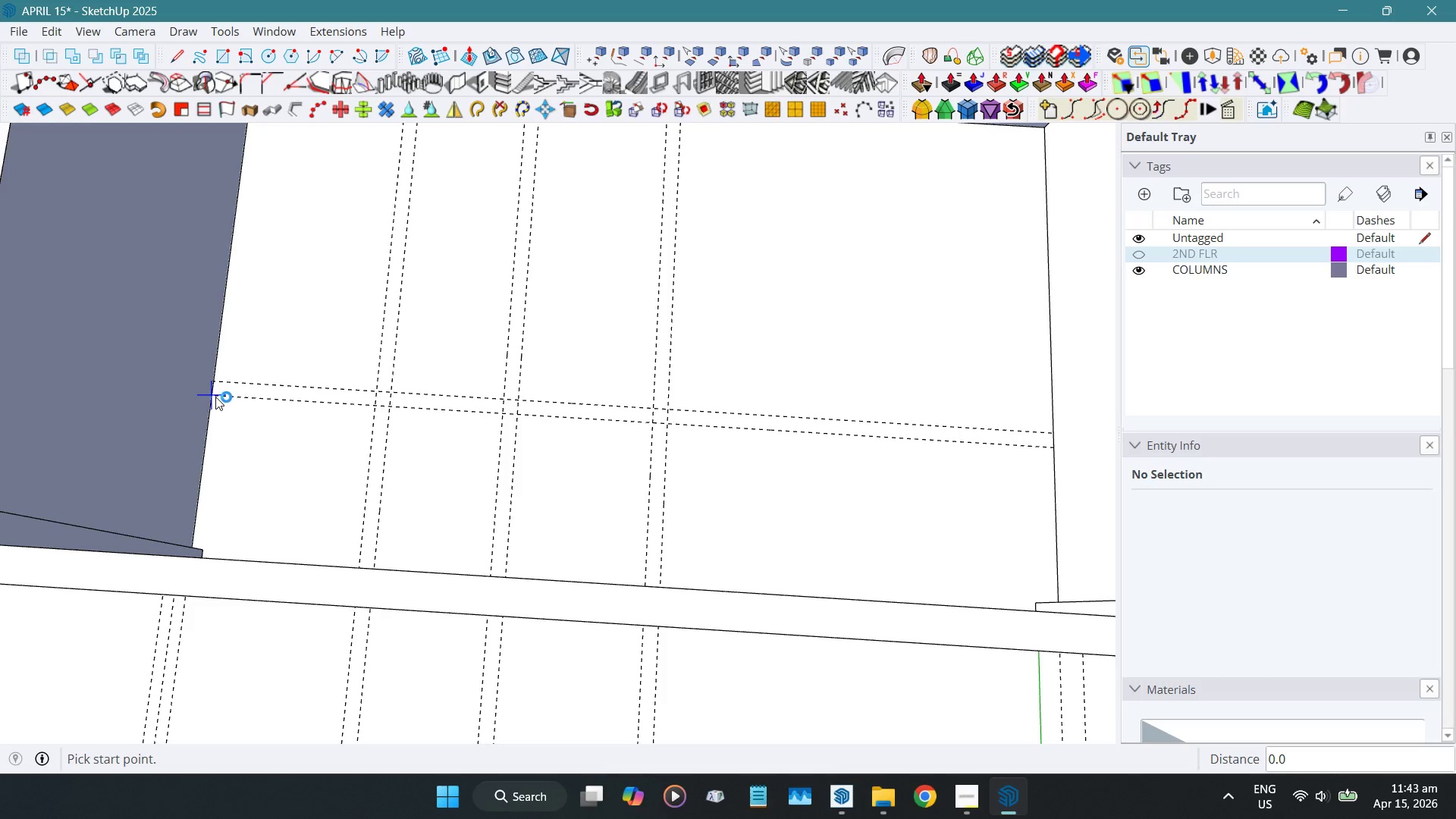 
wait(13.76)
 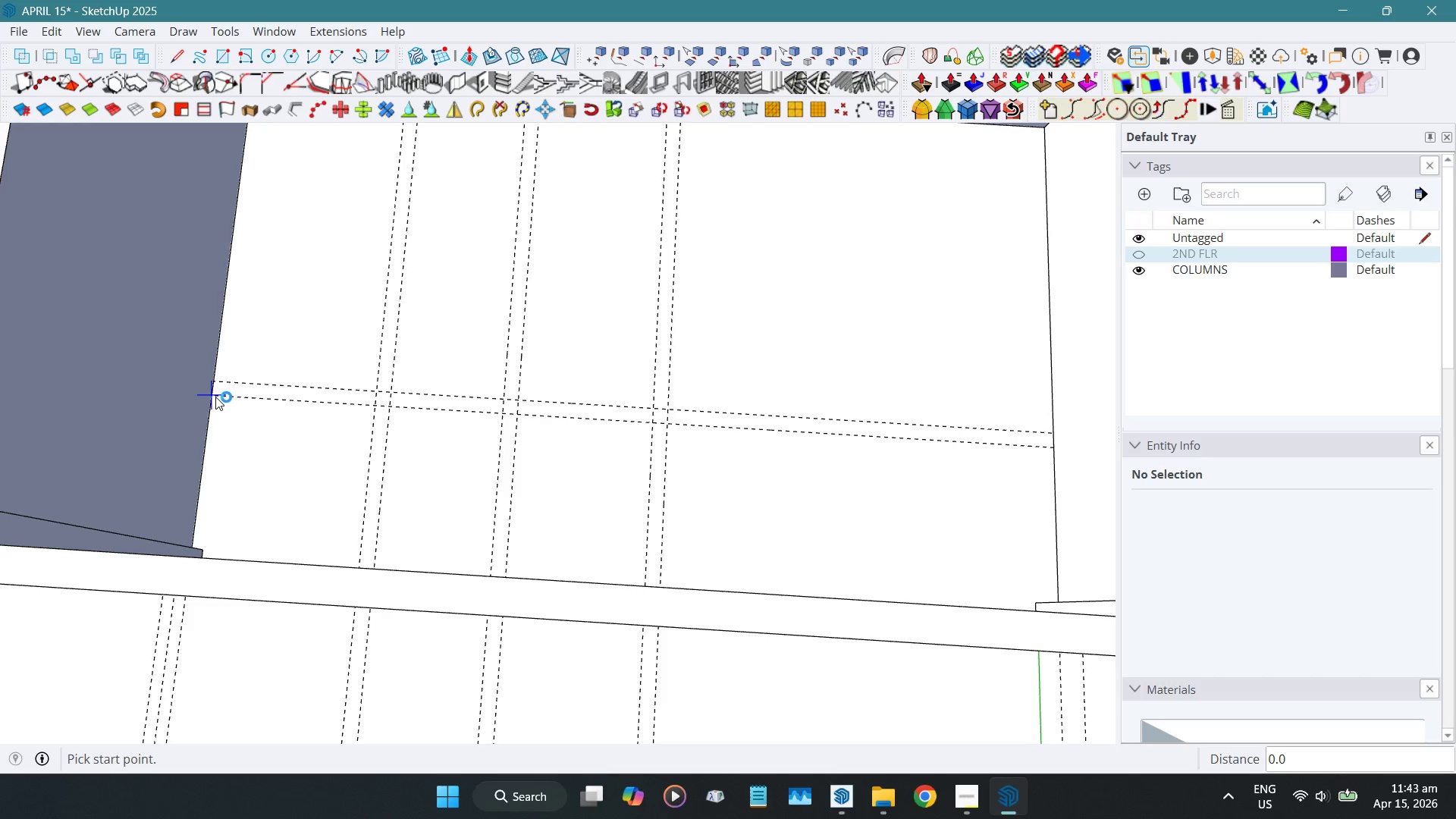 
left_click([215, 397])
 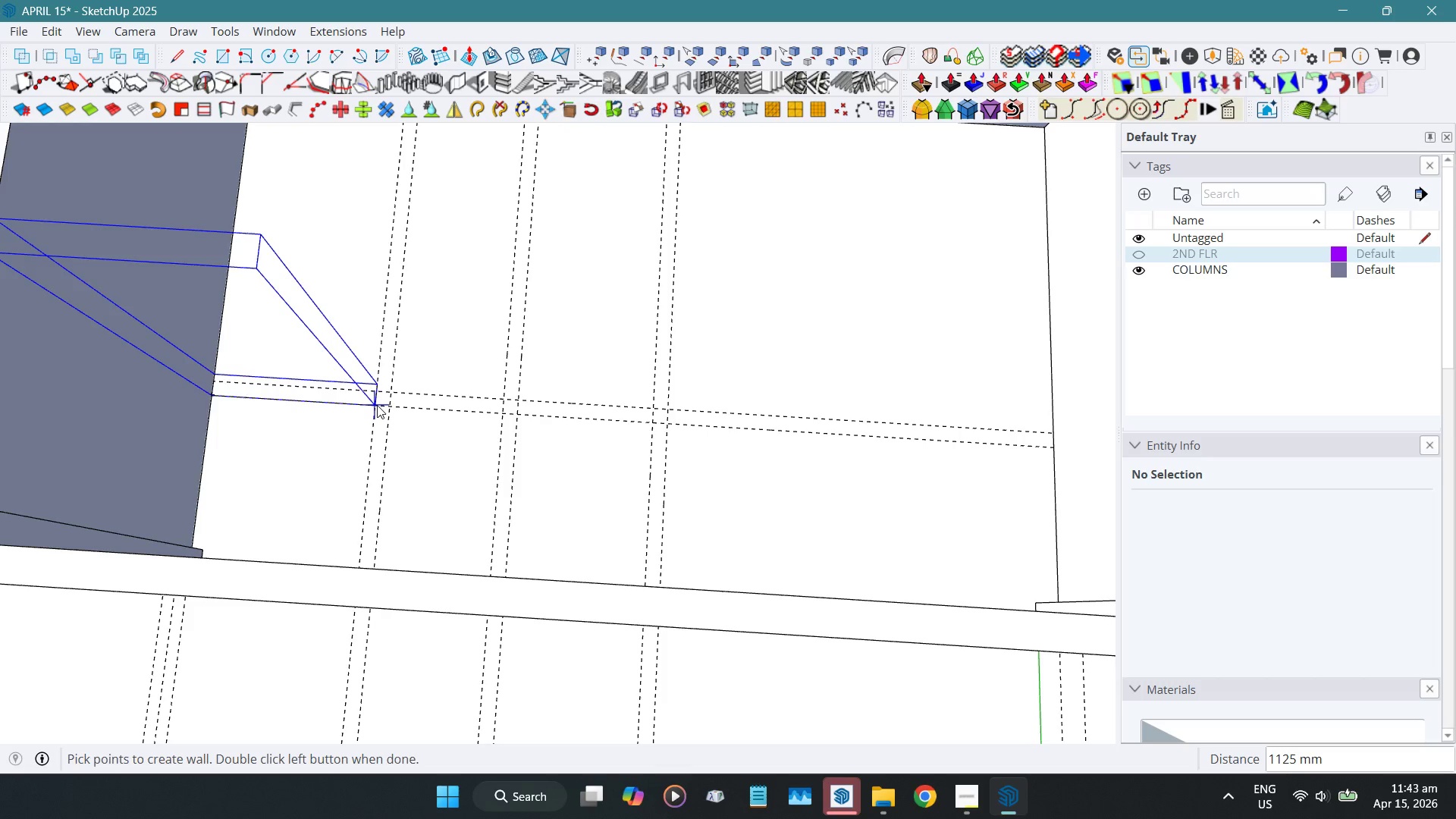 
left_click([377, 405])
 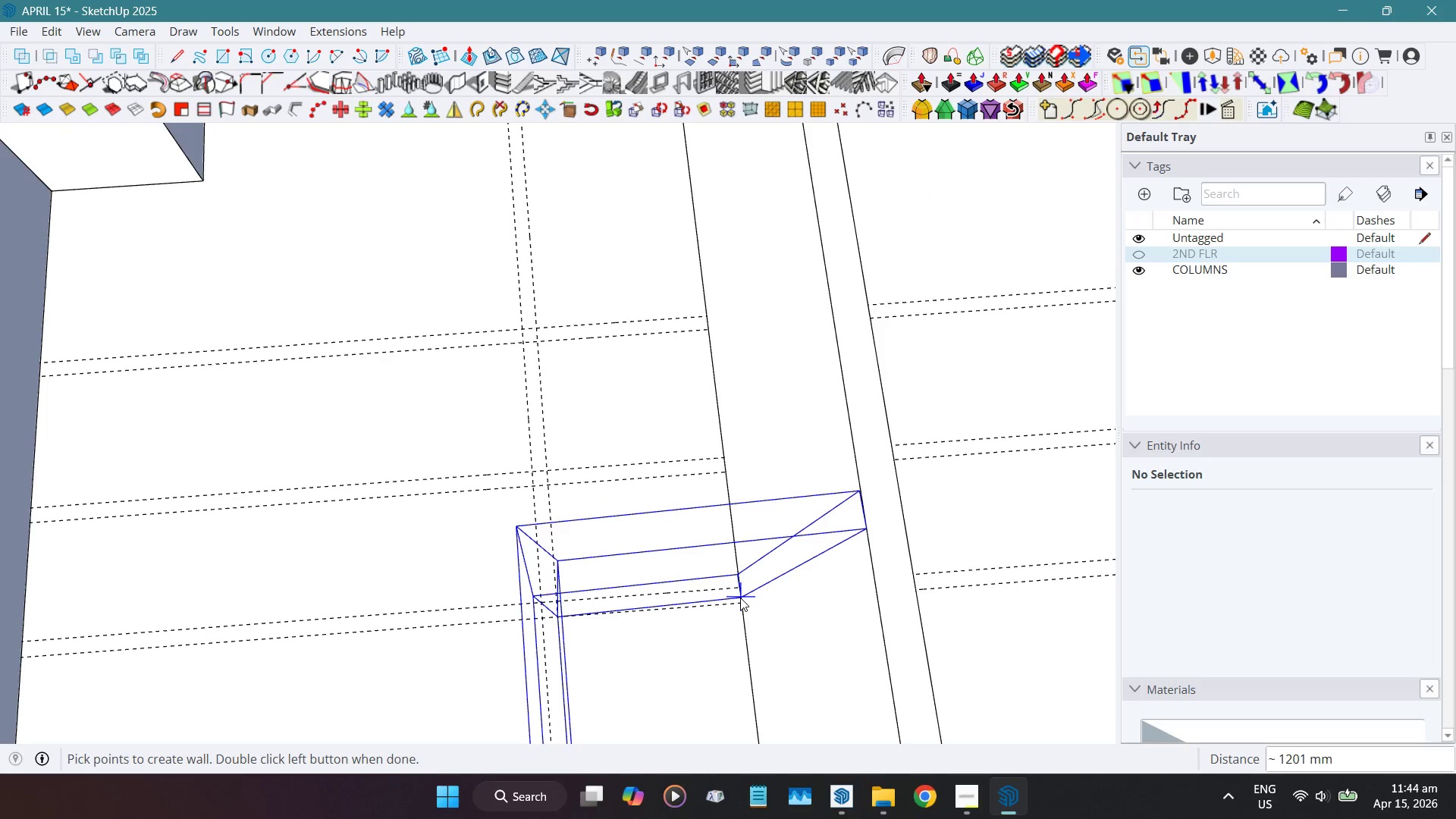 
double_click([740, 601])
 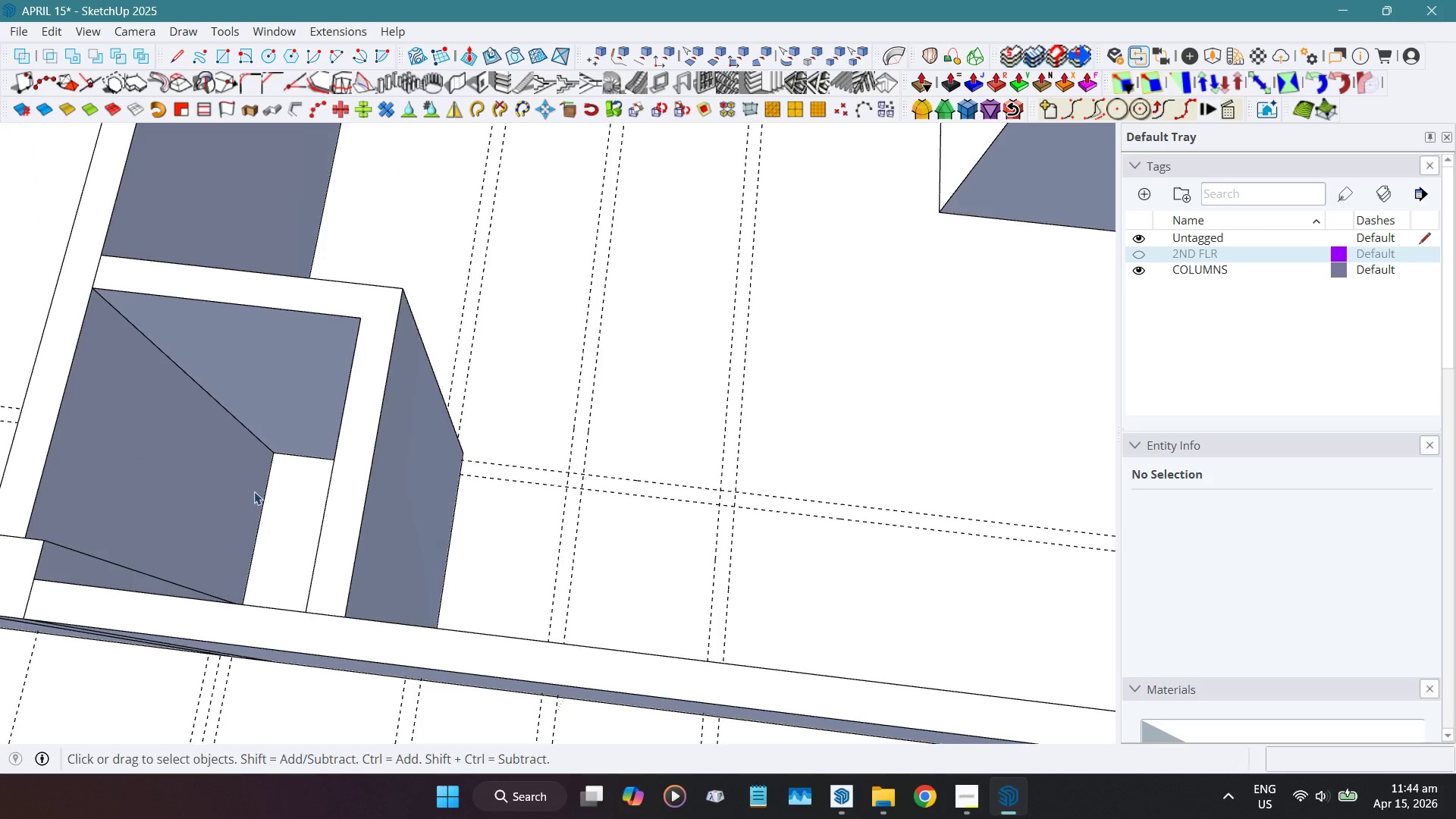 
key(Shift+ShiftLeft)
 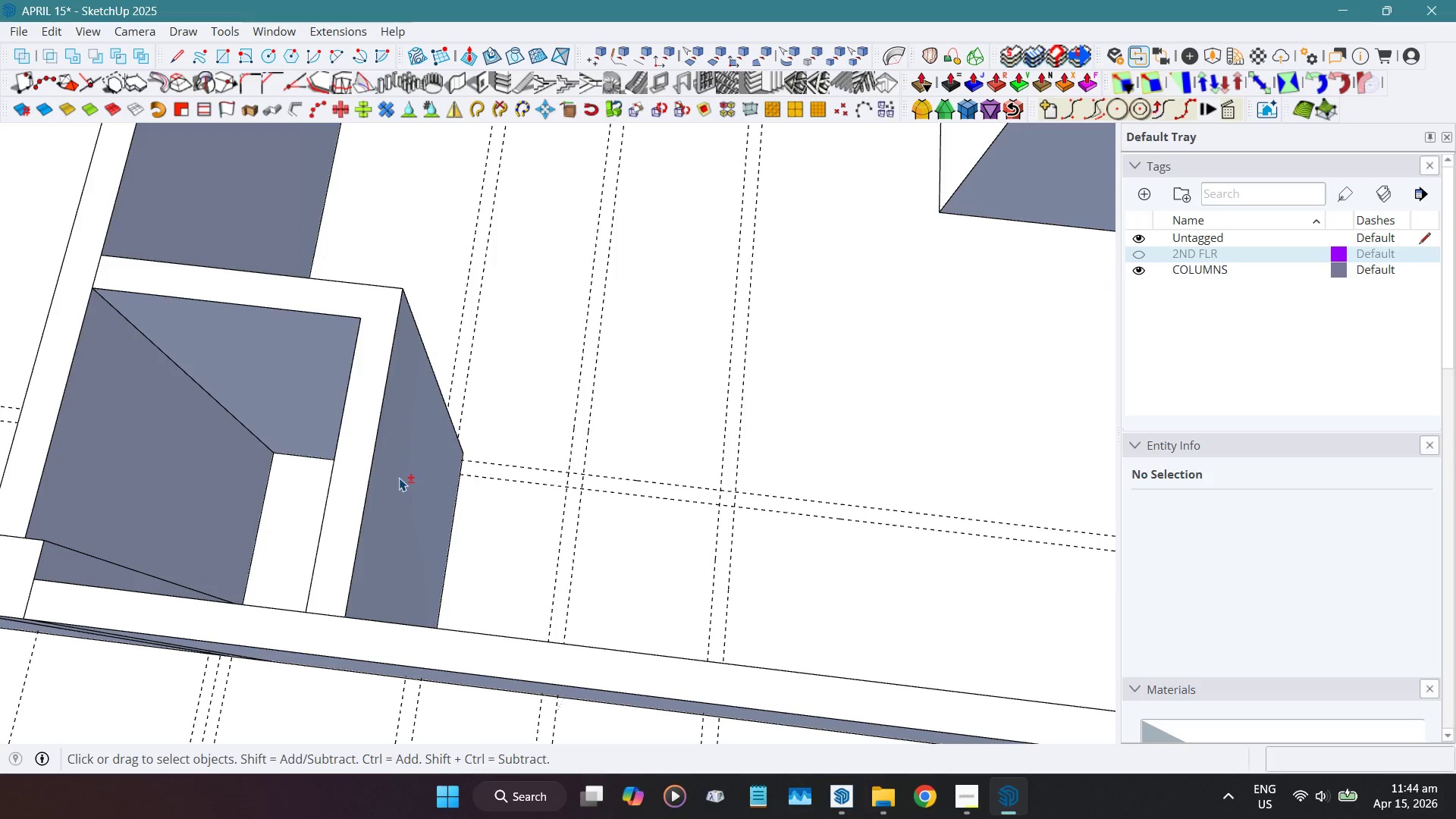 
key(Shift+Q)
 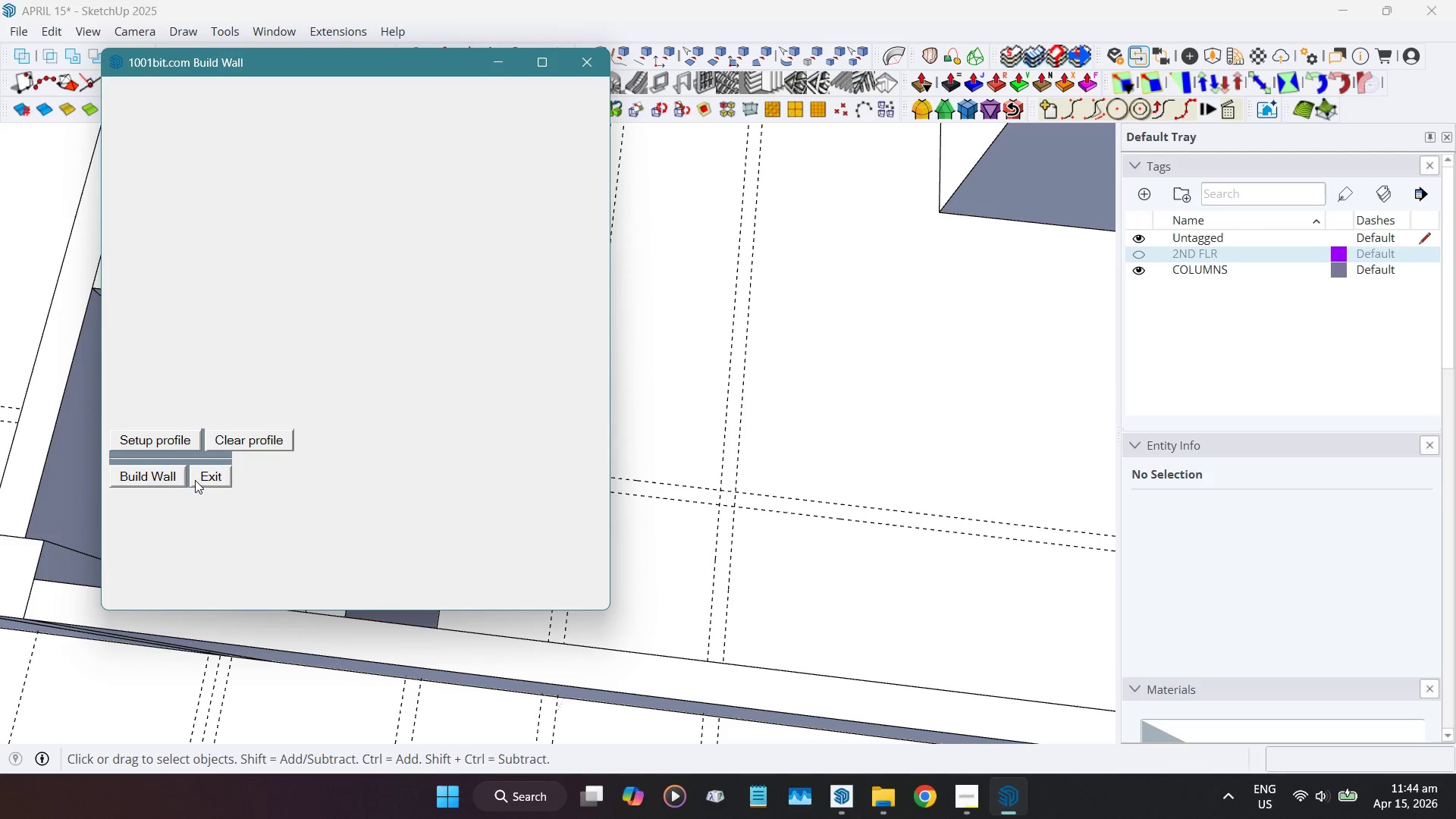 
left_click_drag(start_coordinate=[174, 479], to_coordinate=[177, 479])
 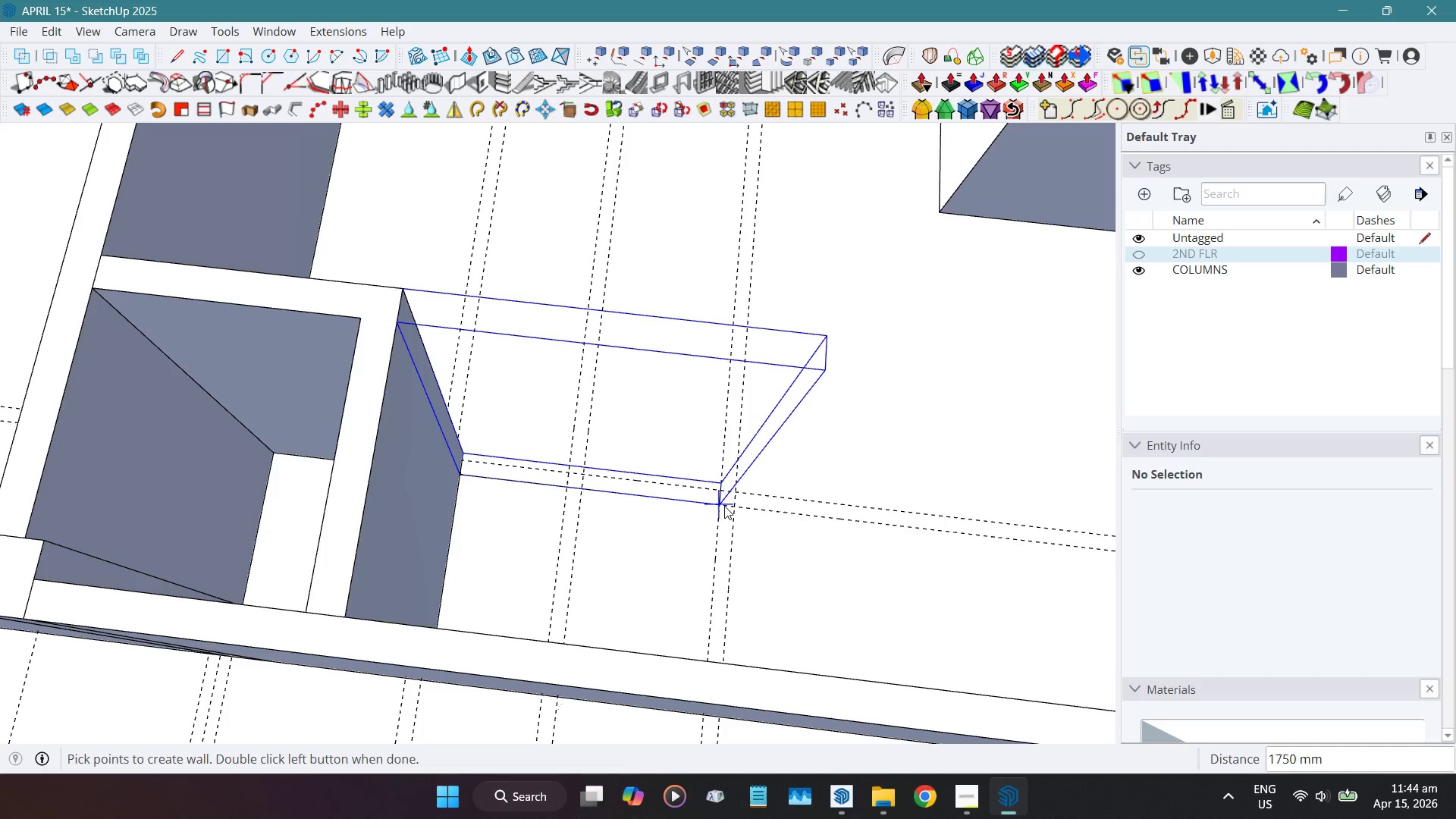 
wait(5.44)
 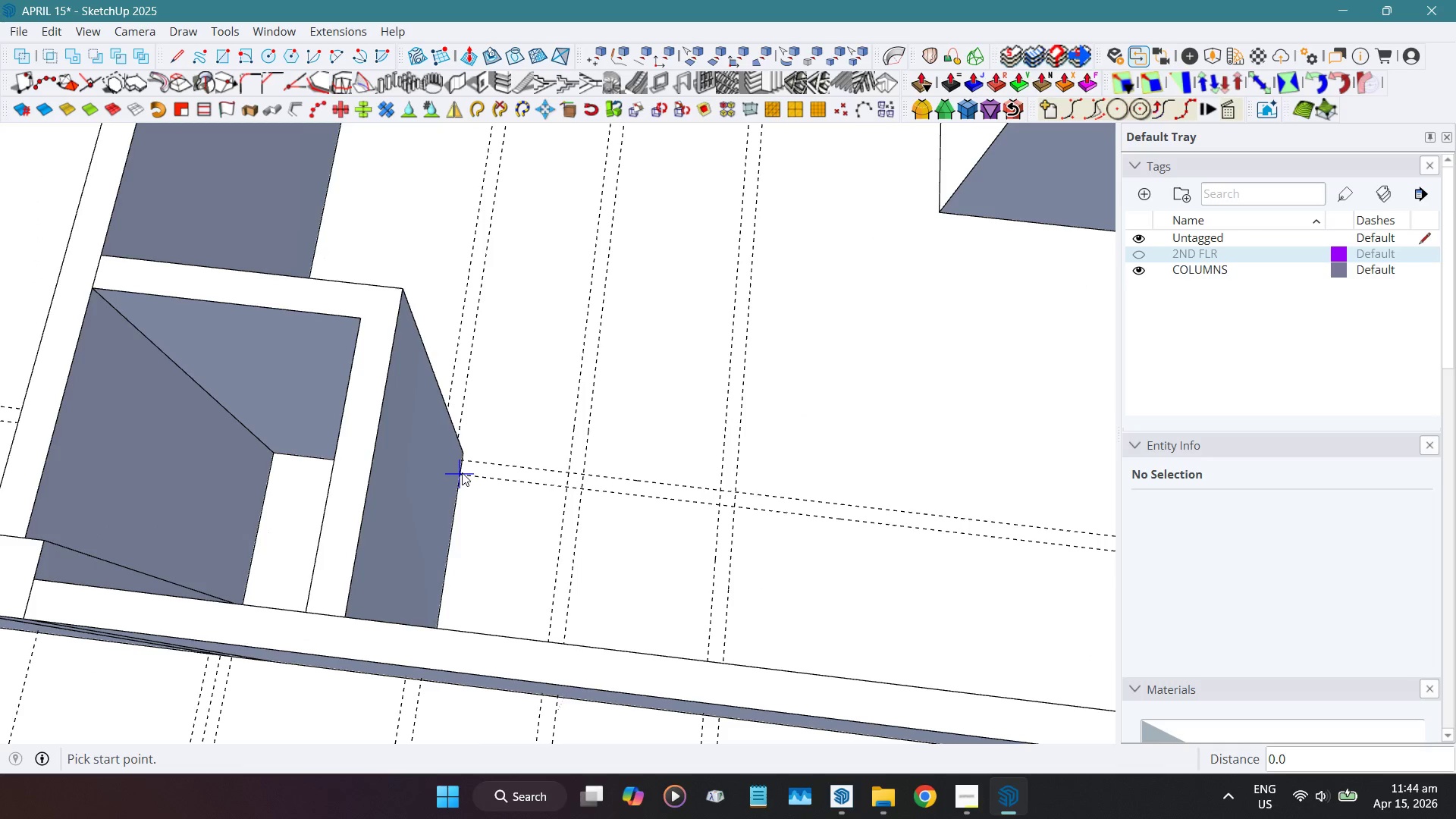 
left_click([724, 506])
 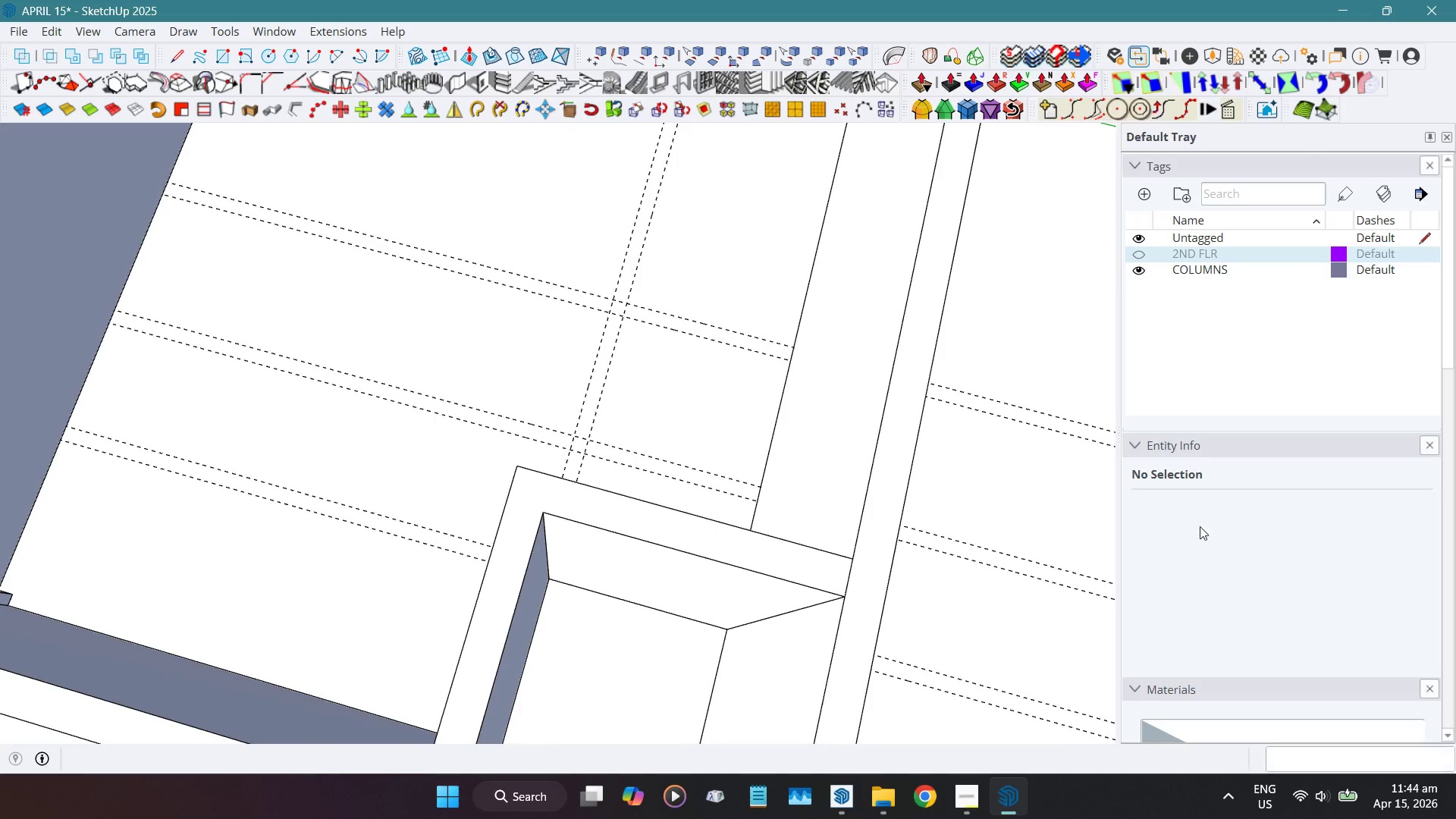 
scroll: coordinate [839, 397], scroll_direction: up, amount: 4.0
 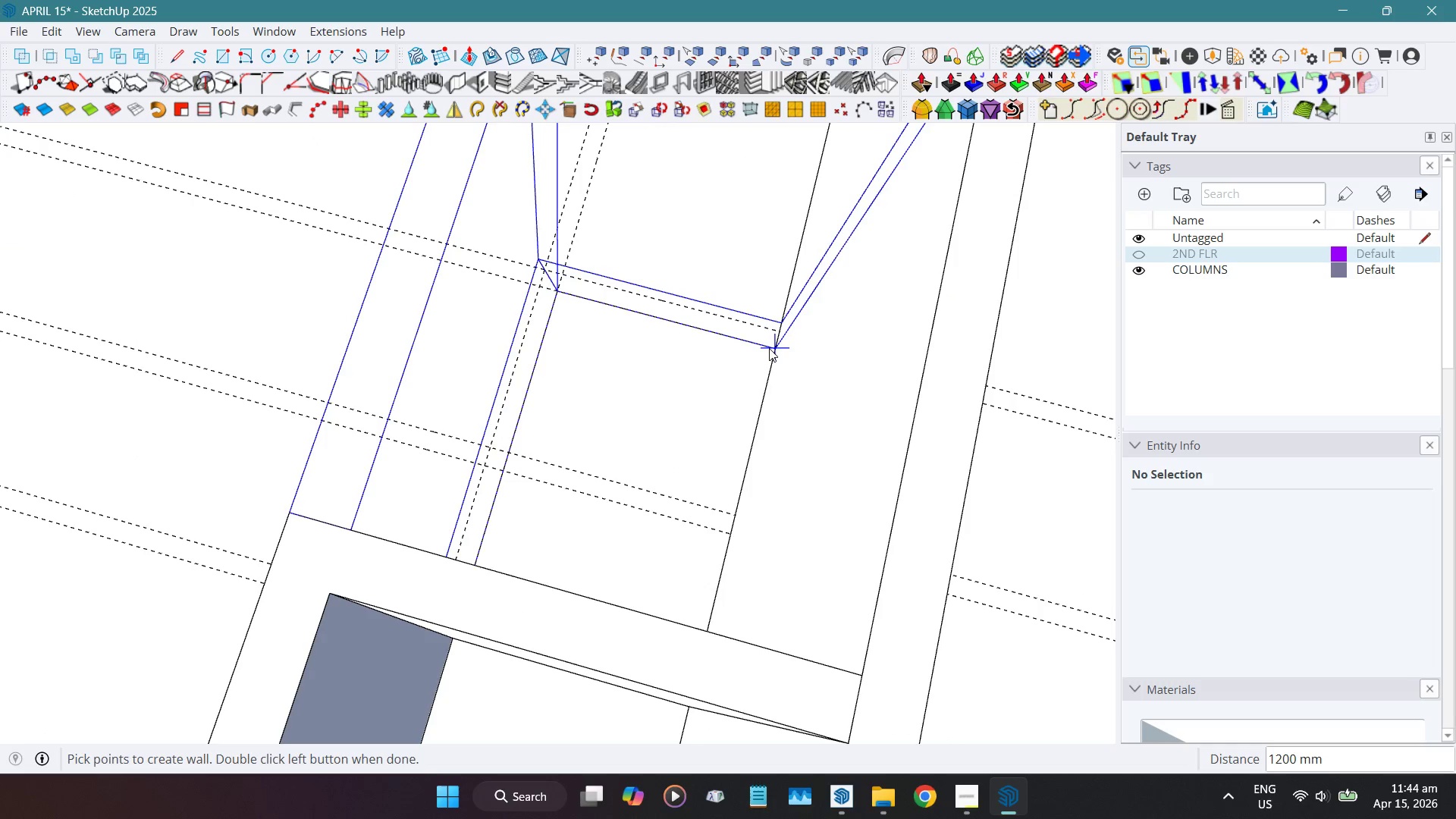 
double_click([769, 348])
 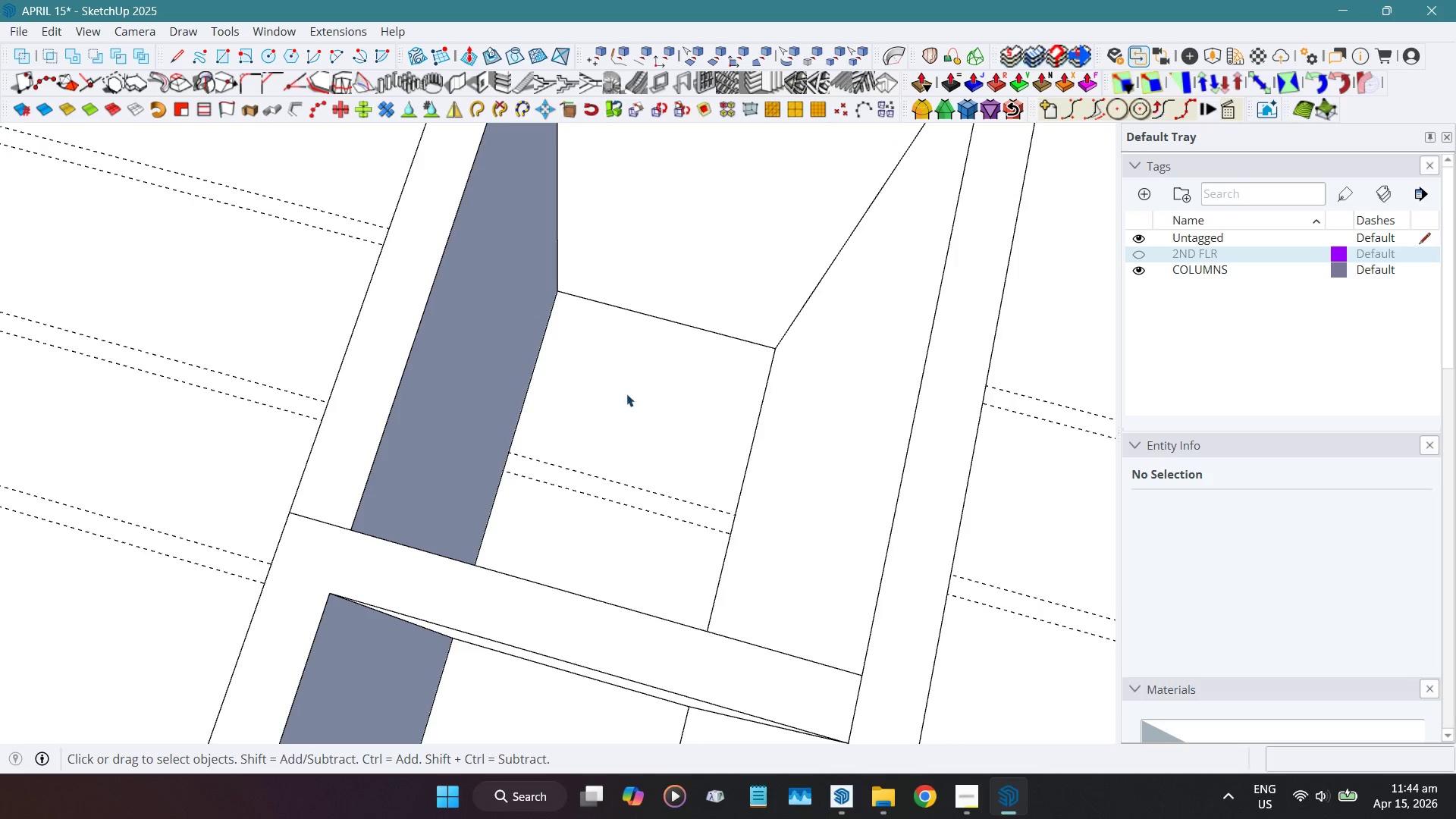 
key(Space)
 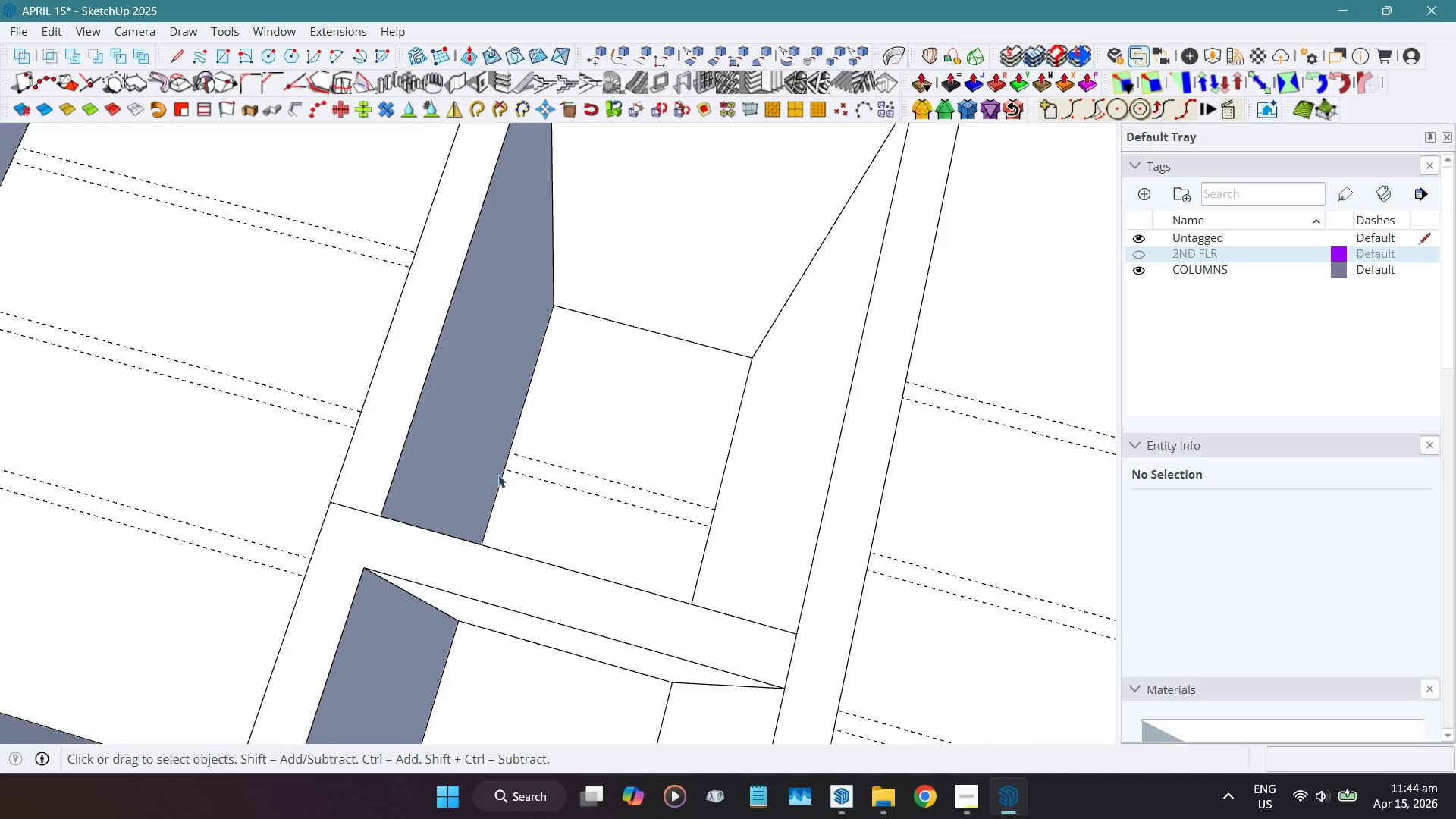 
scroll: coordinate [443, 519], scroll_direction: down, amount: 7.0
 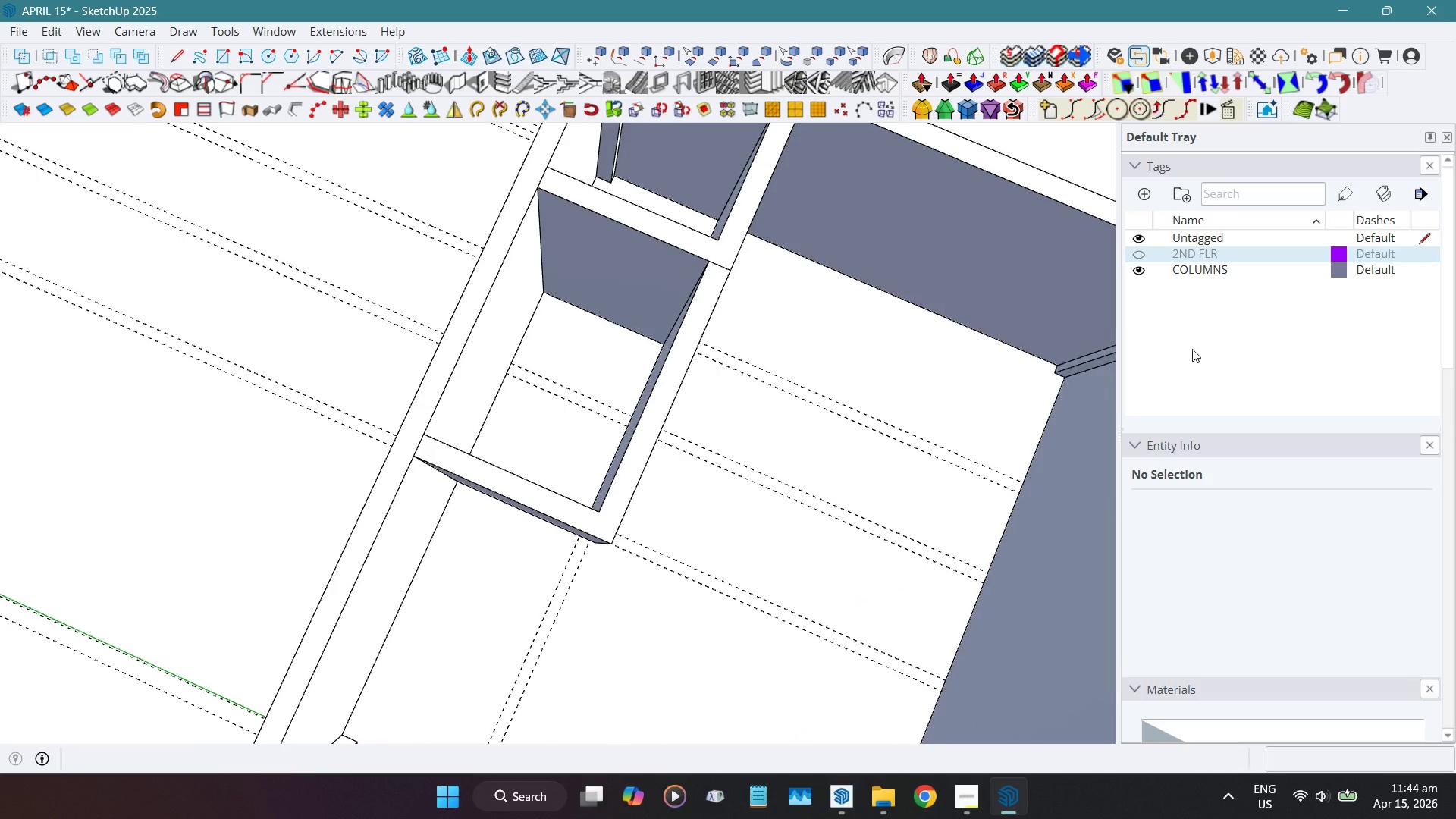 
scroll: coordinate [701, 511], scroll_direction: up, amount: 1.0
 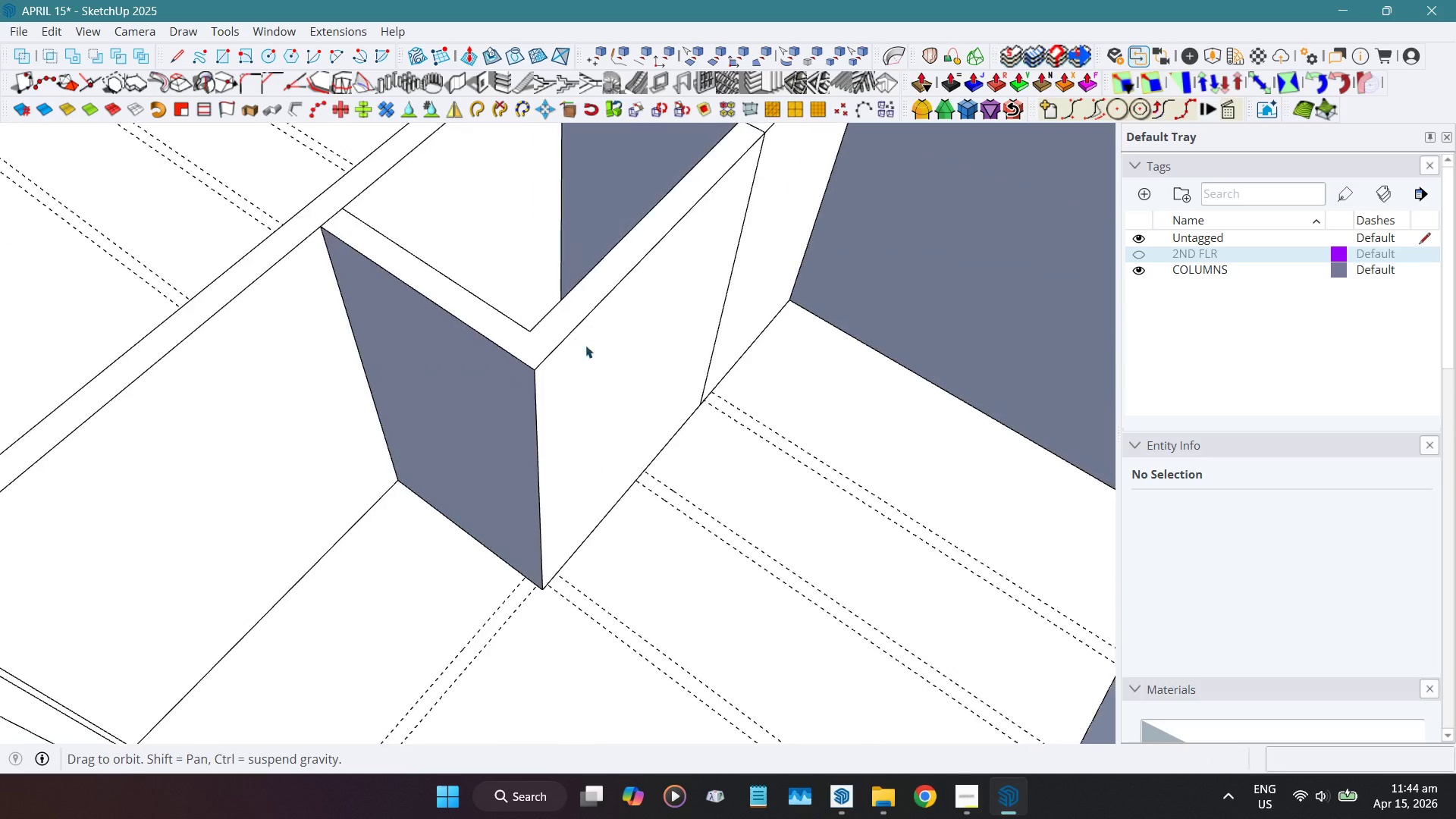 
double_click([492, 402])
 